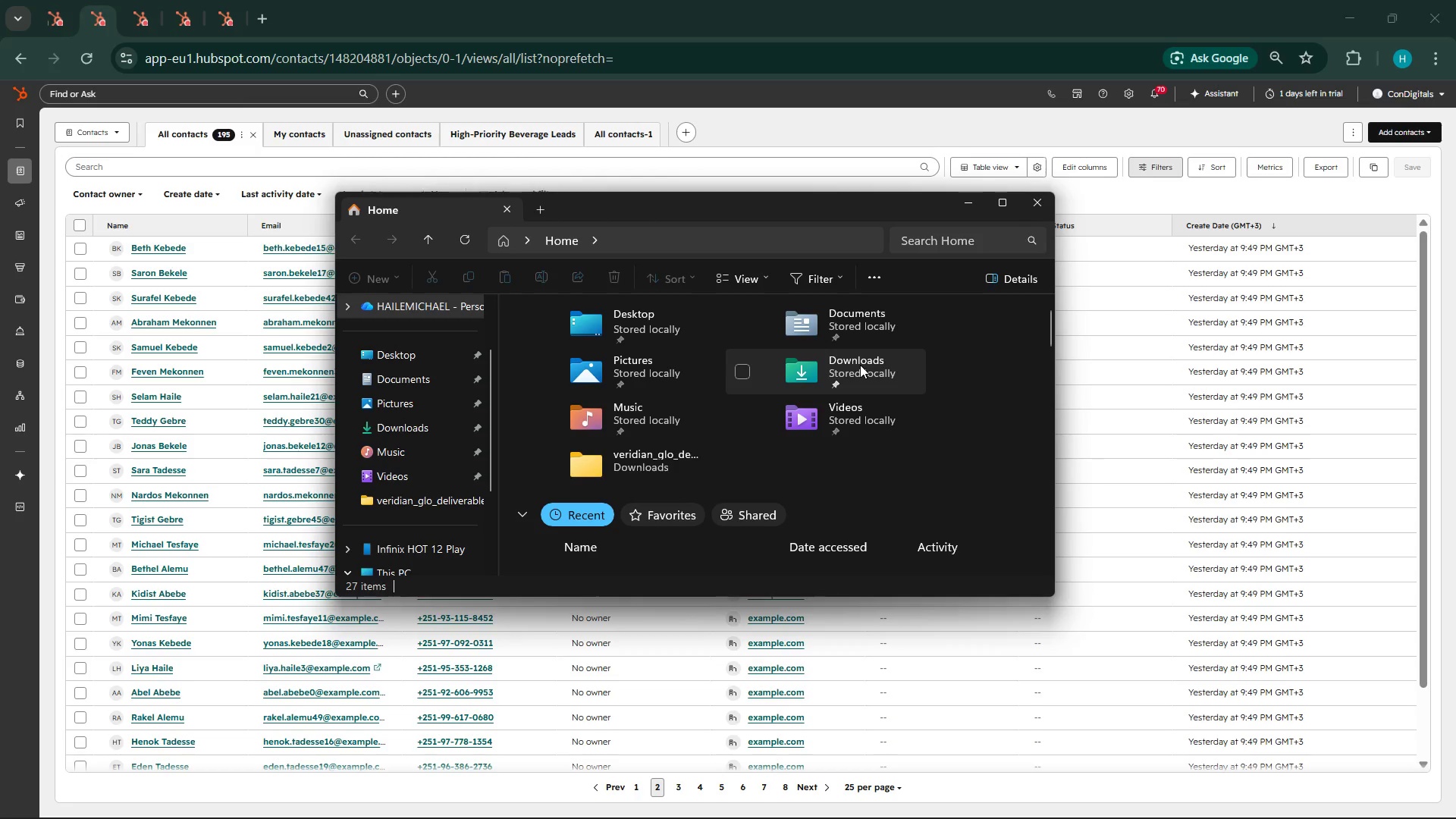 
double_click([860, 365])
 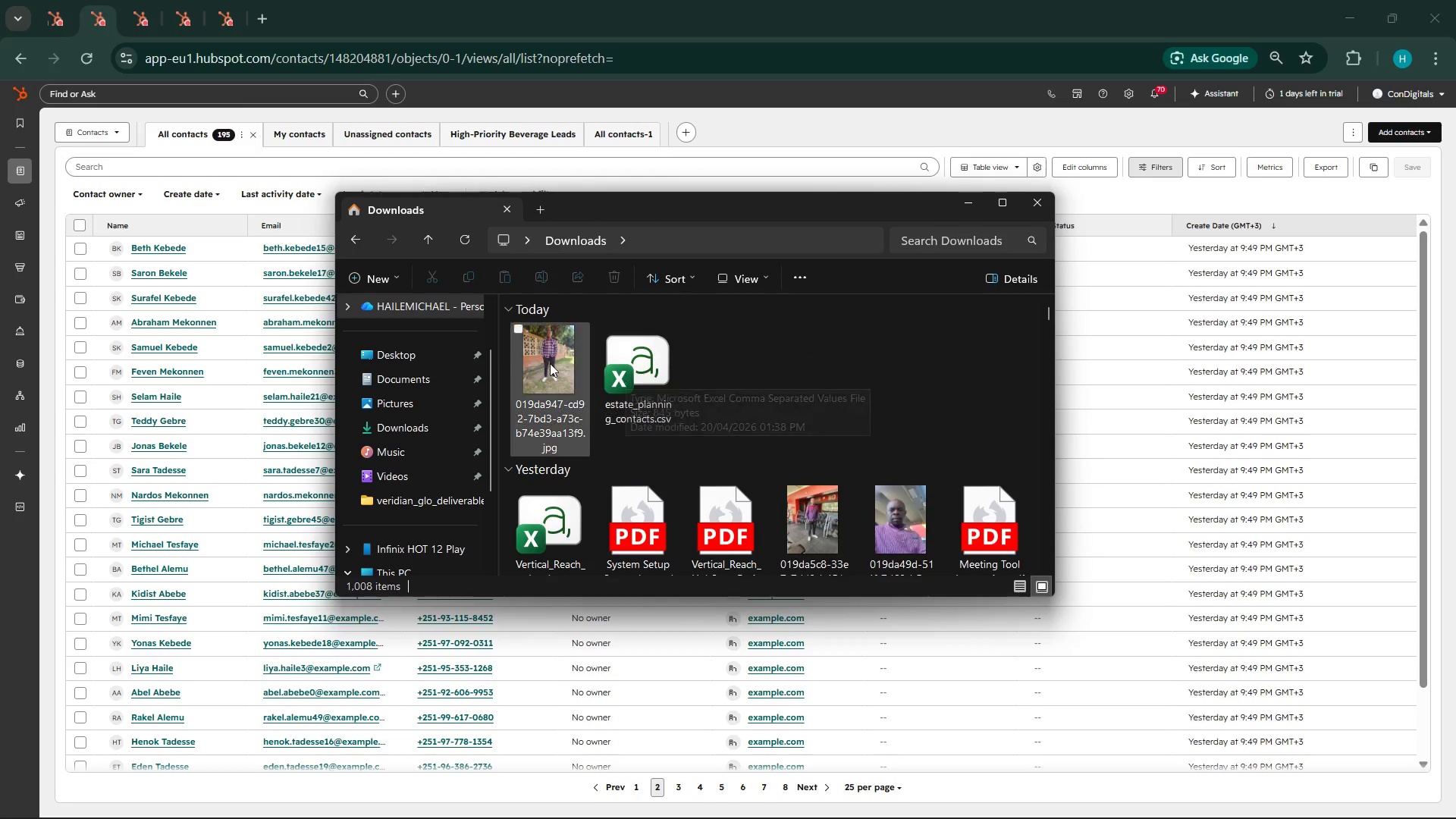 
wait(5.17)
 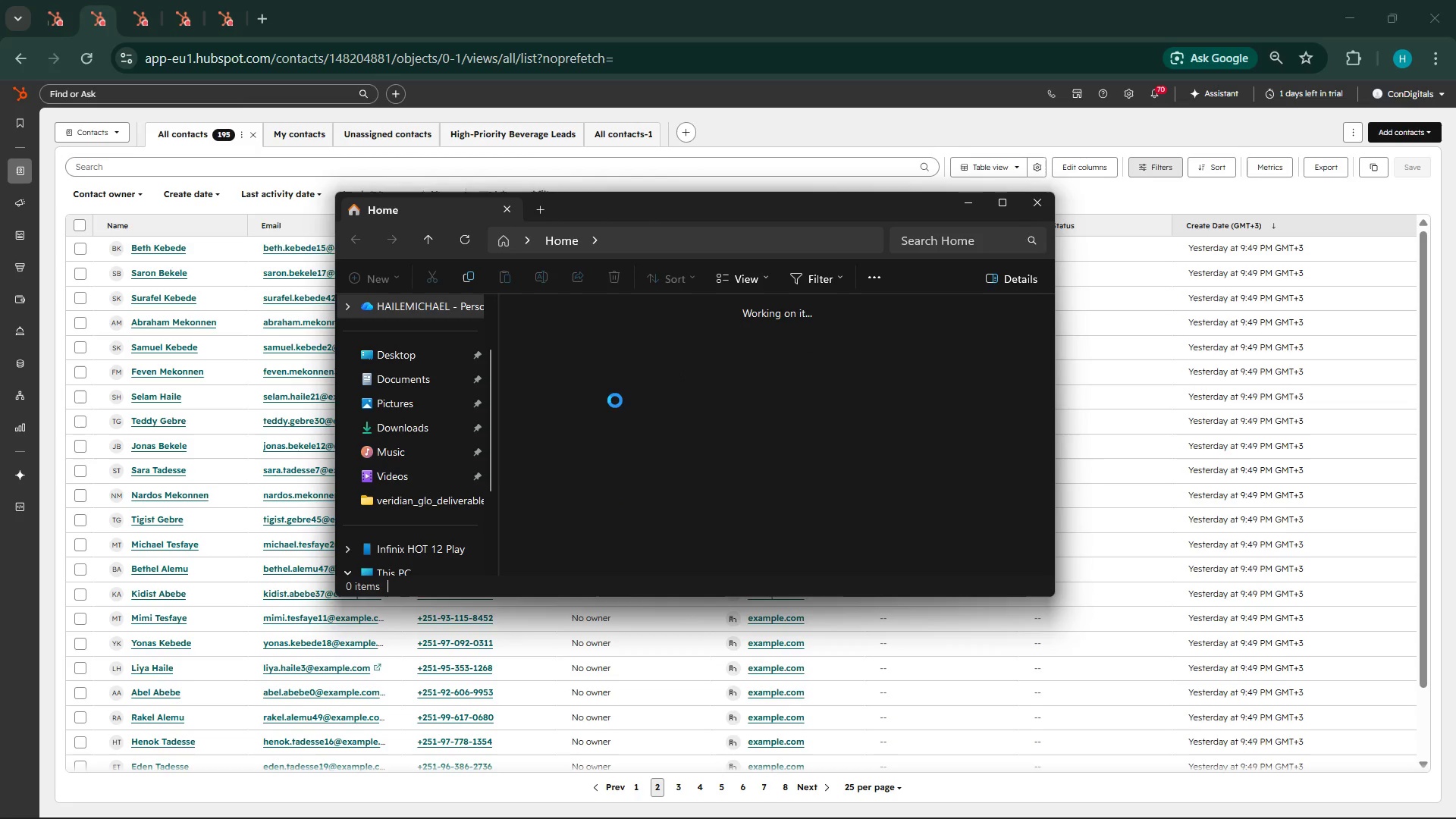 
left_click([522, 326])
 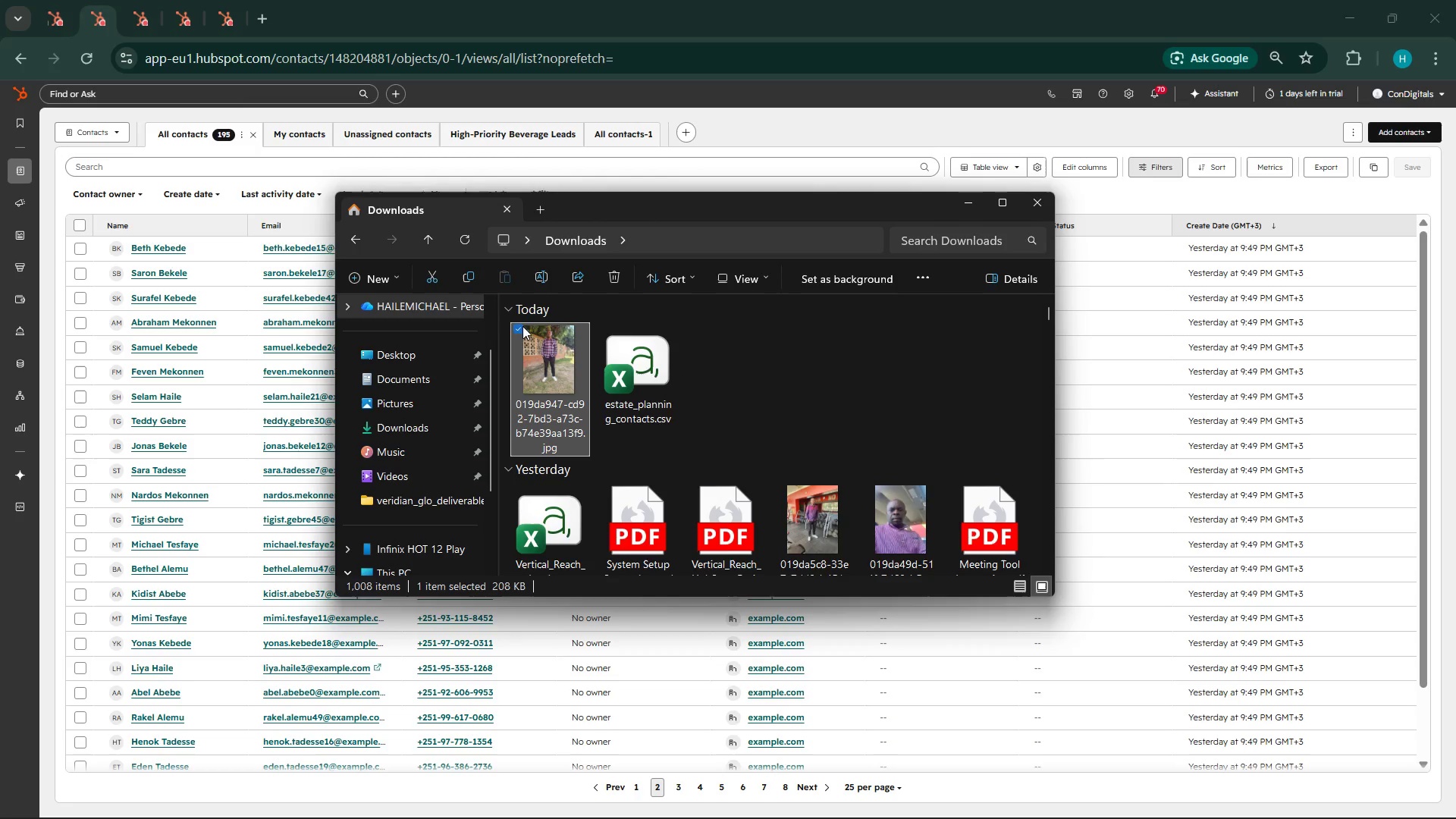 
key(Shift+Delete)
 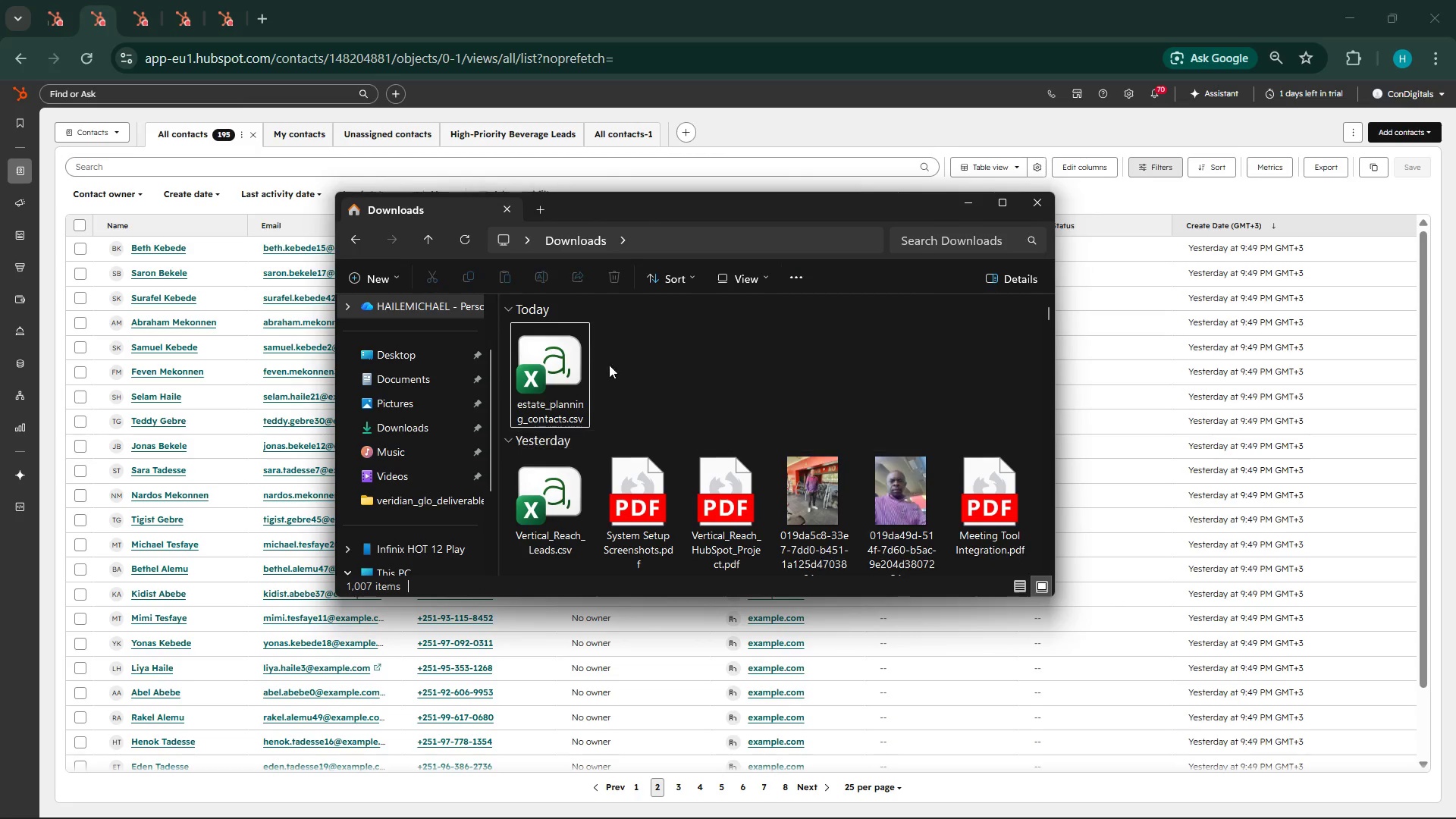 
double_click([562, 360])
 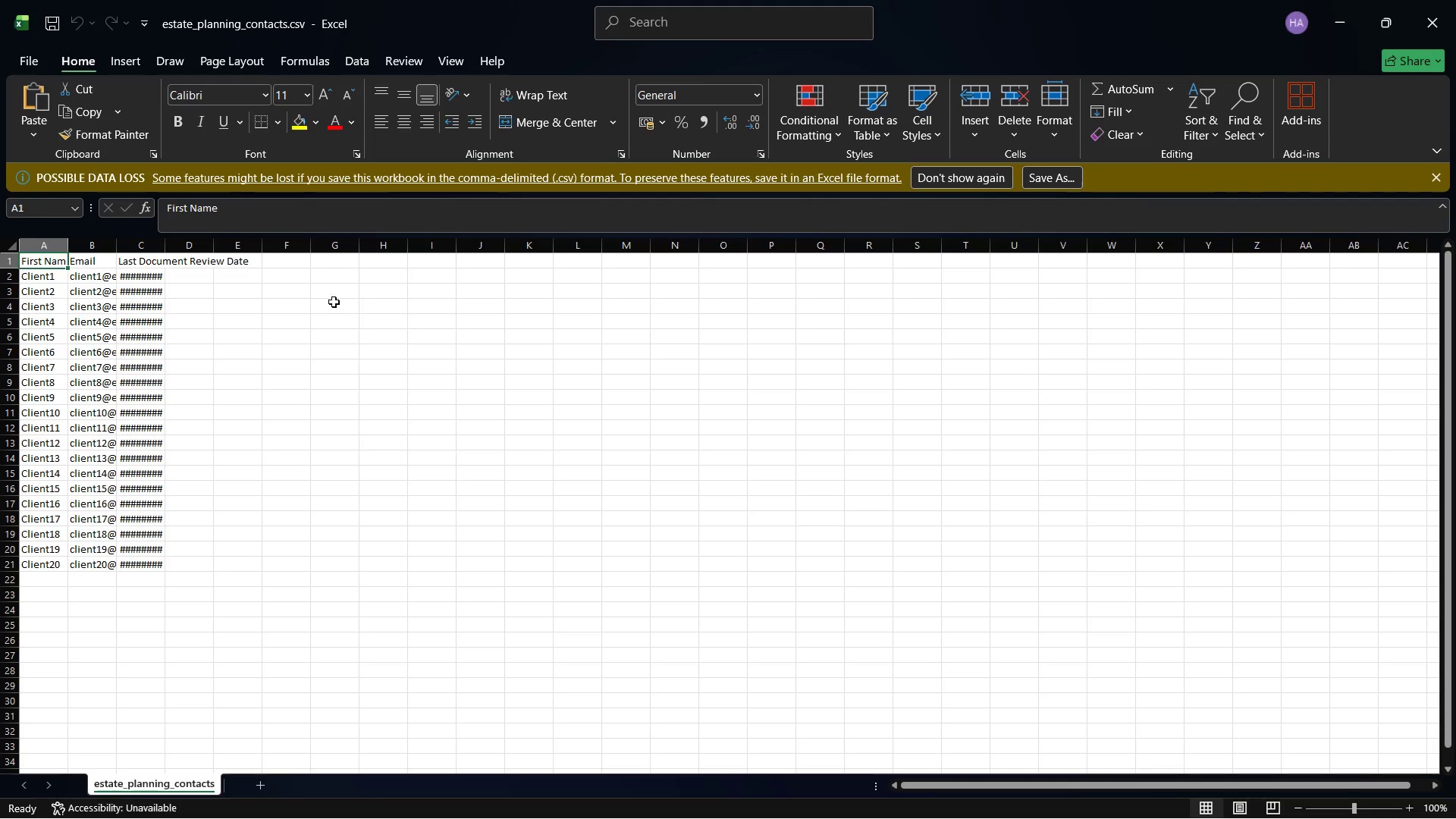 
wait(5.84)
 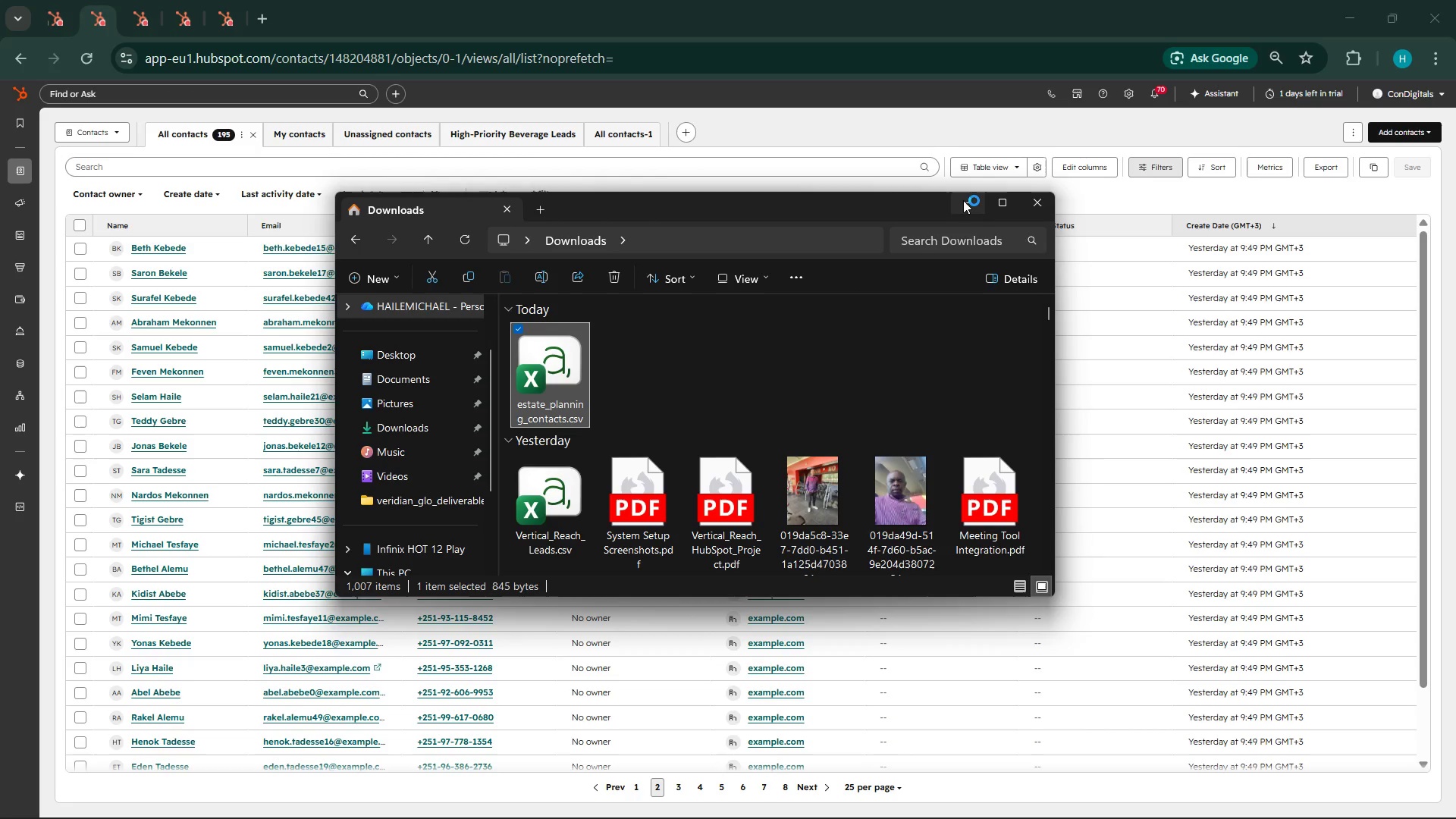 
left_click_drag(start_coordinate=[66, 240], to_coordinate=[139, 252])
 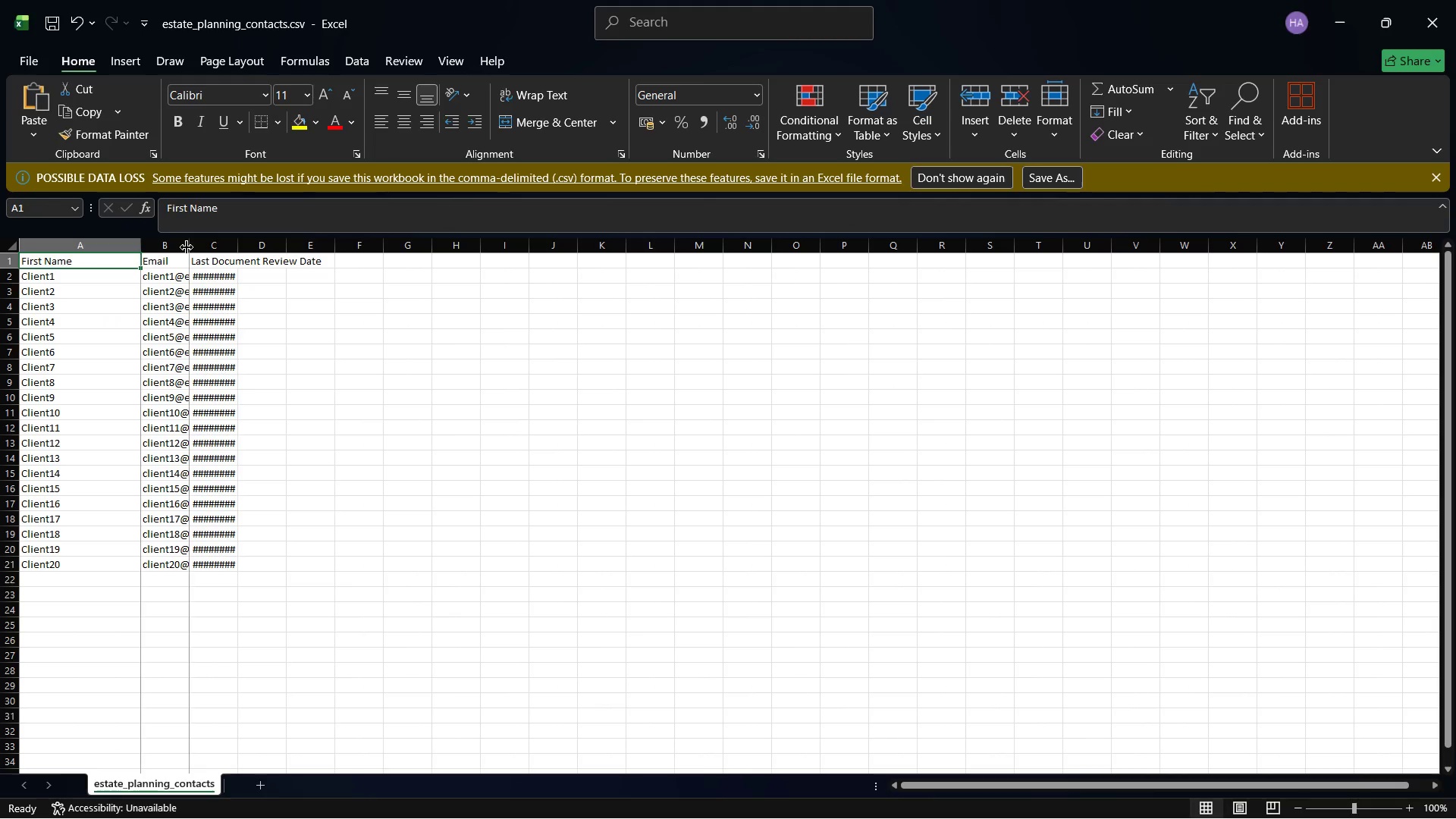 
left_click_drag(start_coordinate=[187, 247], to_coordinate=[257, 250])
 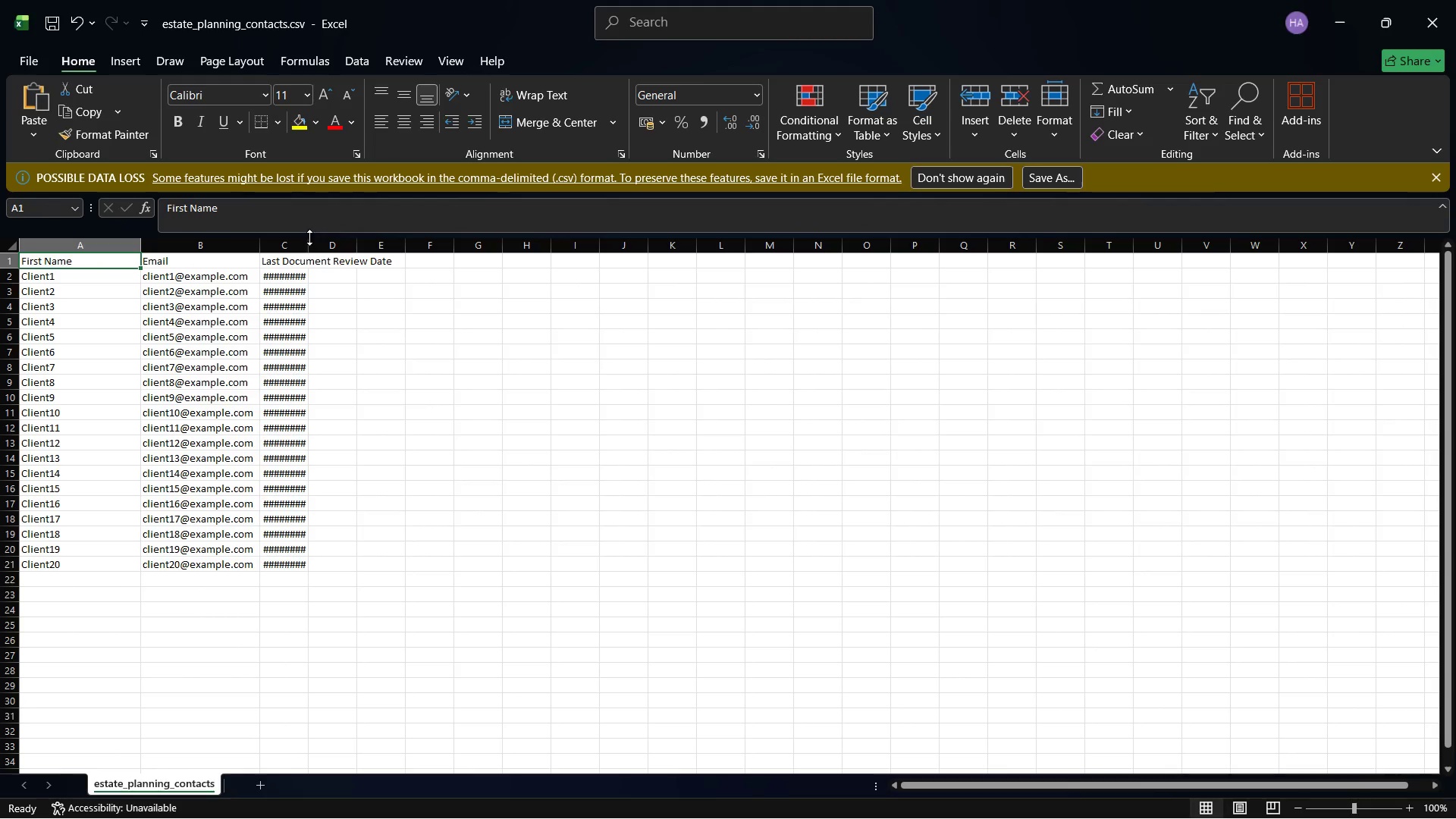 
left_click_drag(start_coordinate=[309, 237], to_coordinate=[406, 241])
 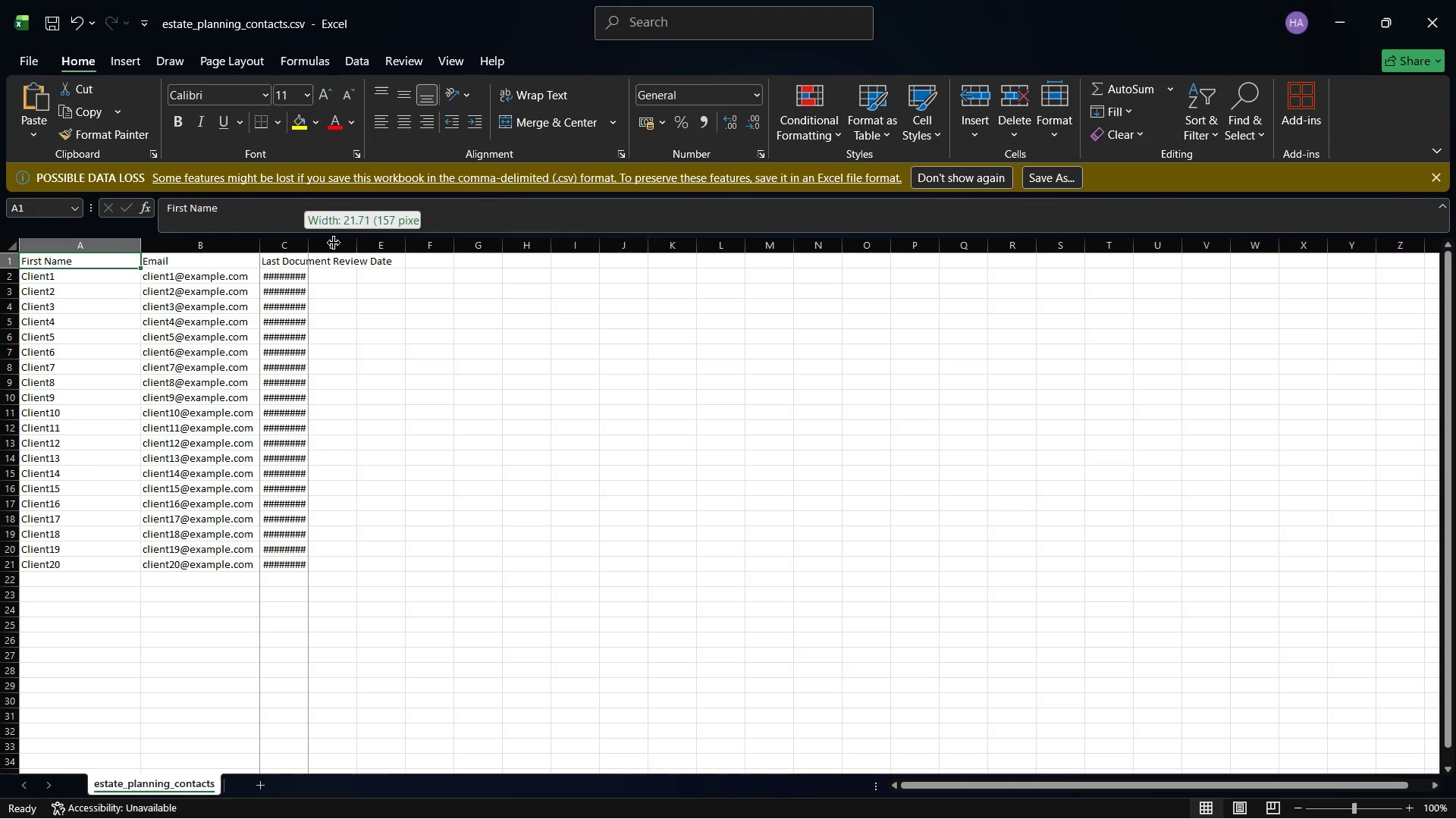 
left_click_drag(start_coordinate=[304, 240], to_coordinate=[411, 243])
 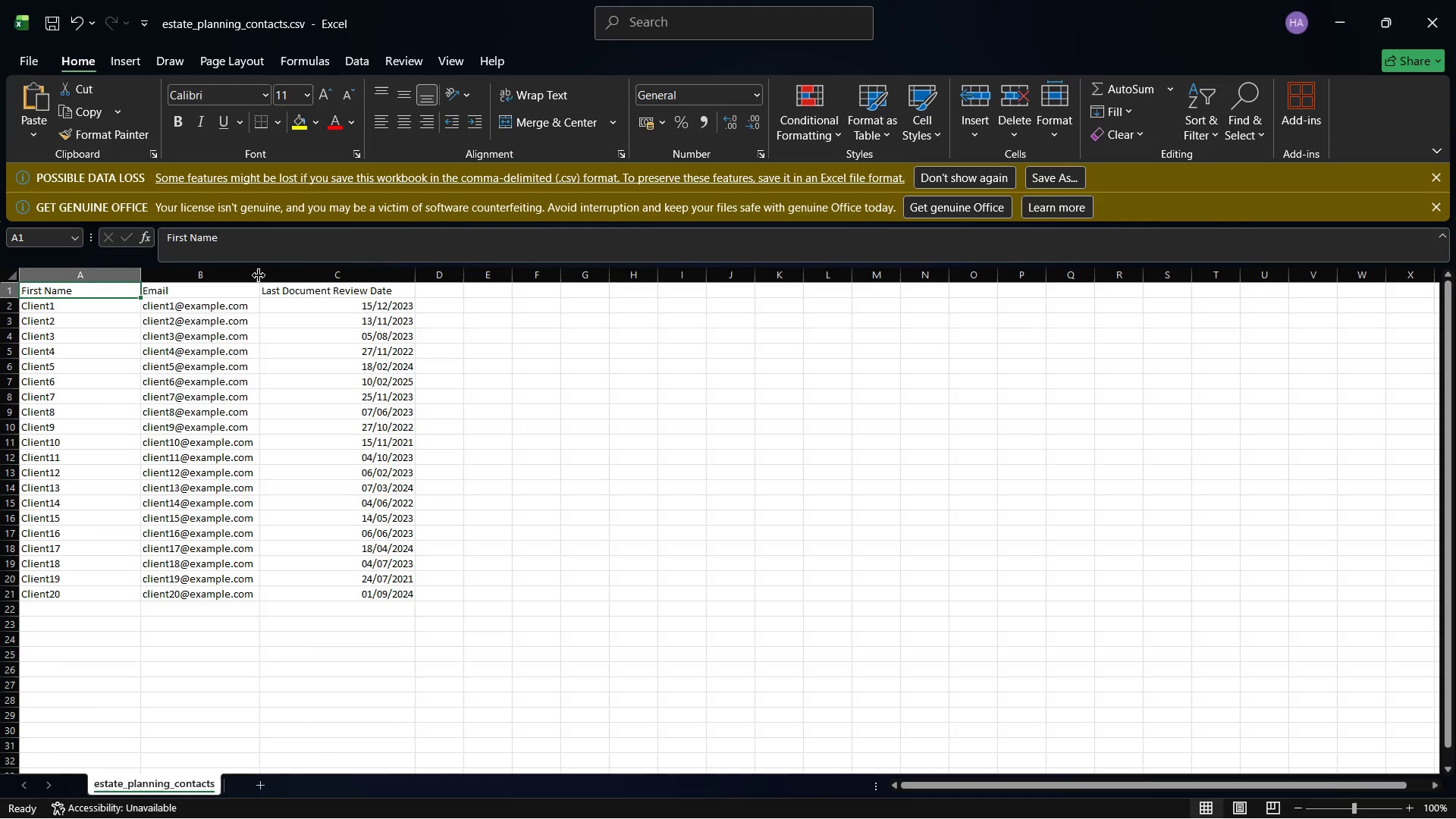 
left_click_drag(start_coordinate=[259, 275], to_coordinate=[309, 282])
 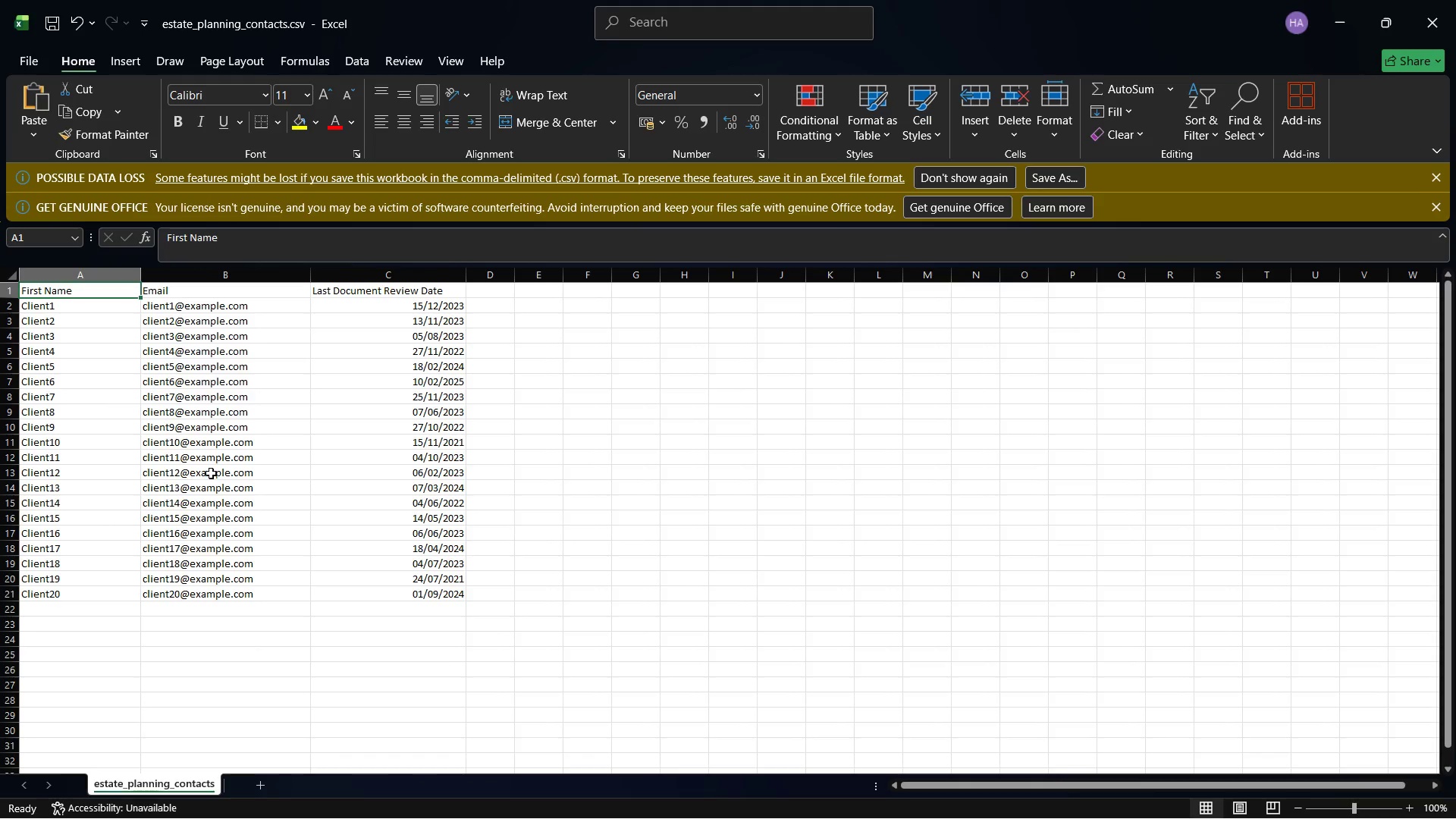 
scroll: coordinate [211, 473], scroll_direction: down, amount: 1.0
 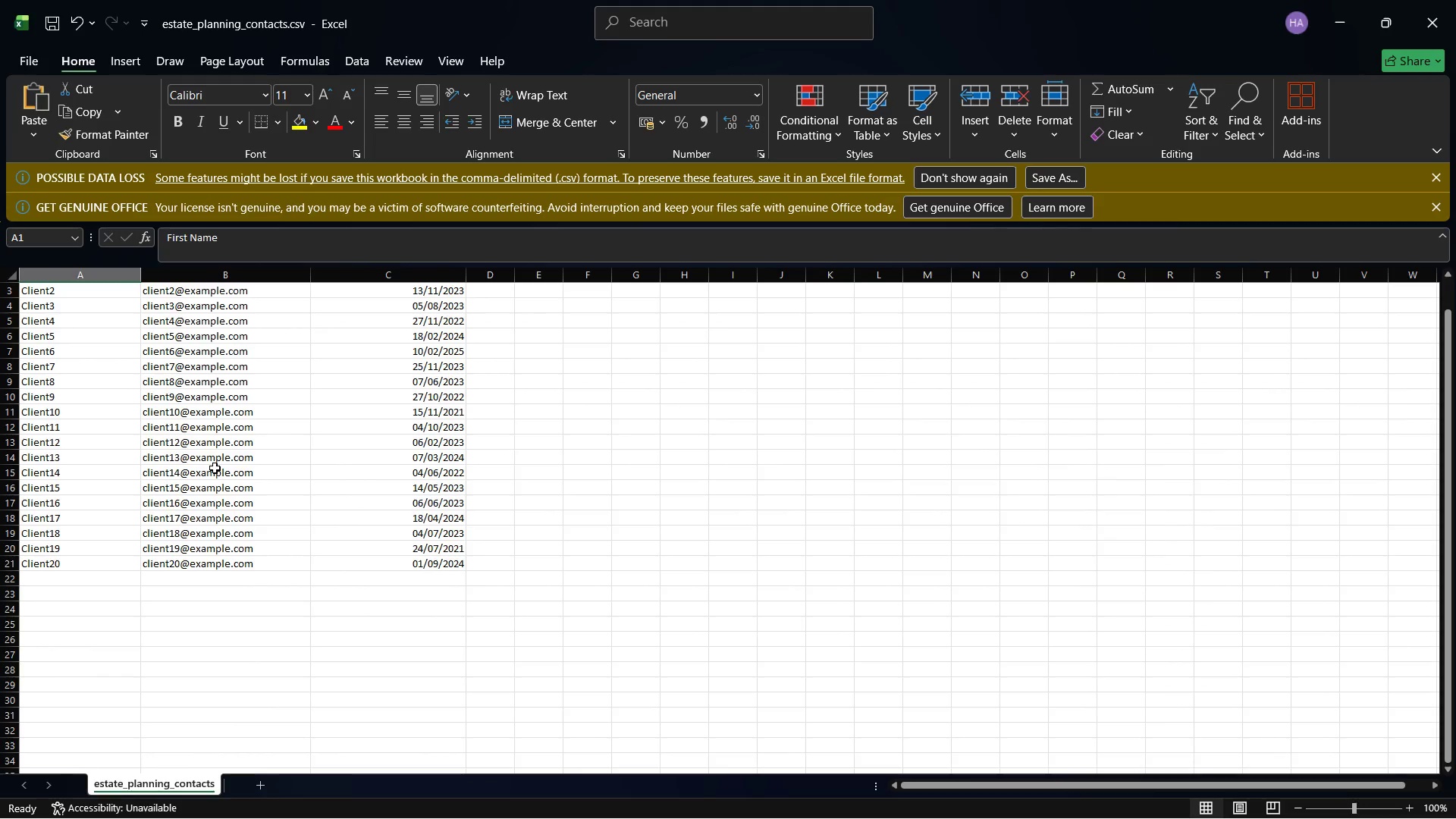 
wait(8.23)
 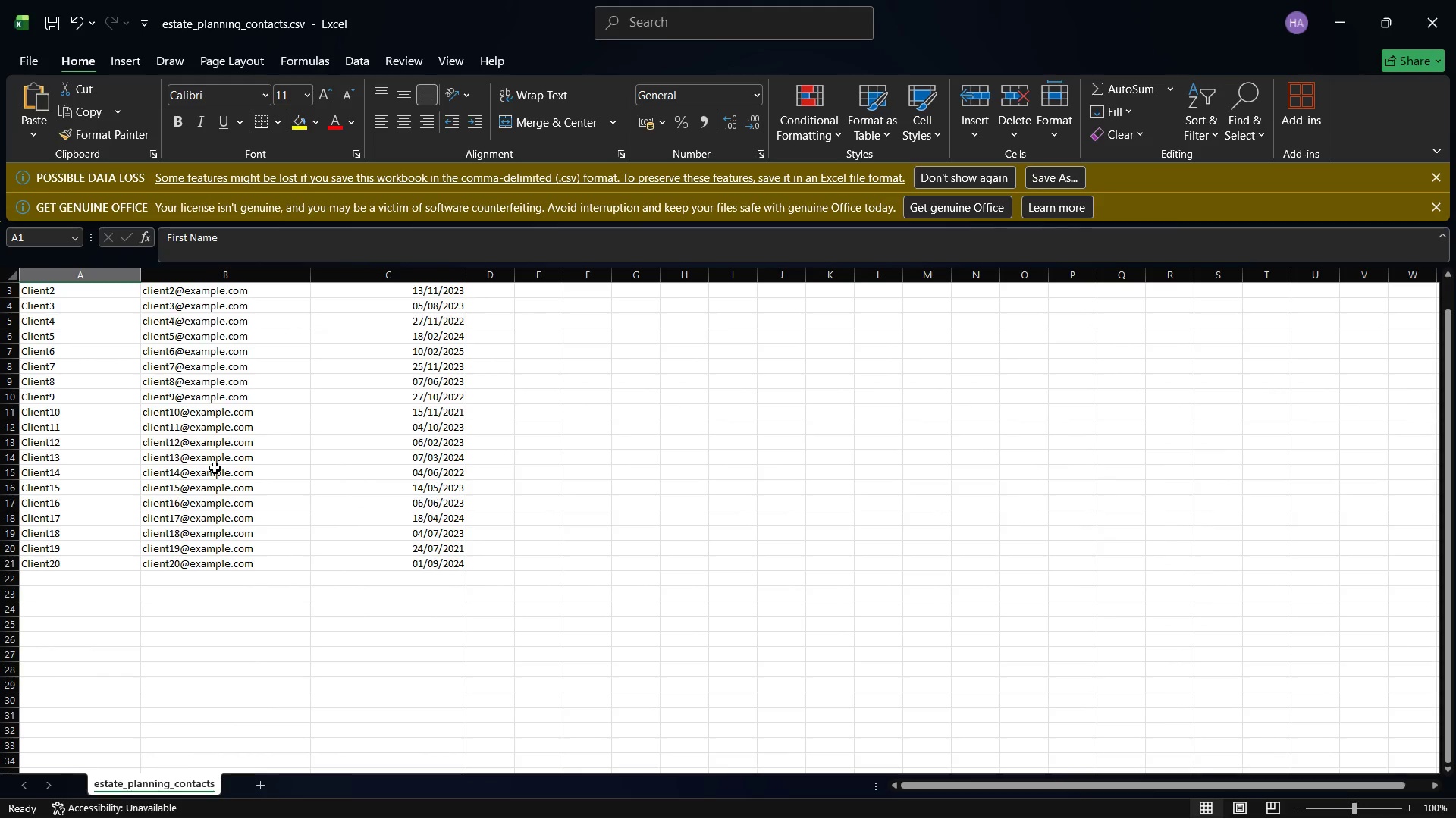 
scroll: coordinate [447, 580], scroll_direction: up, amount: 7.0
 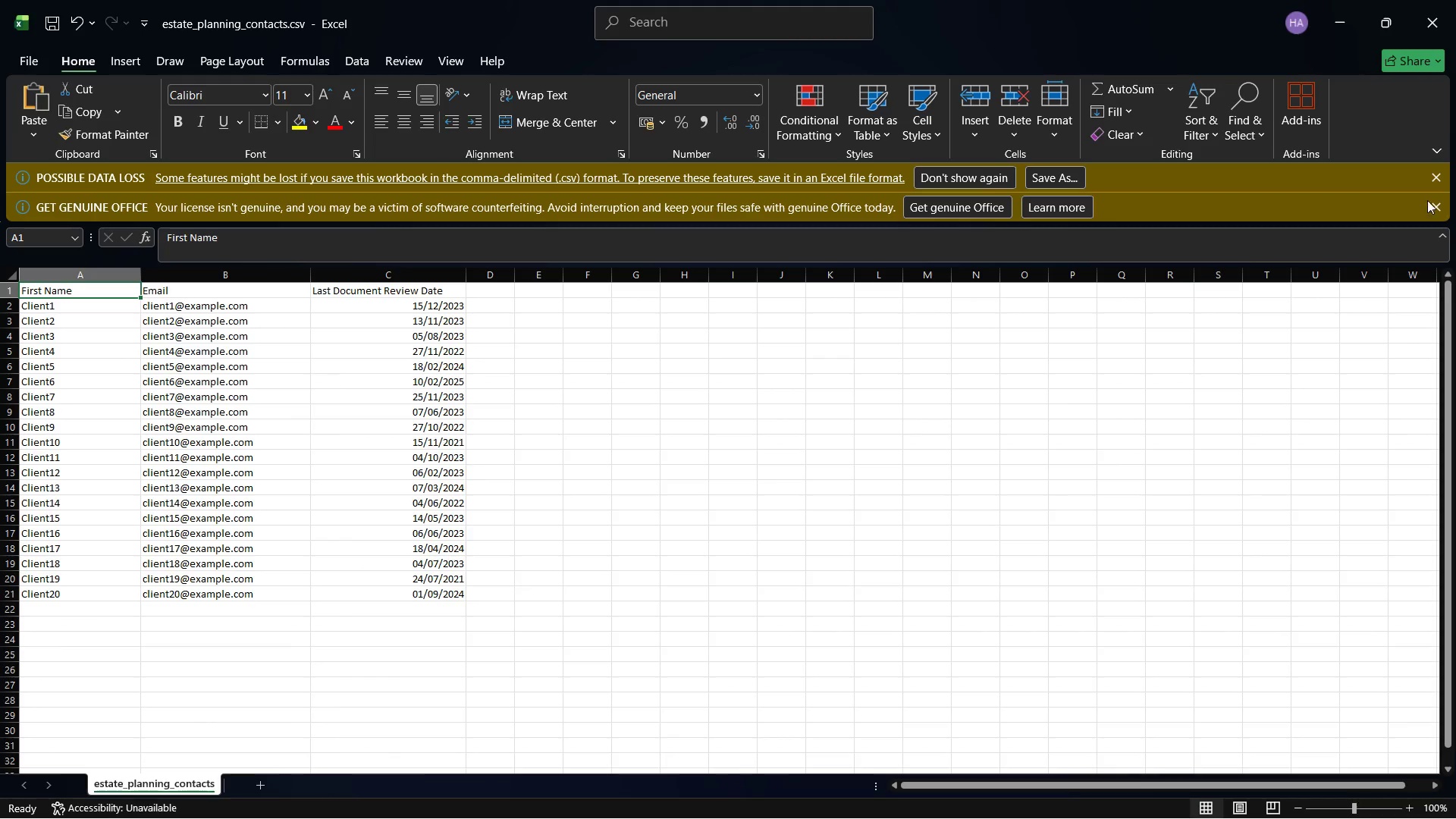 
left_click([1435, 205])
 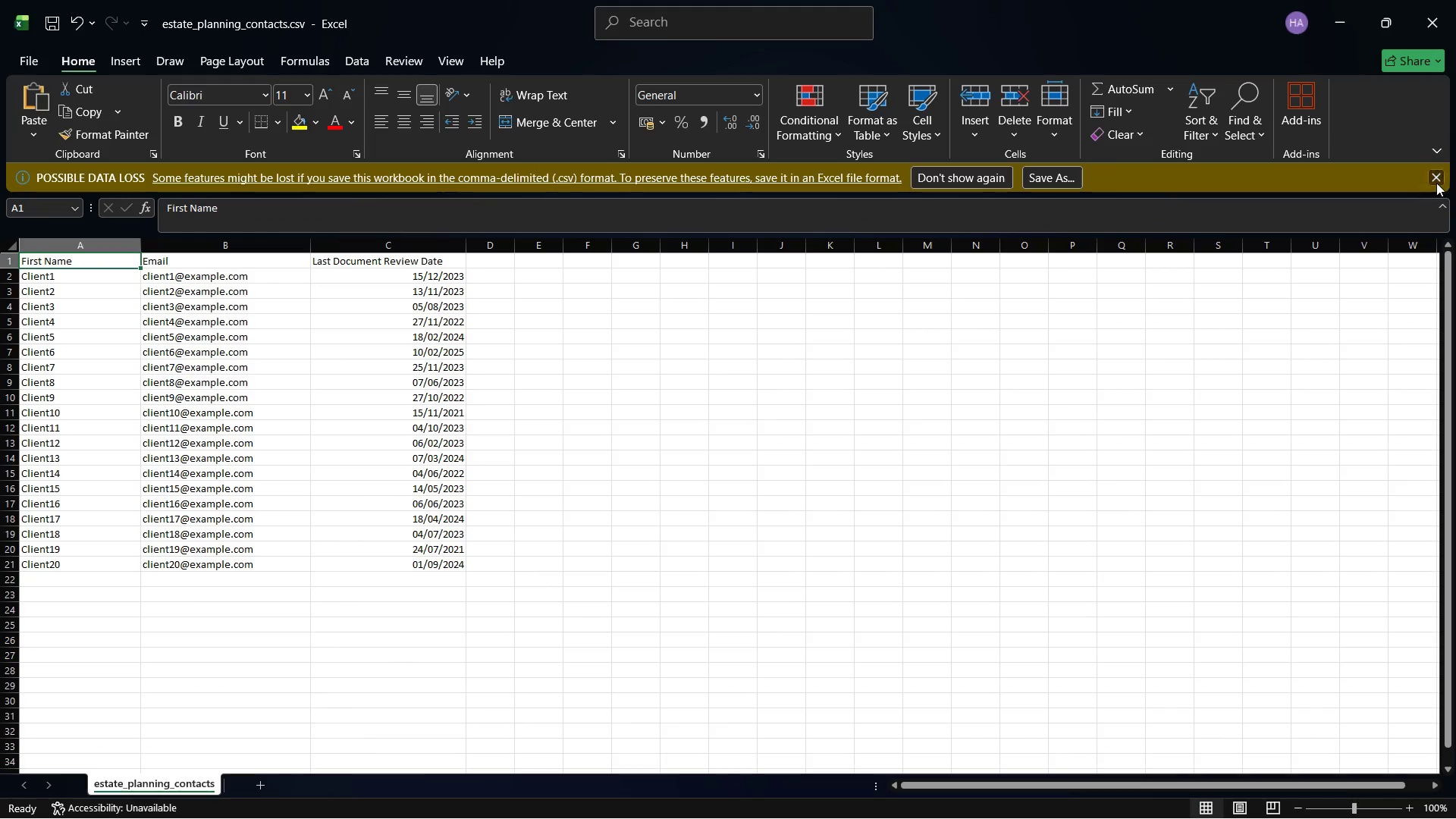 
left_click([1436, 183])
 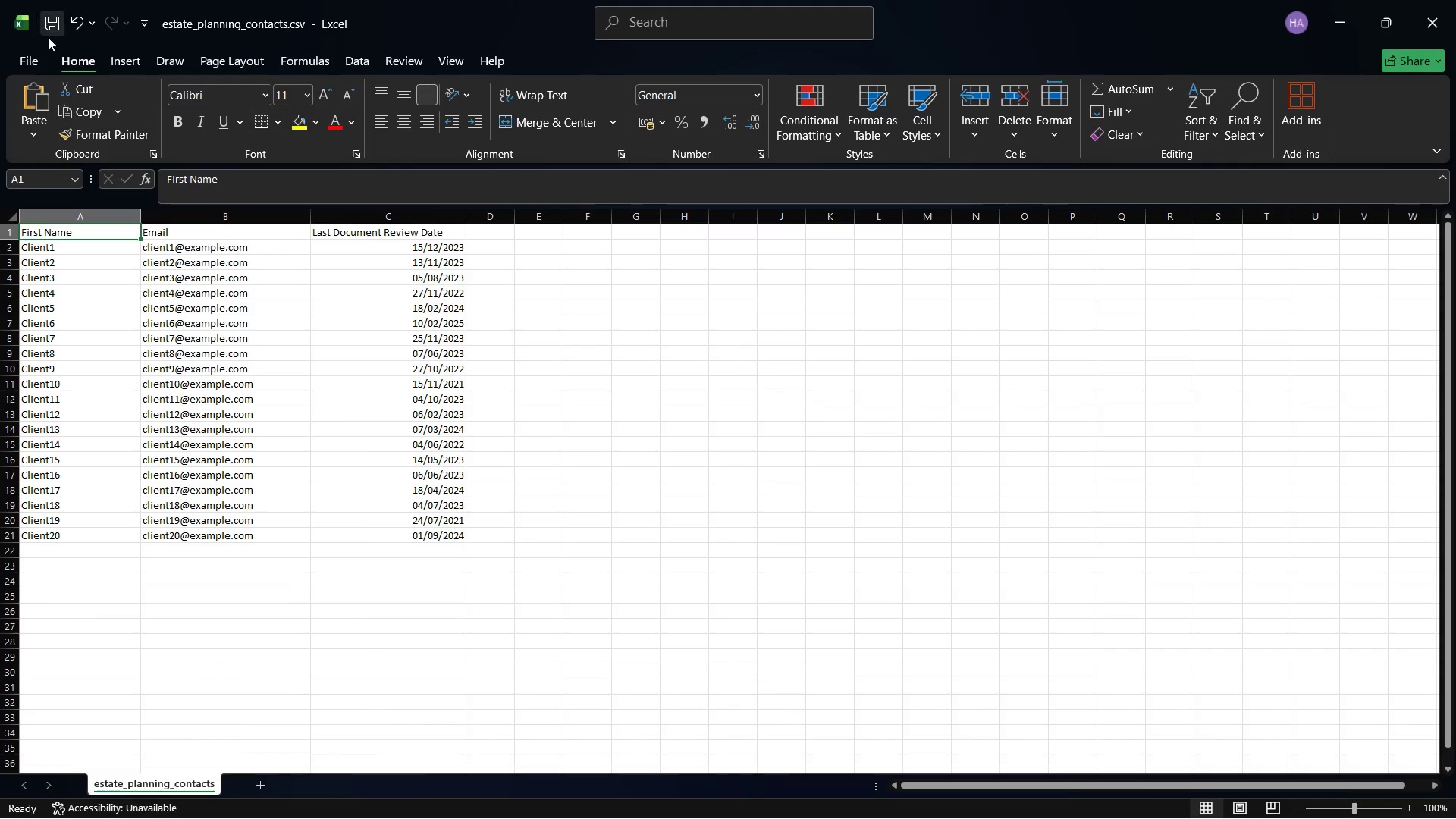 
left_click([52, 23])
 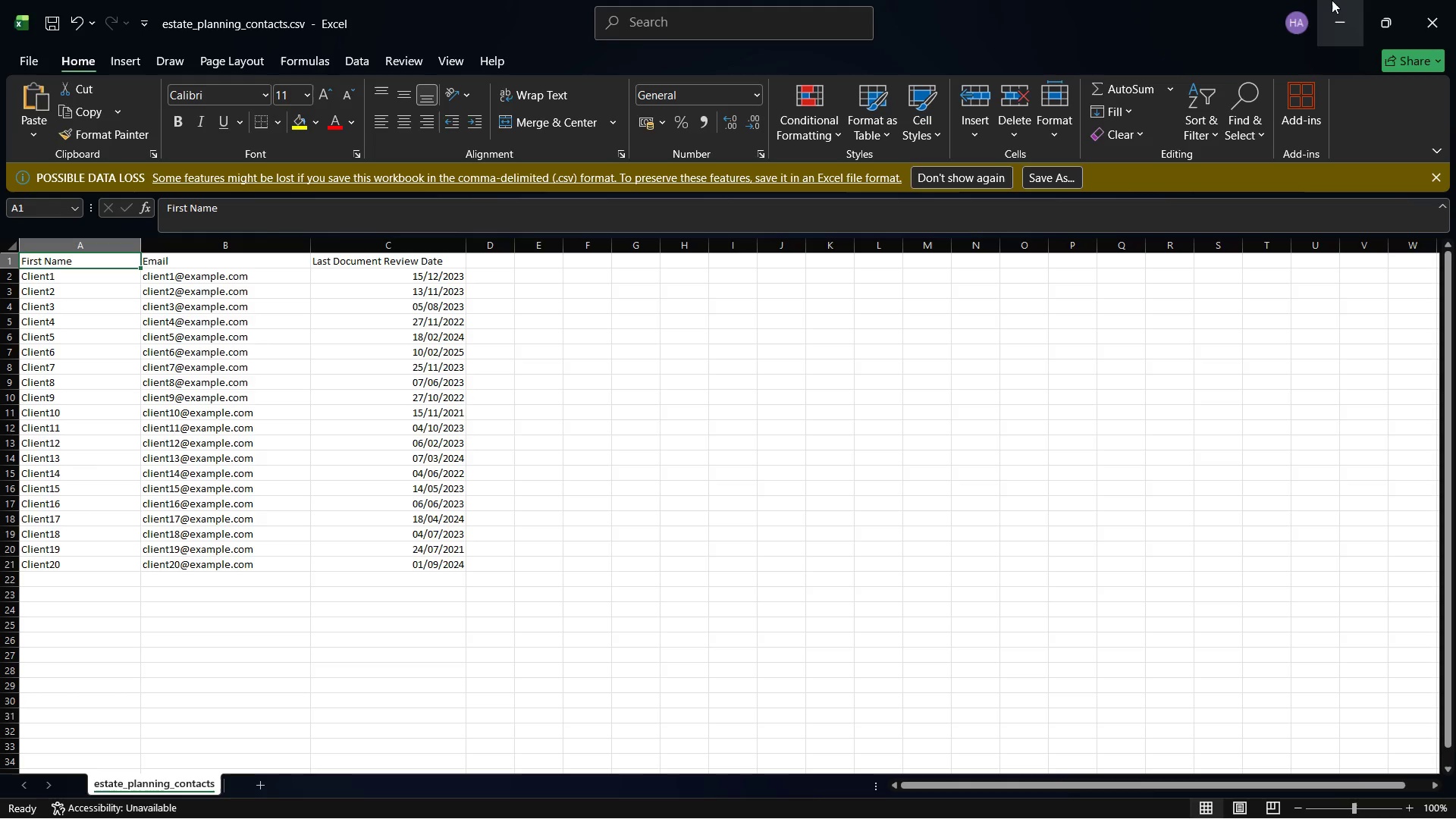 
wait(6.34)
 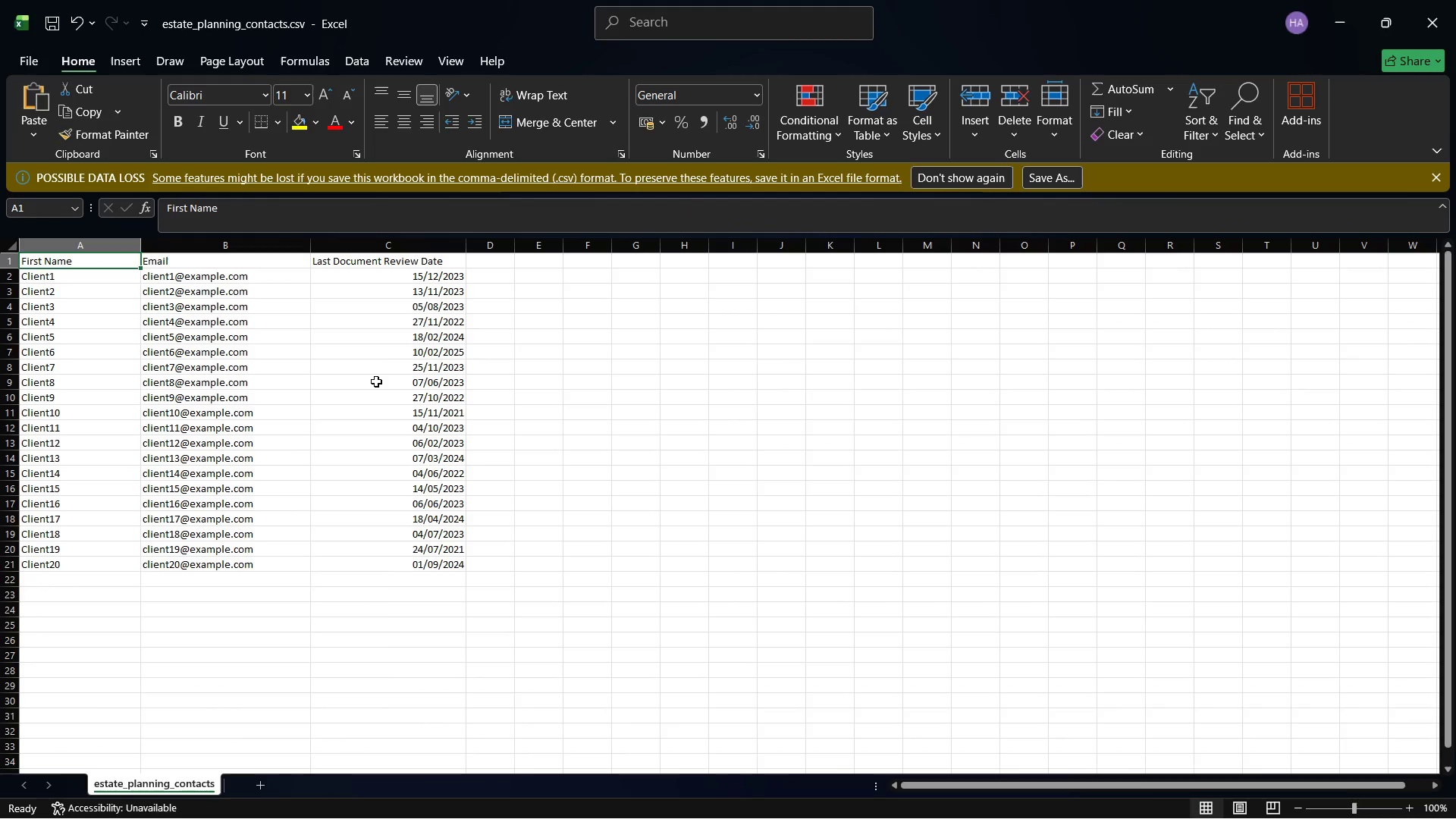 
left_click([1332, 0])
 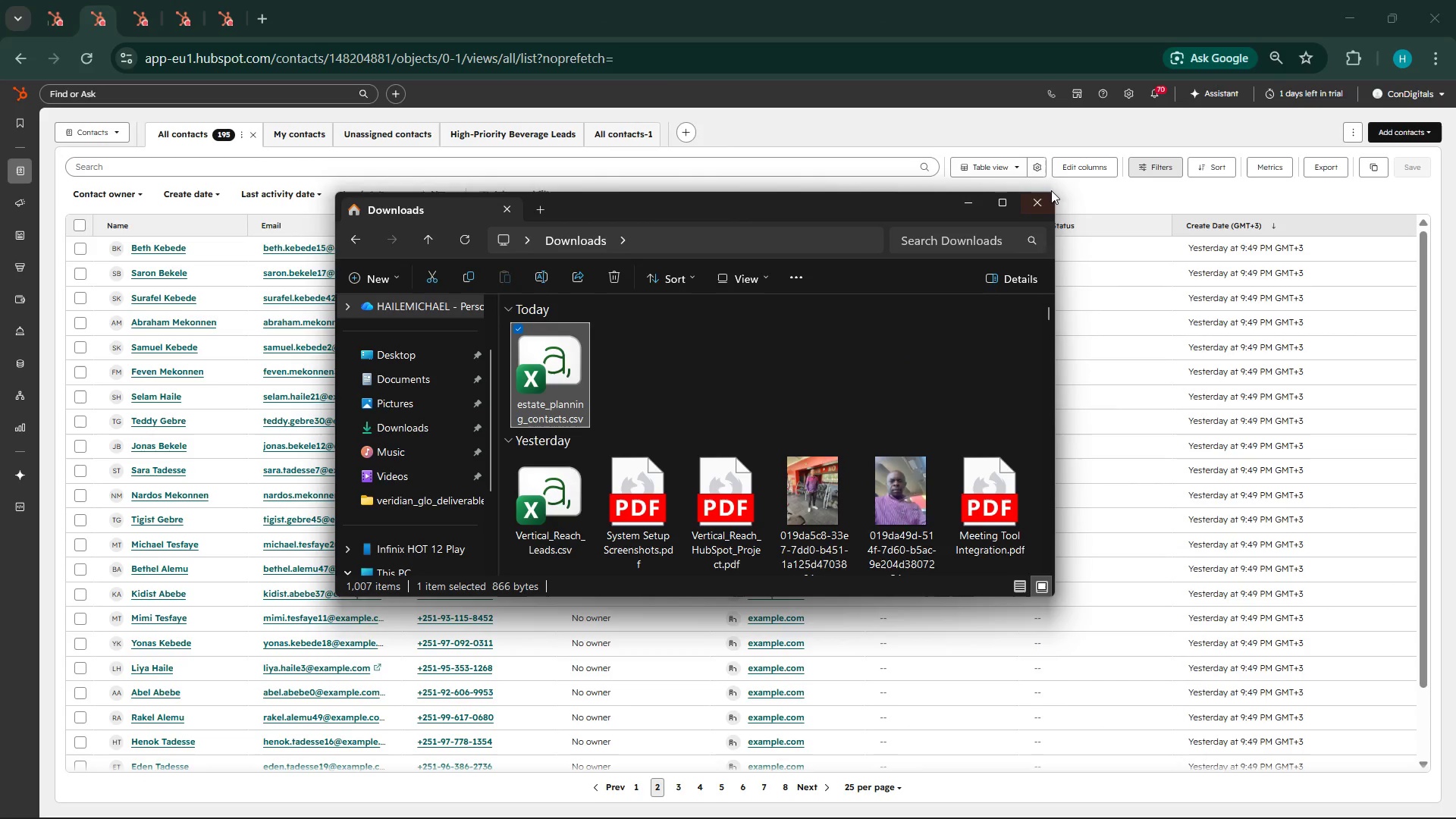 
left_click([1031, 202])
 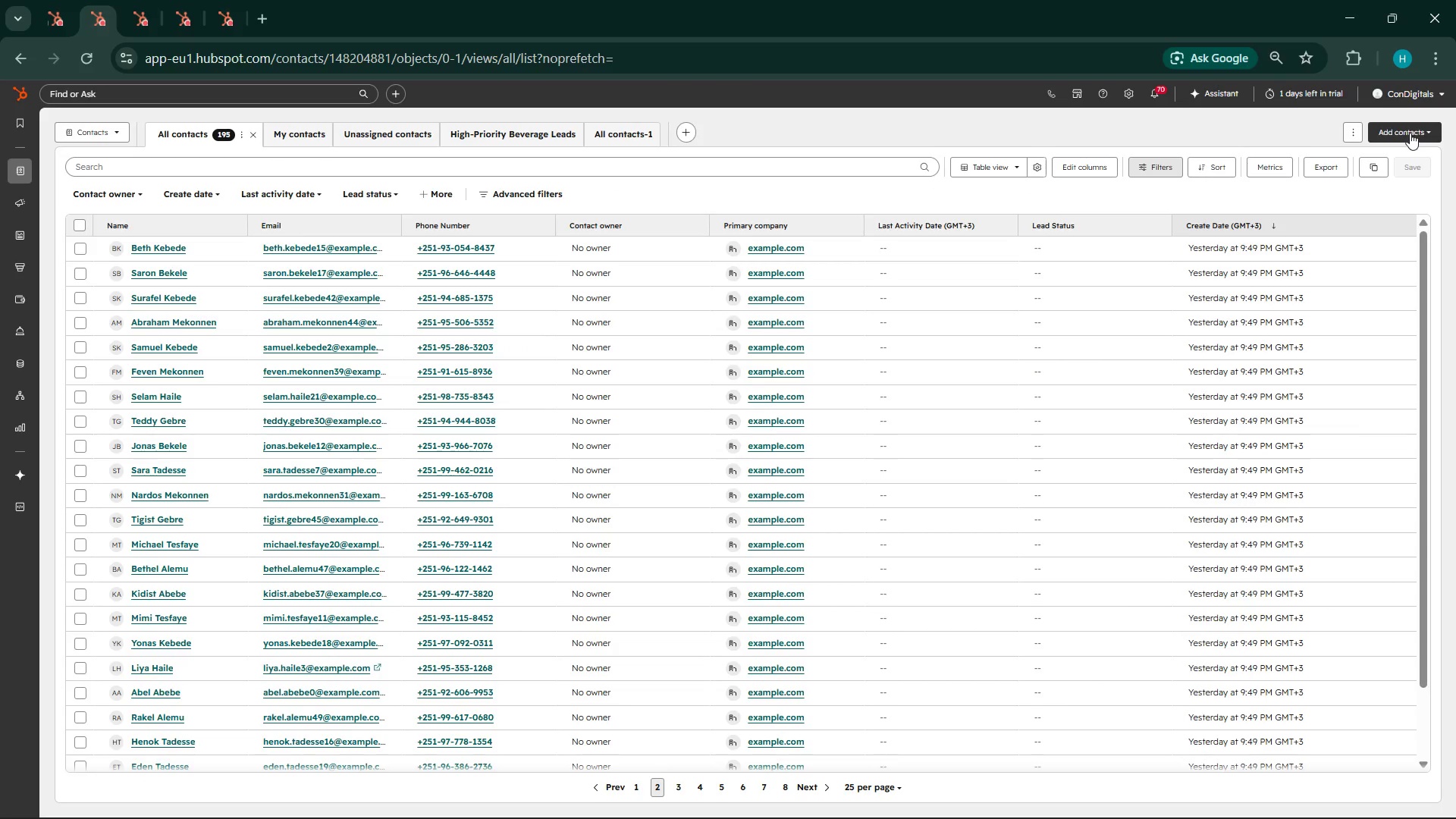 
left_click([1410, 133])
 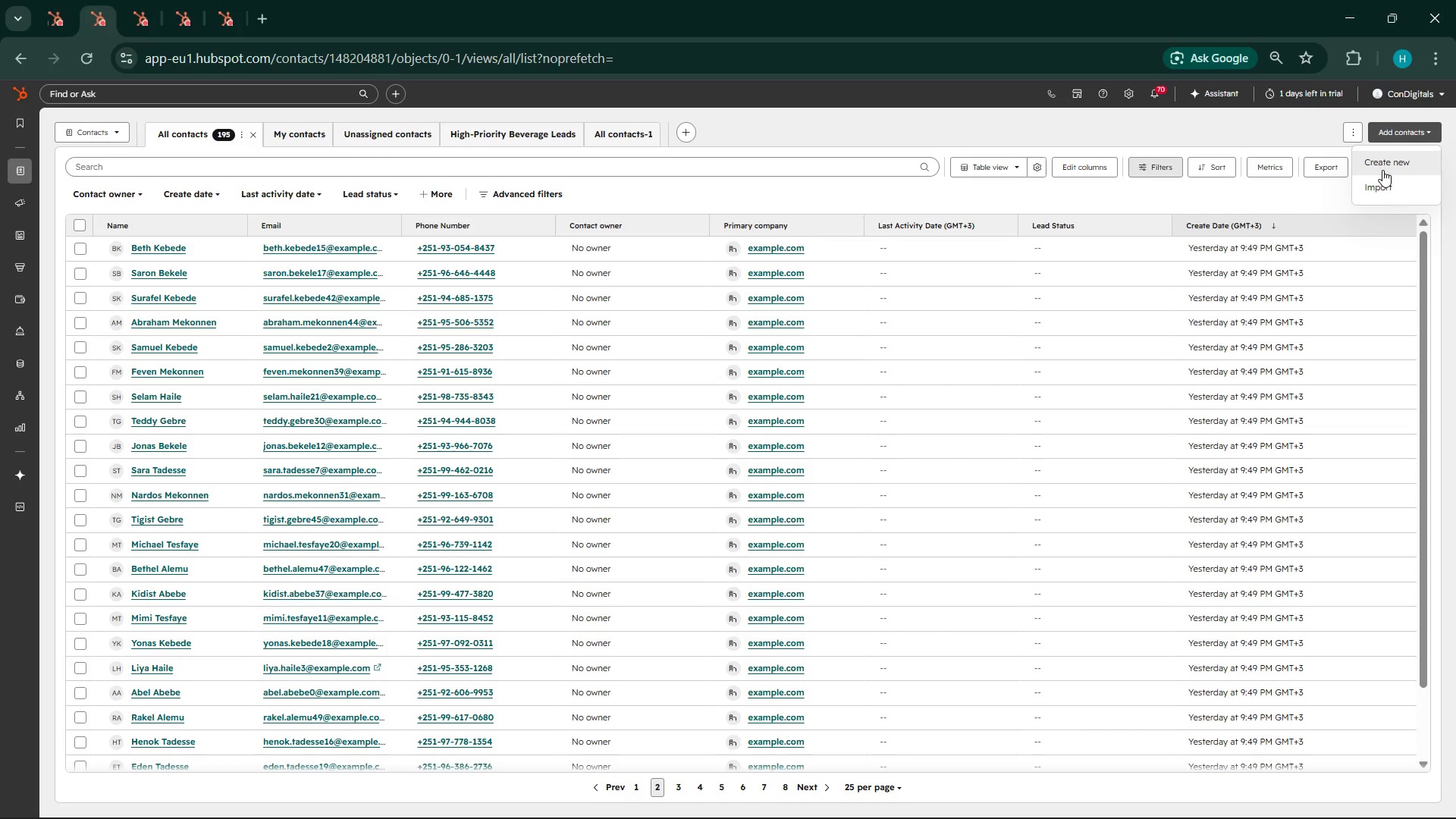 
wait(7.25)
 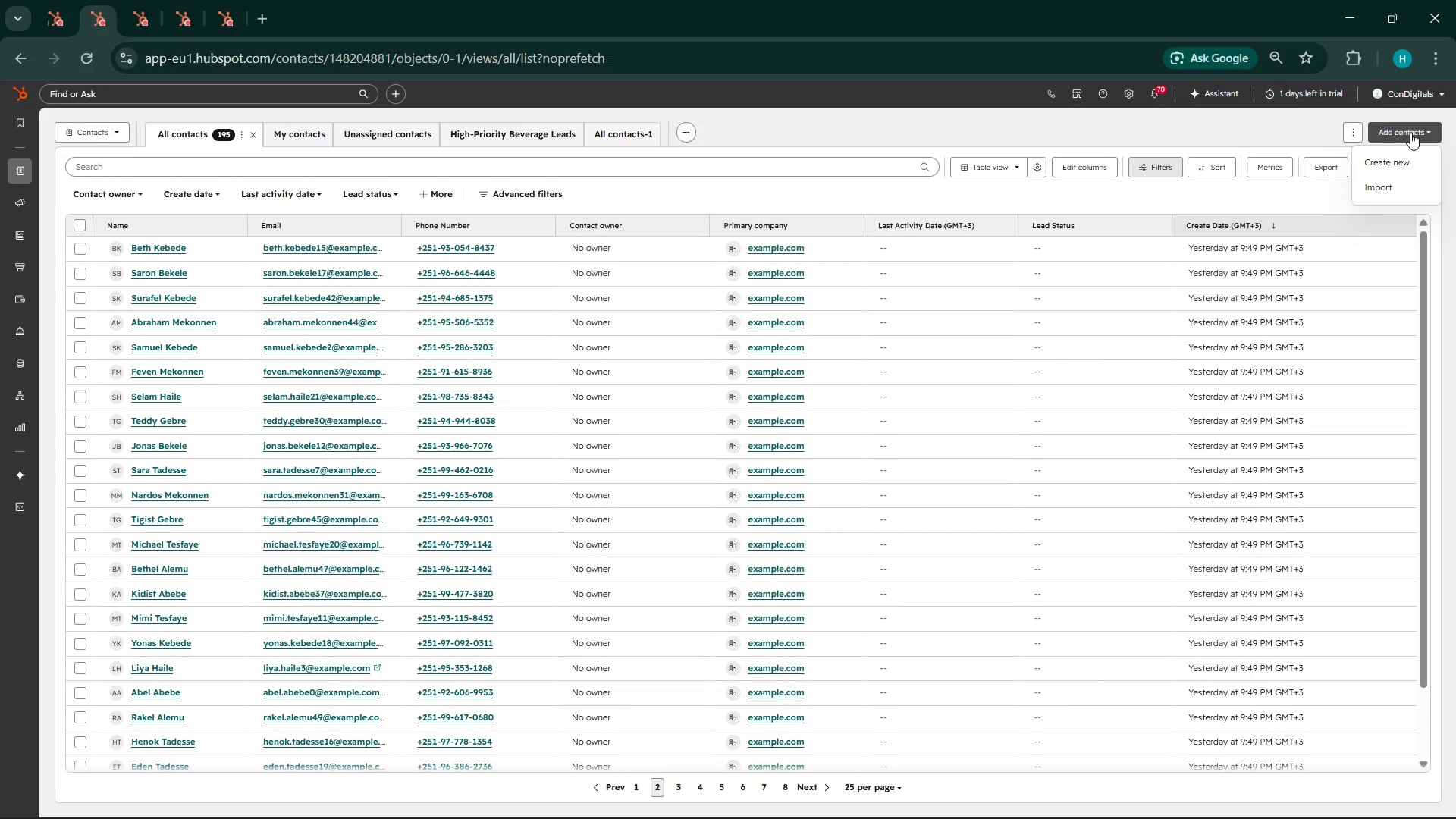 
left_click([1384, 190])
 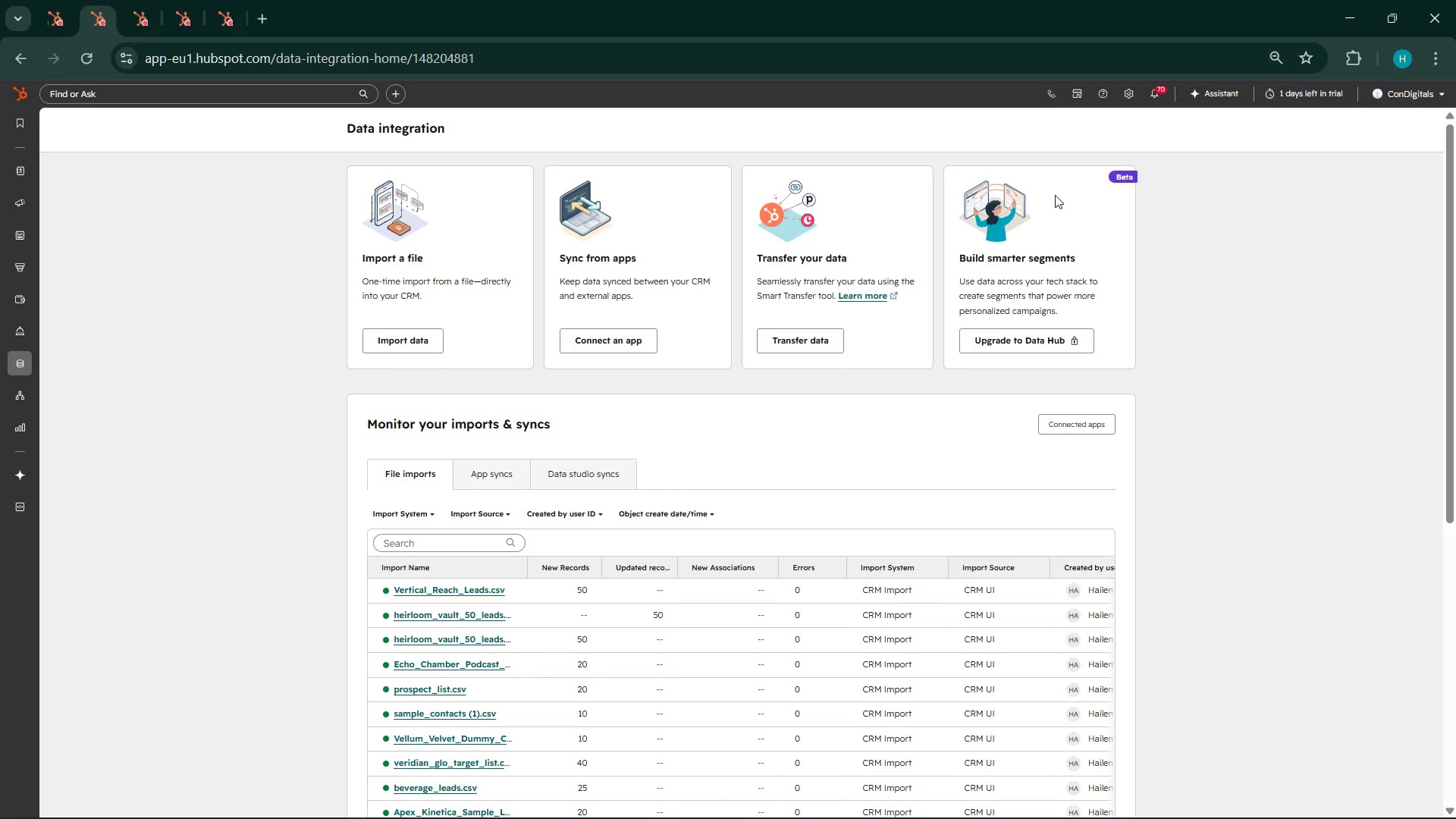 
wait(32.91)
 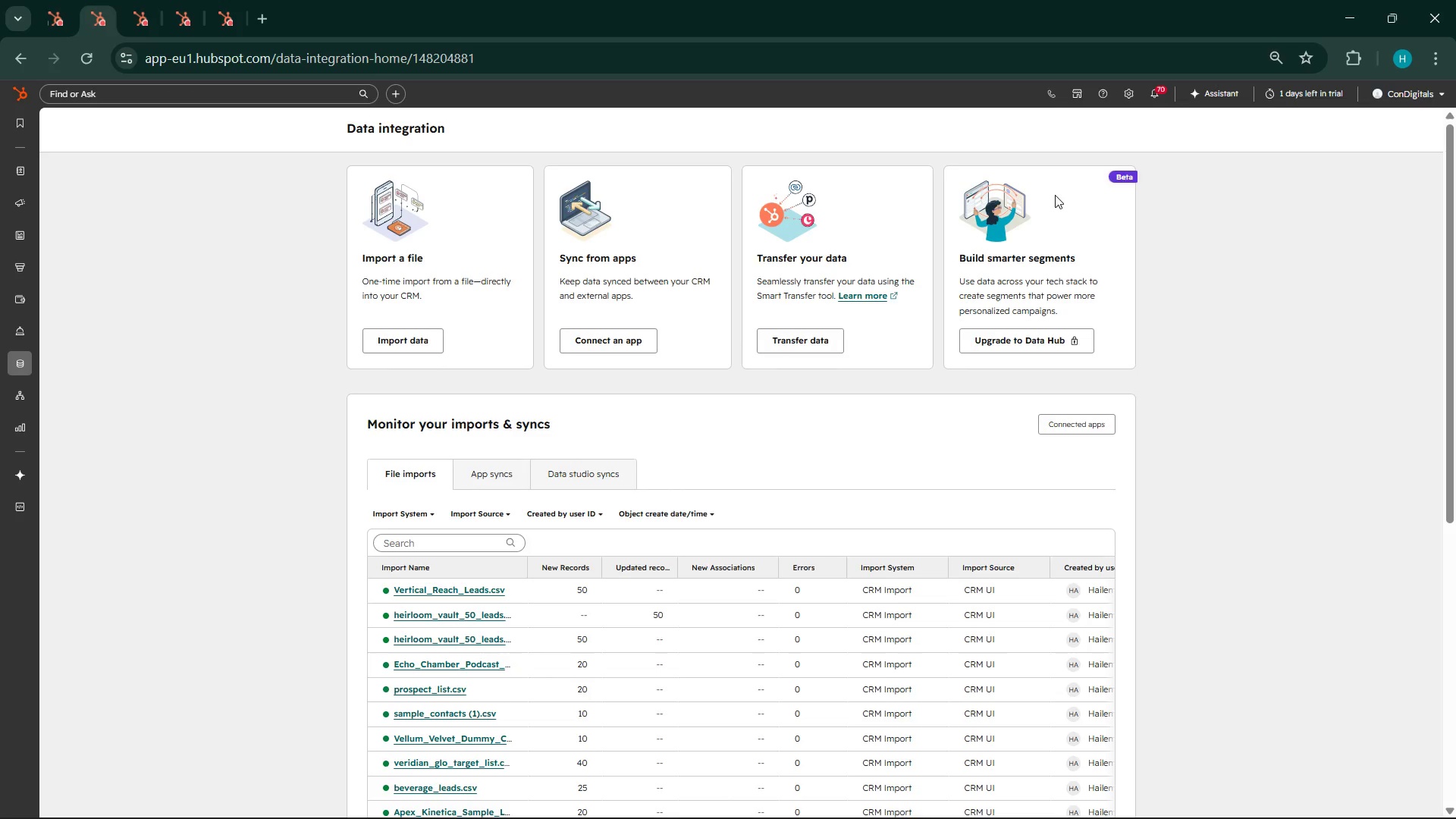 
left_click([393, 350])
 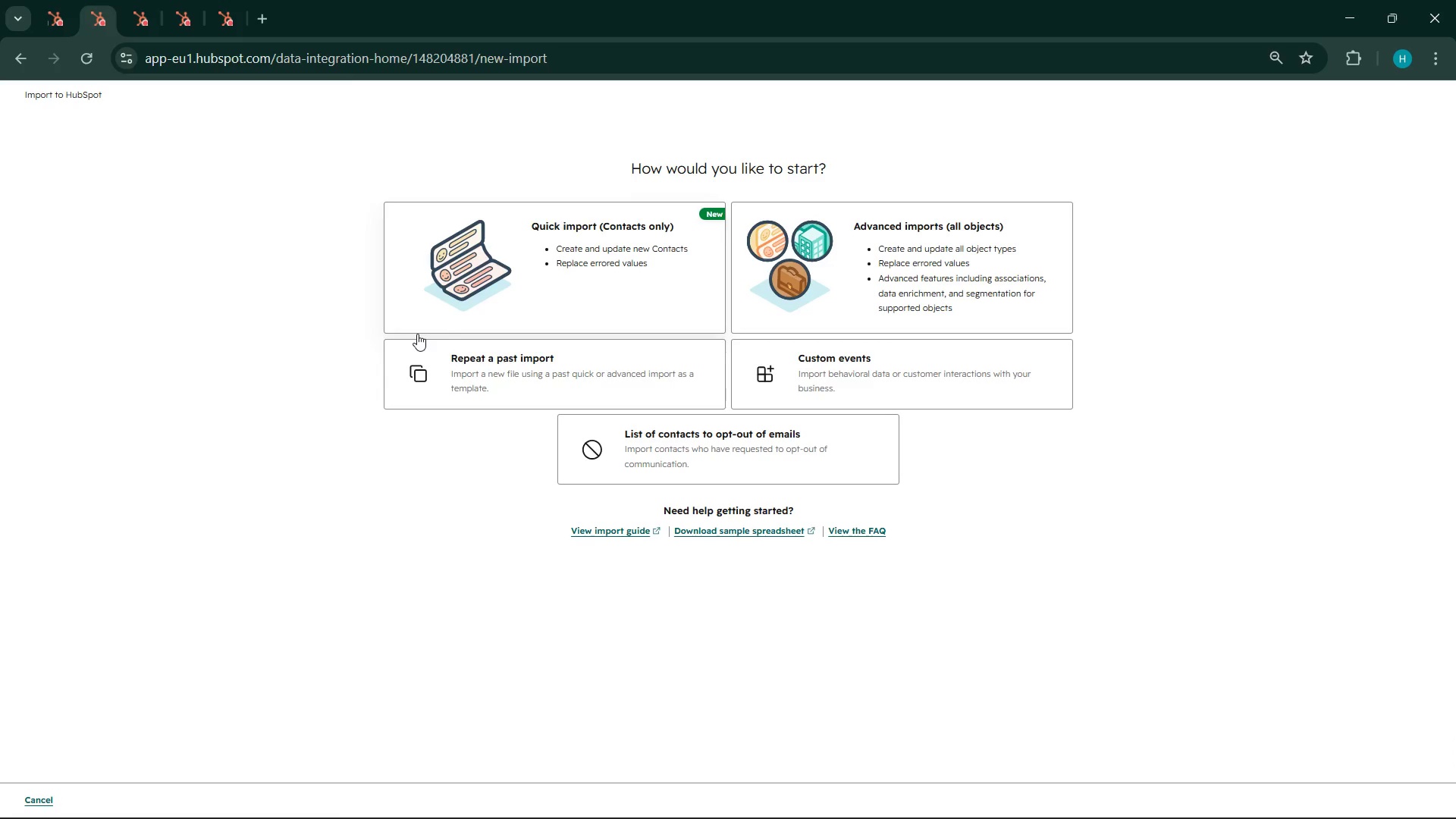 
wait(58.62)
 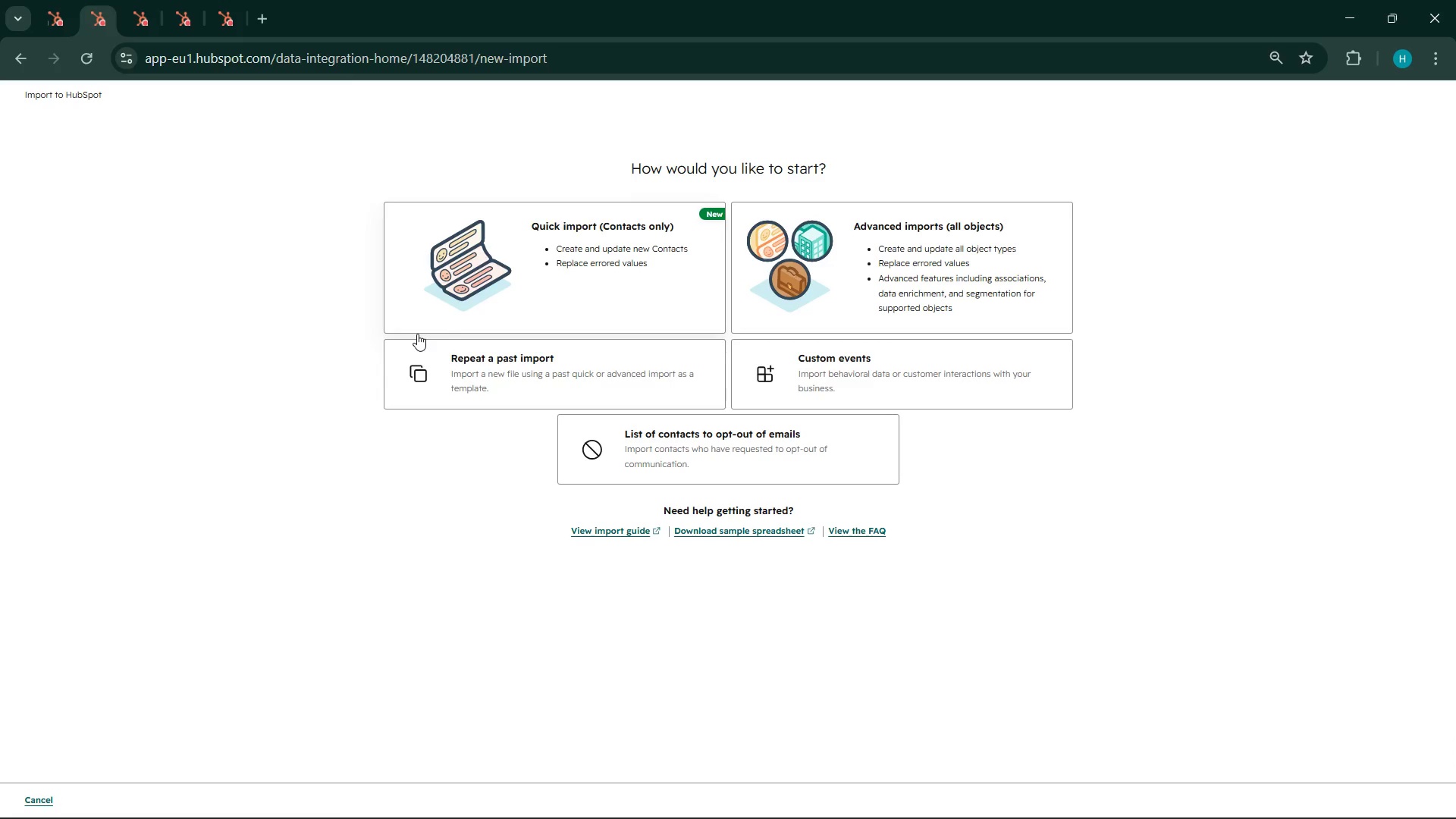 
left_click([605, 293])
 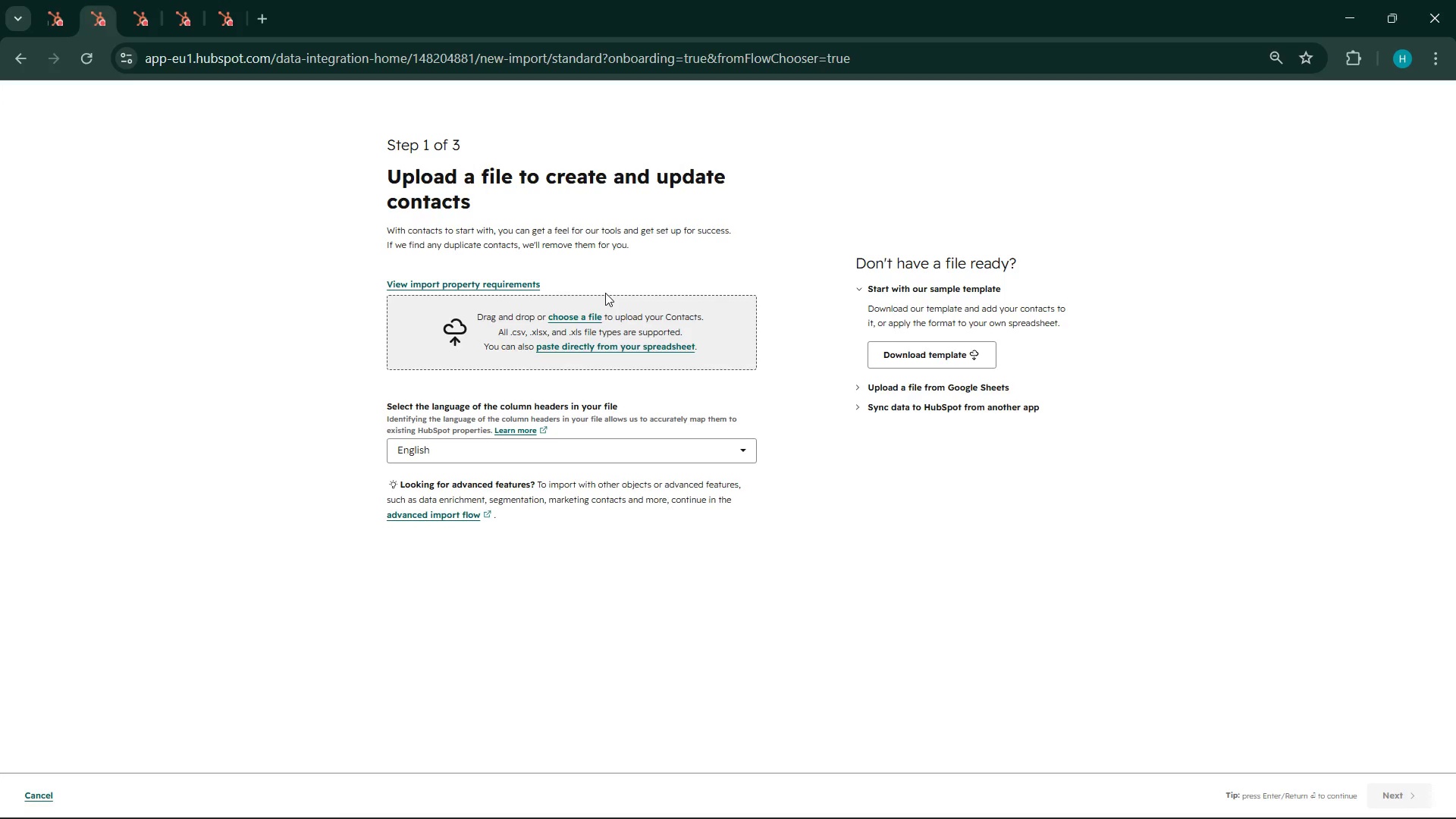 
wait(8.0)
 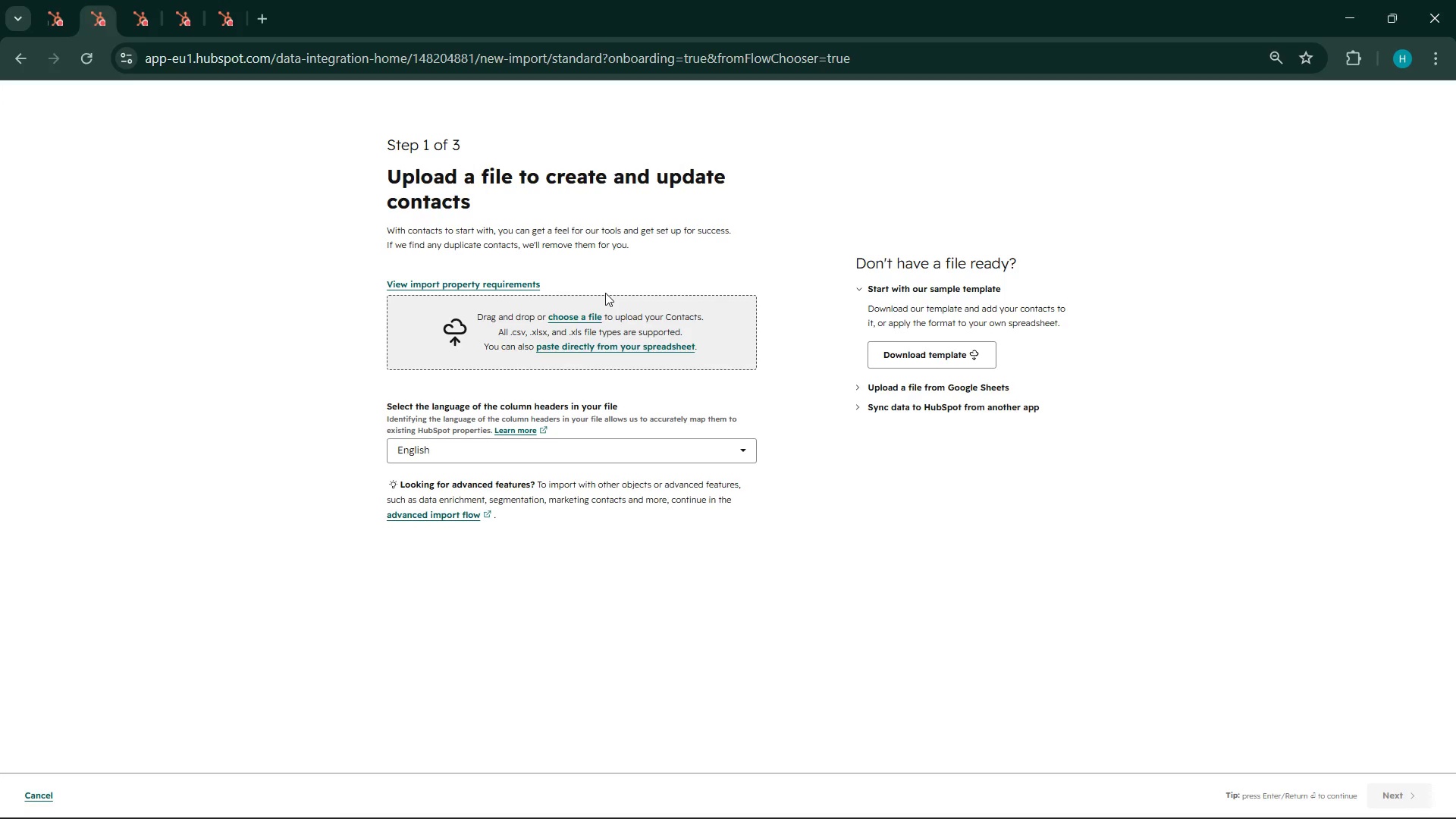 
left_click([574, 319])
 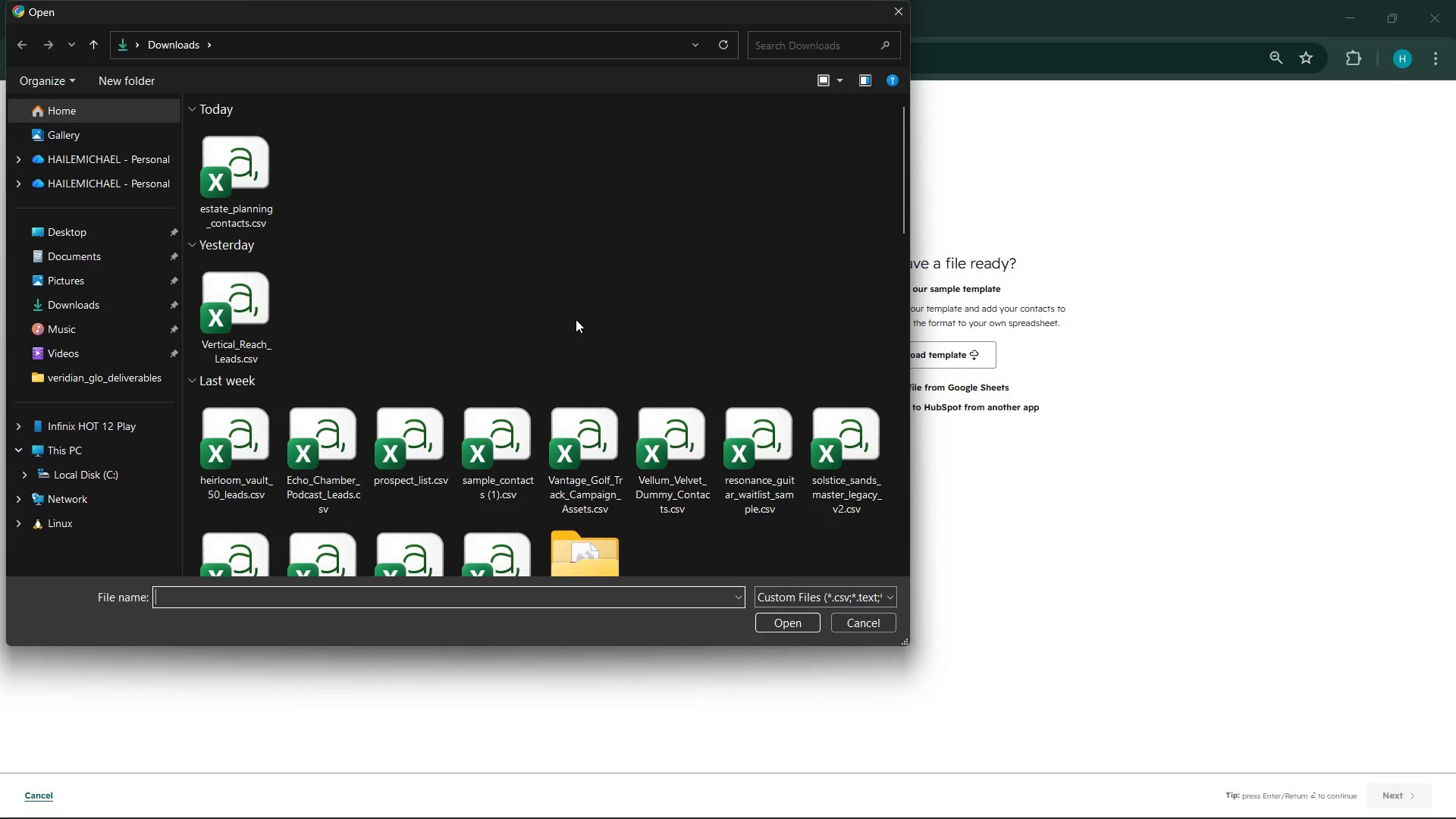 
wait(10.97)
 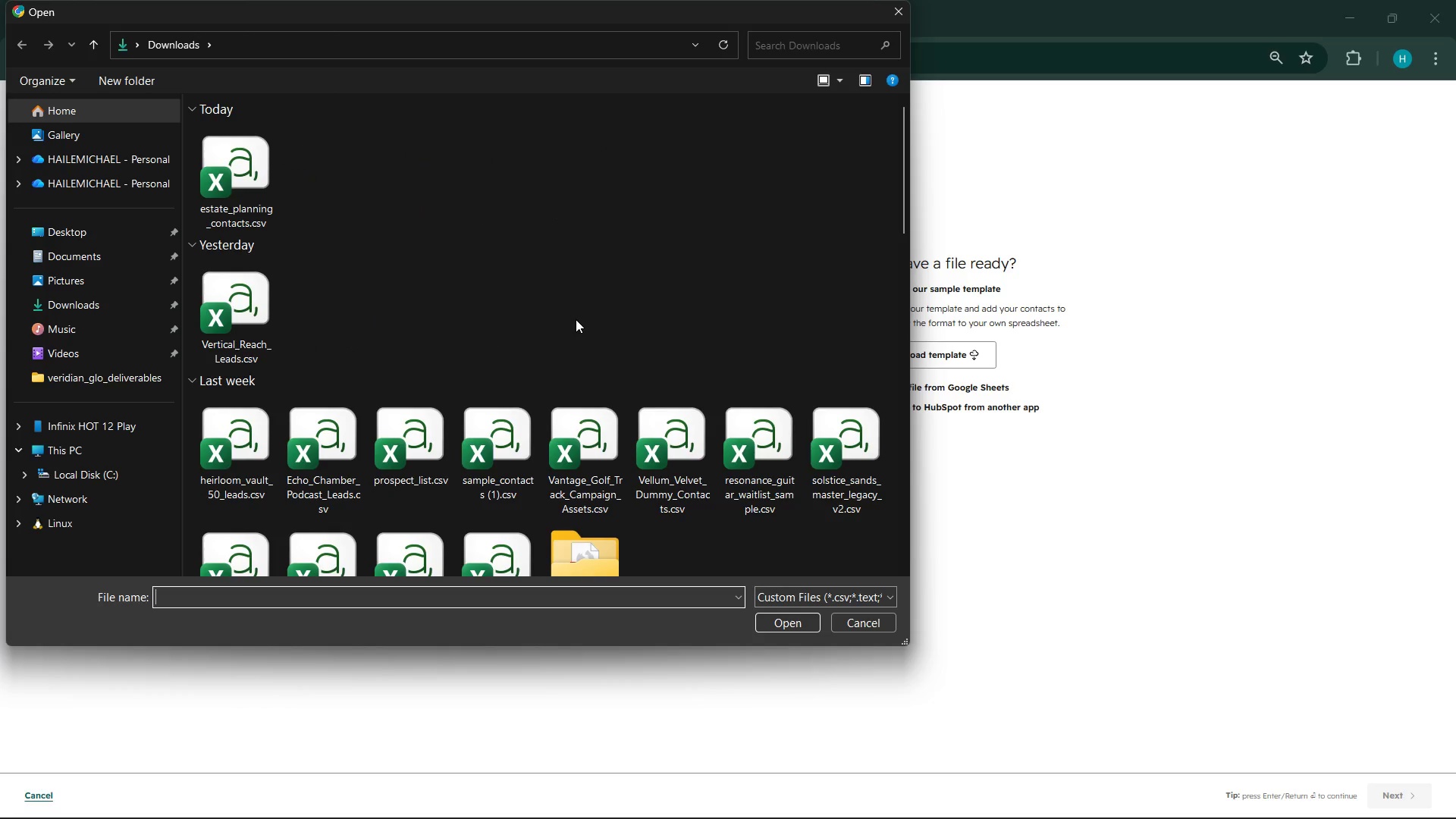 
left_click([214, 187])
 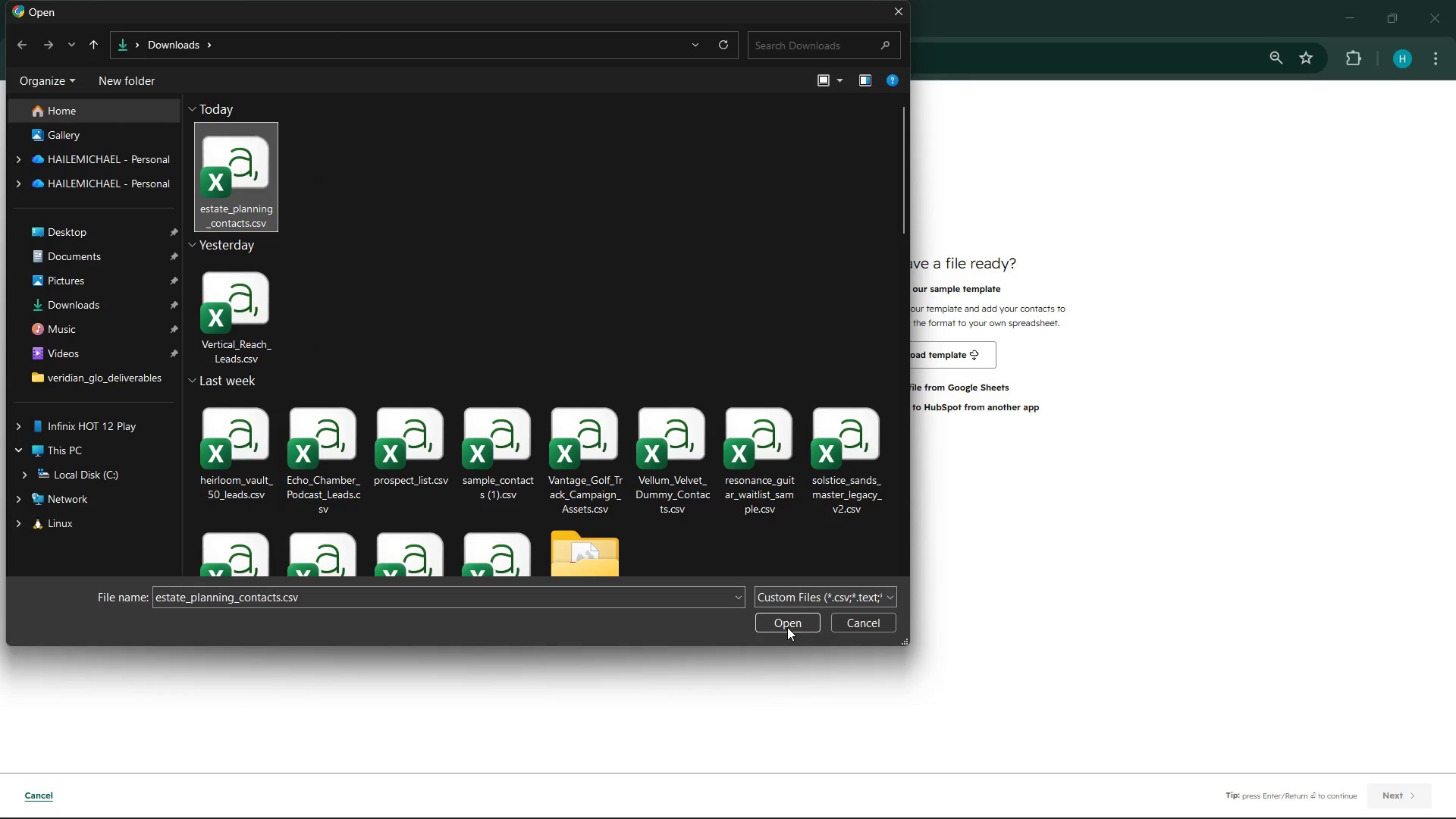 
left_click([789, 623])
 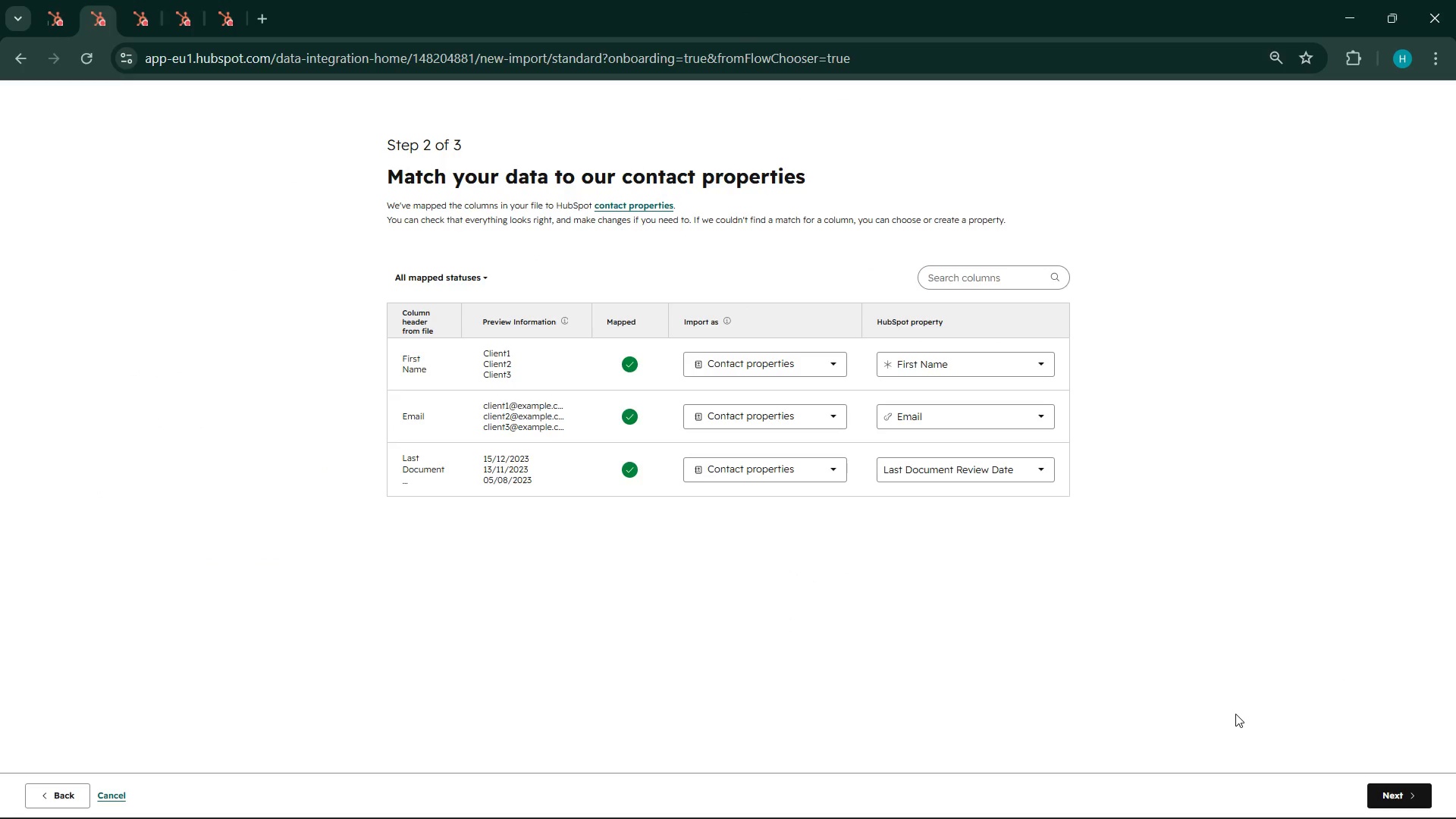 
wait(52.14)
 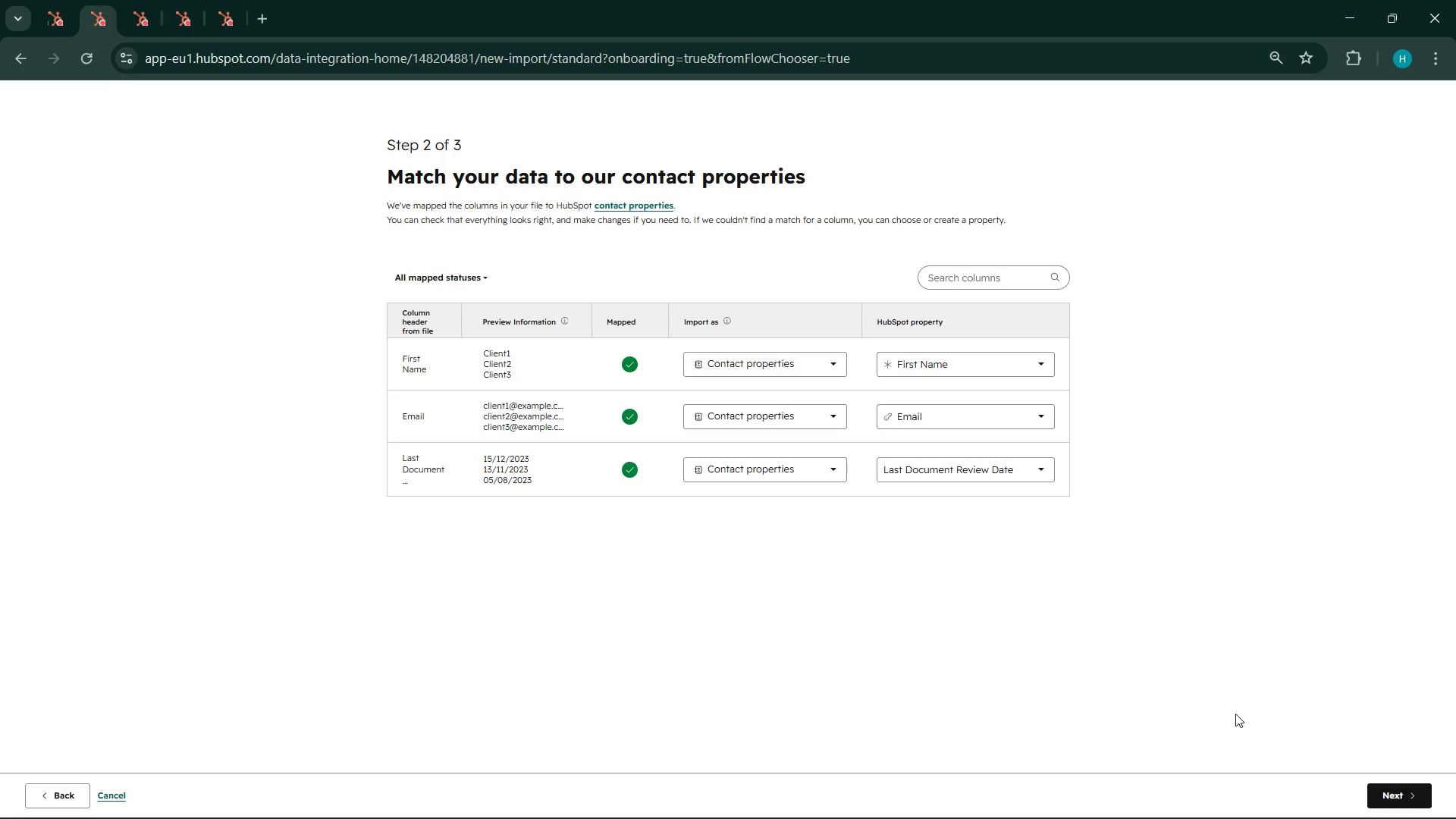 
left_click([1393, 796])
 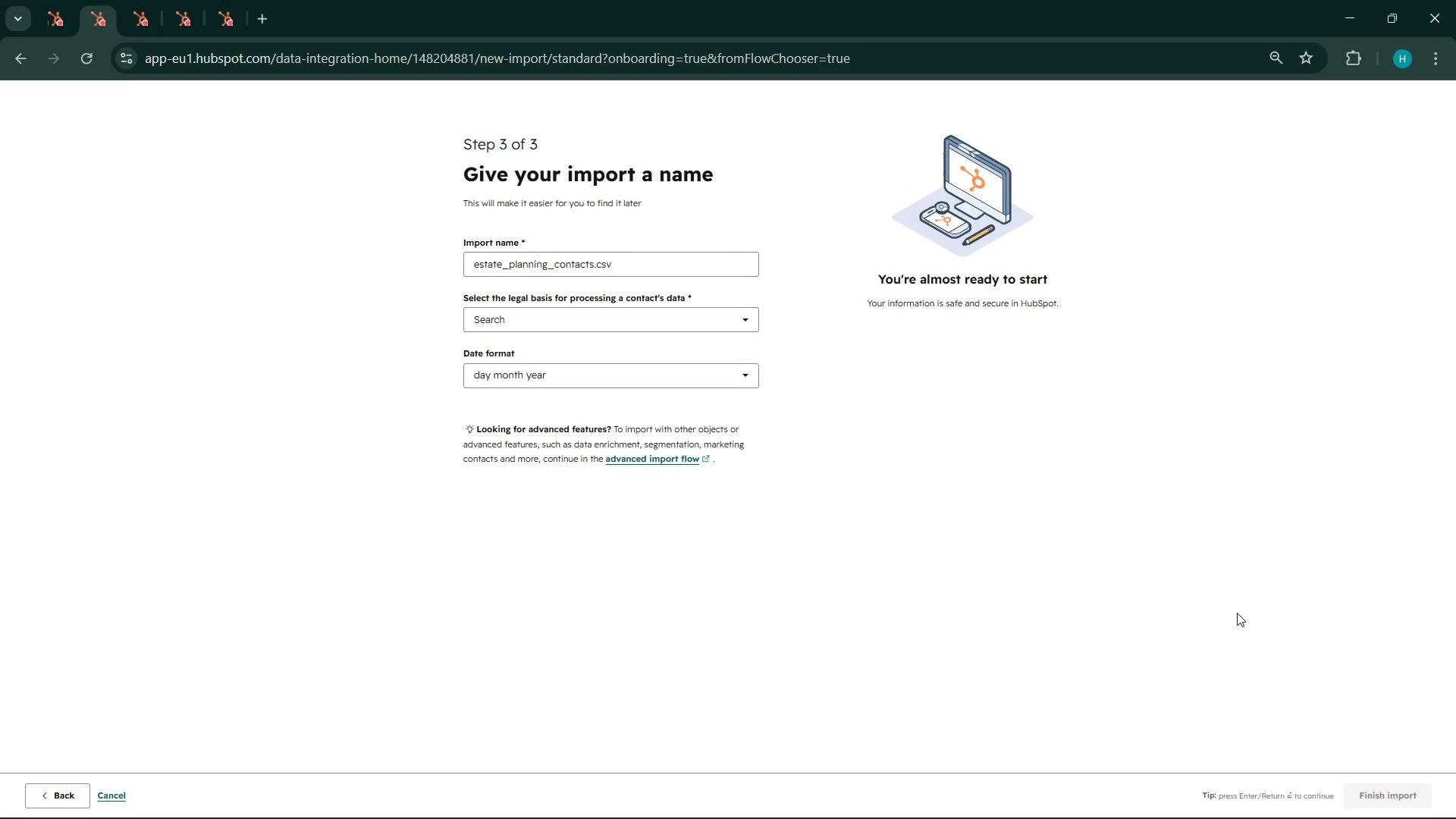 
wait(41.47)
 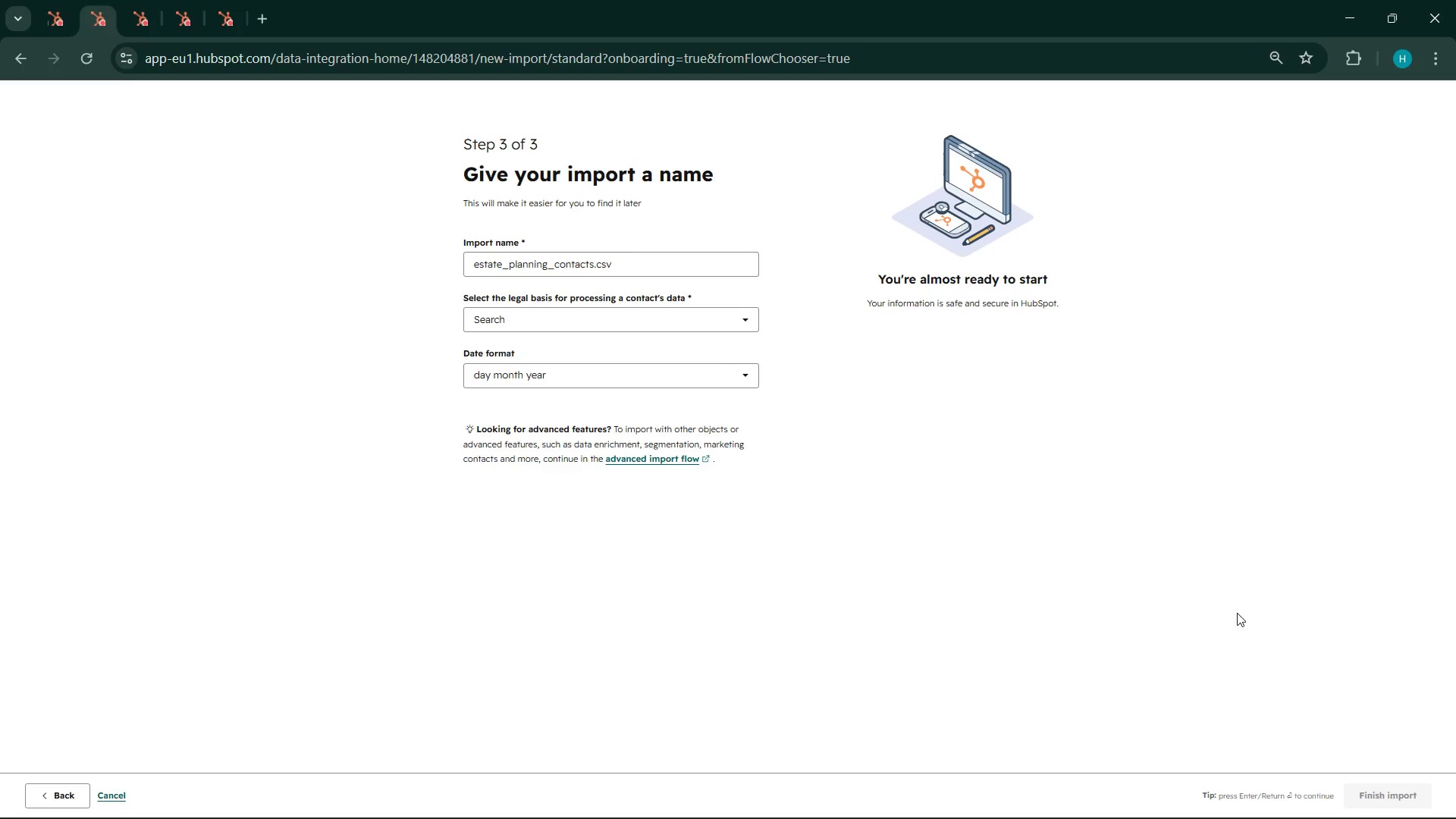 
left_click([685, 315])
 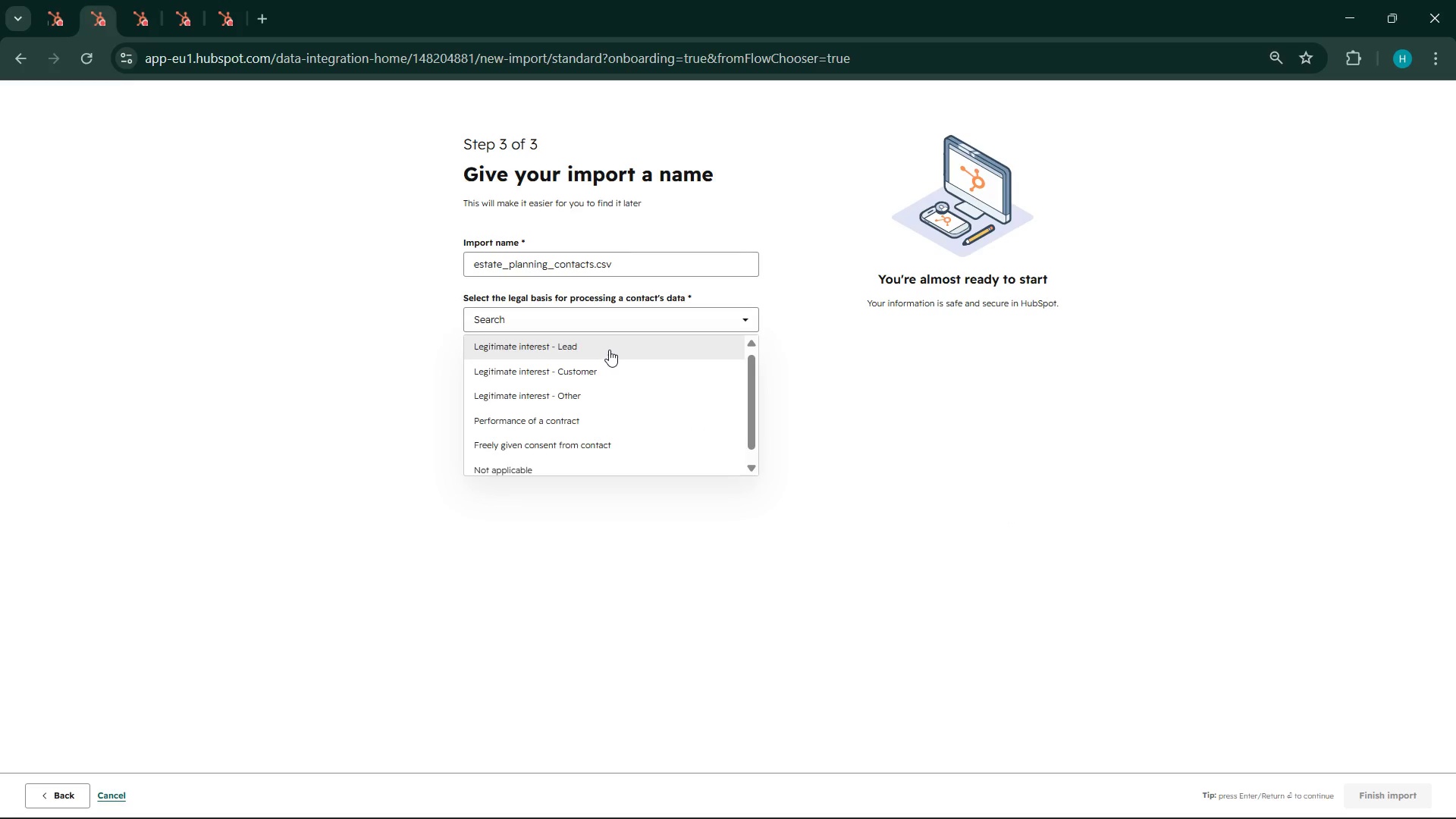 
left_click([609, 350])
 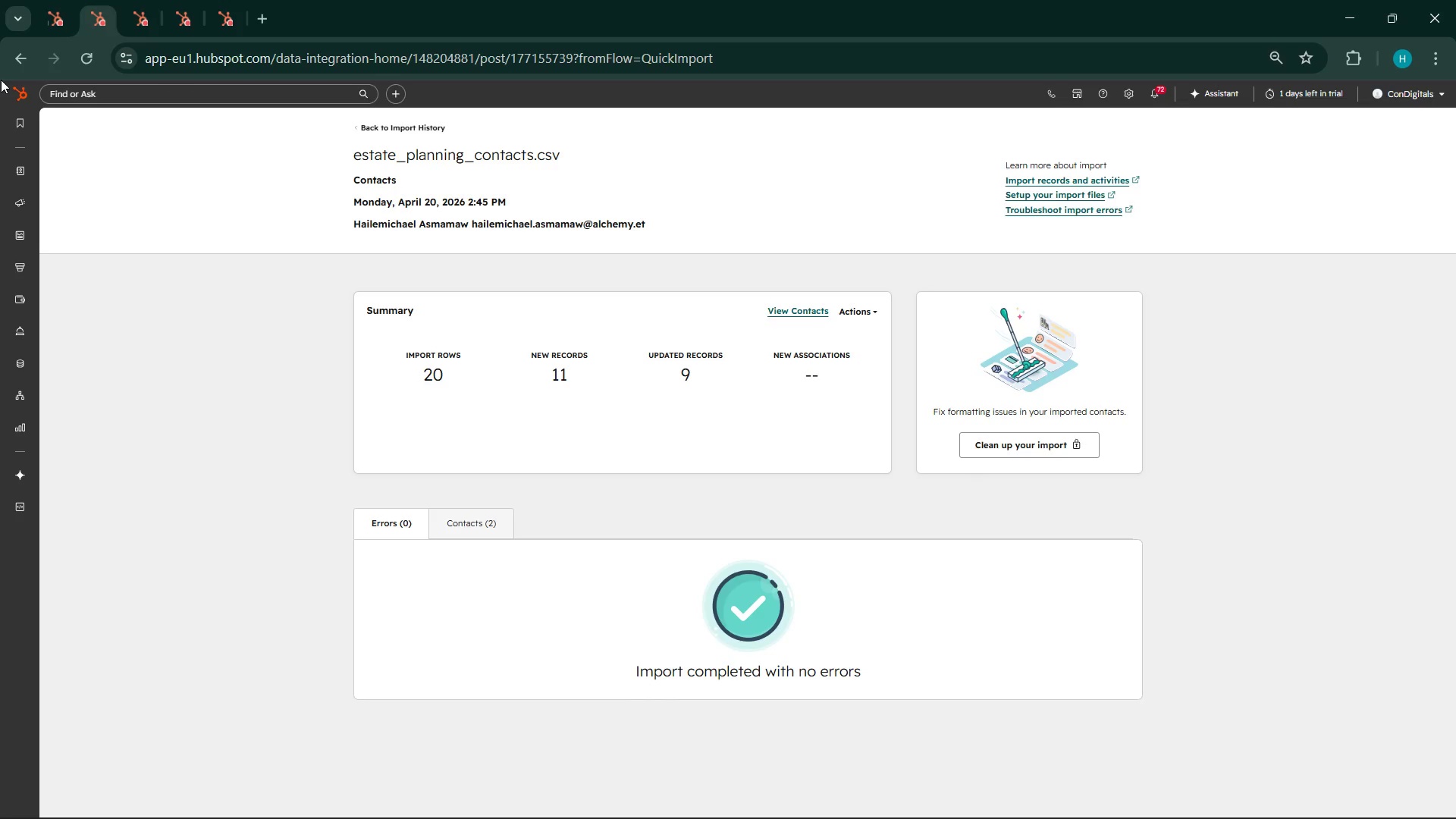 
wait(21.73)
 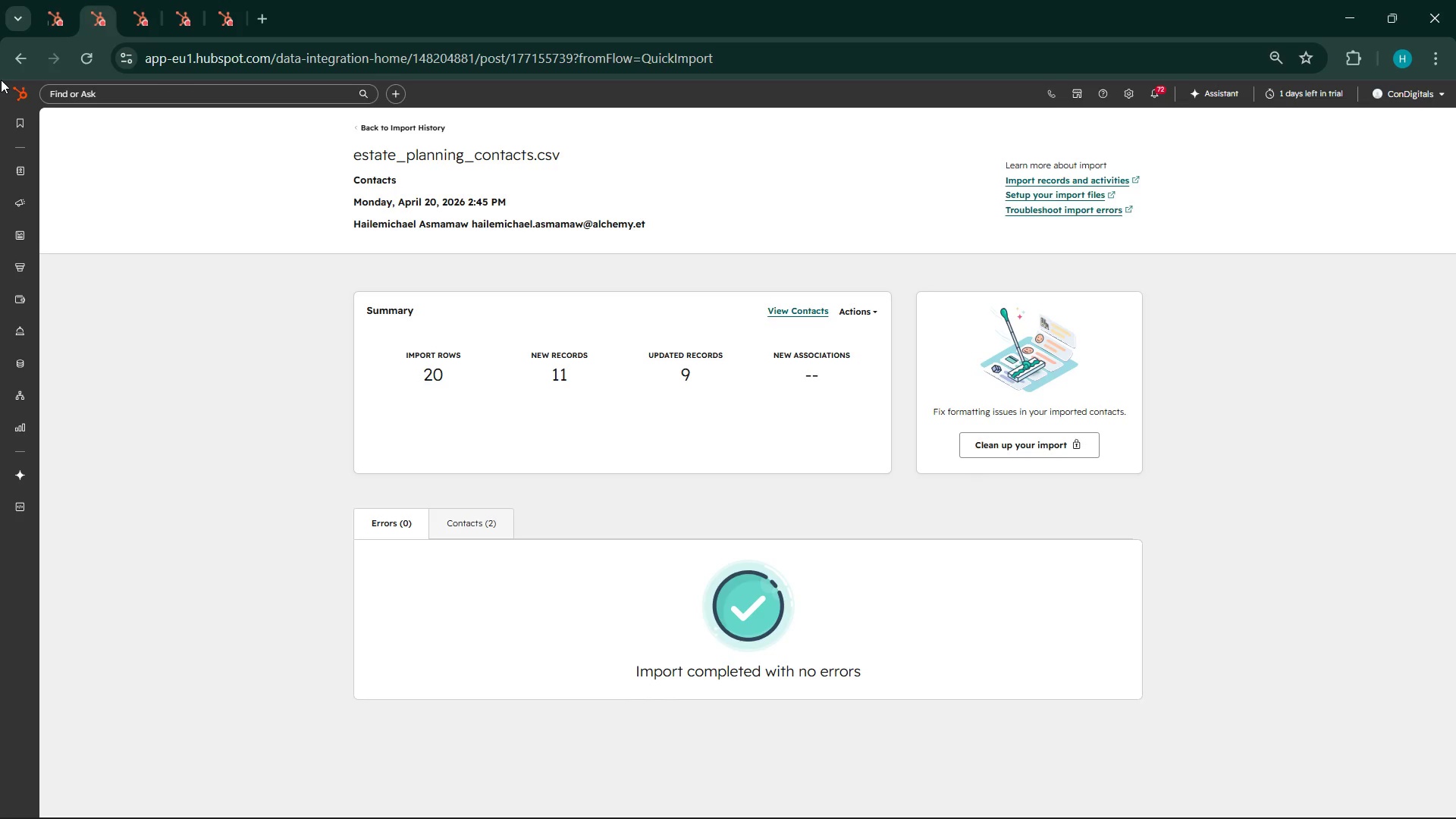 
left_click([1354, 799])
 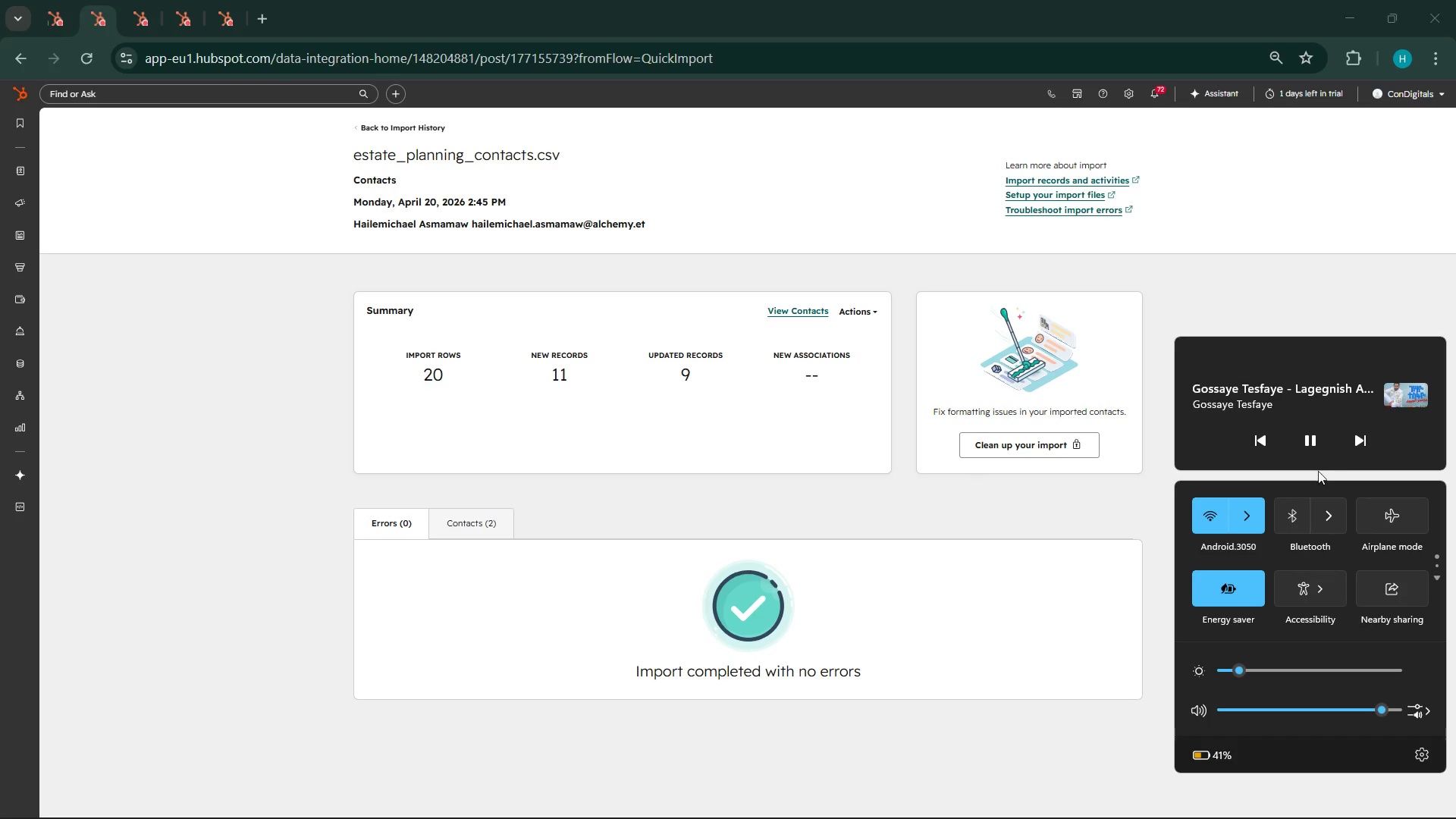 
left_click([1319, 454])
 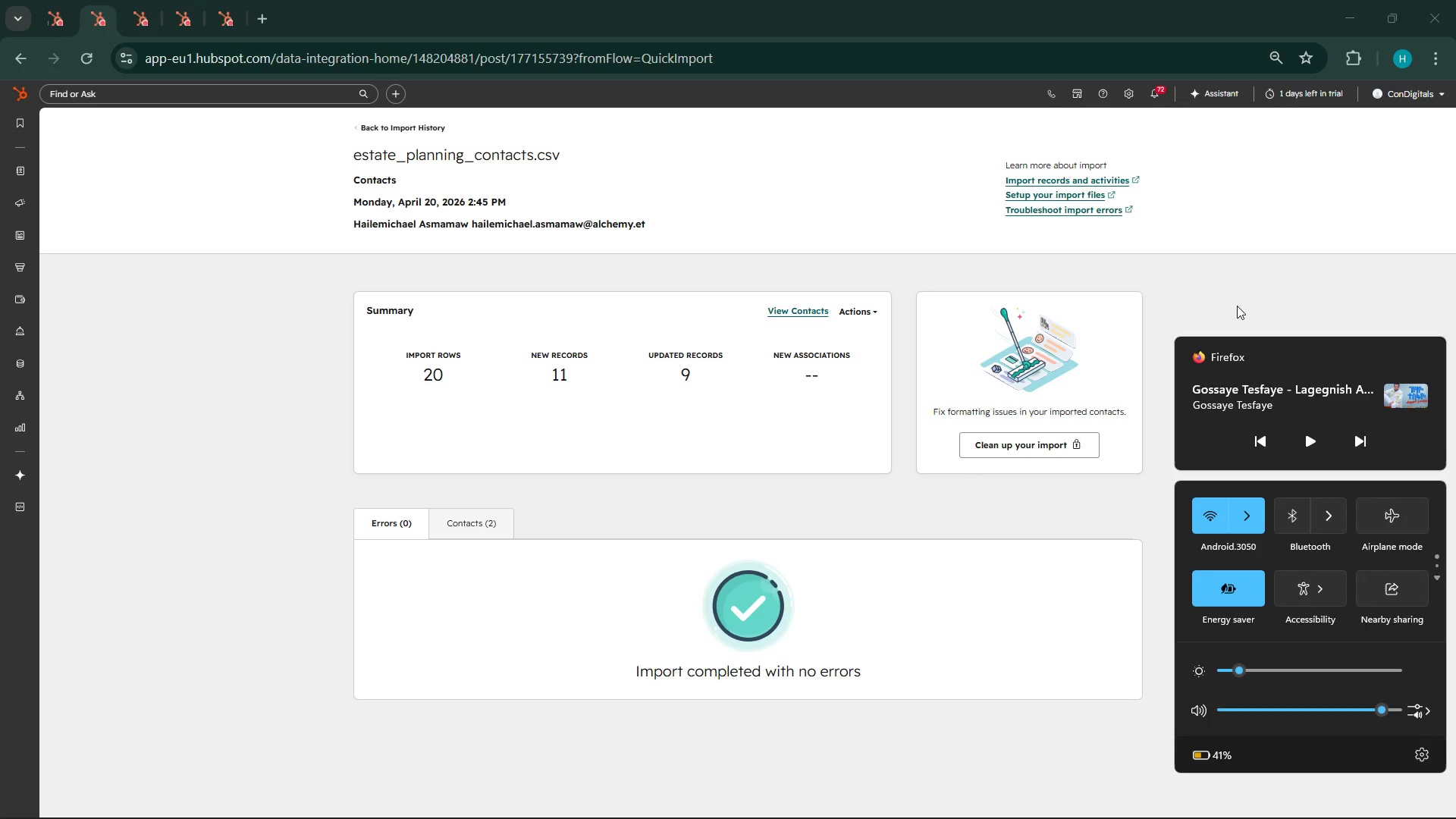 
left_click([1237, 306])
 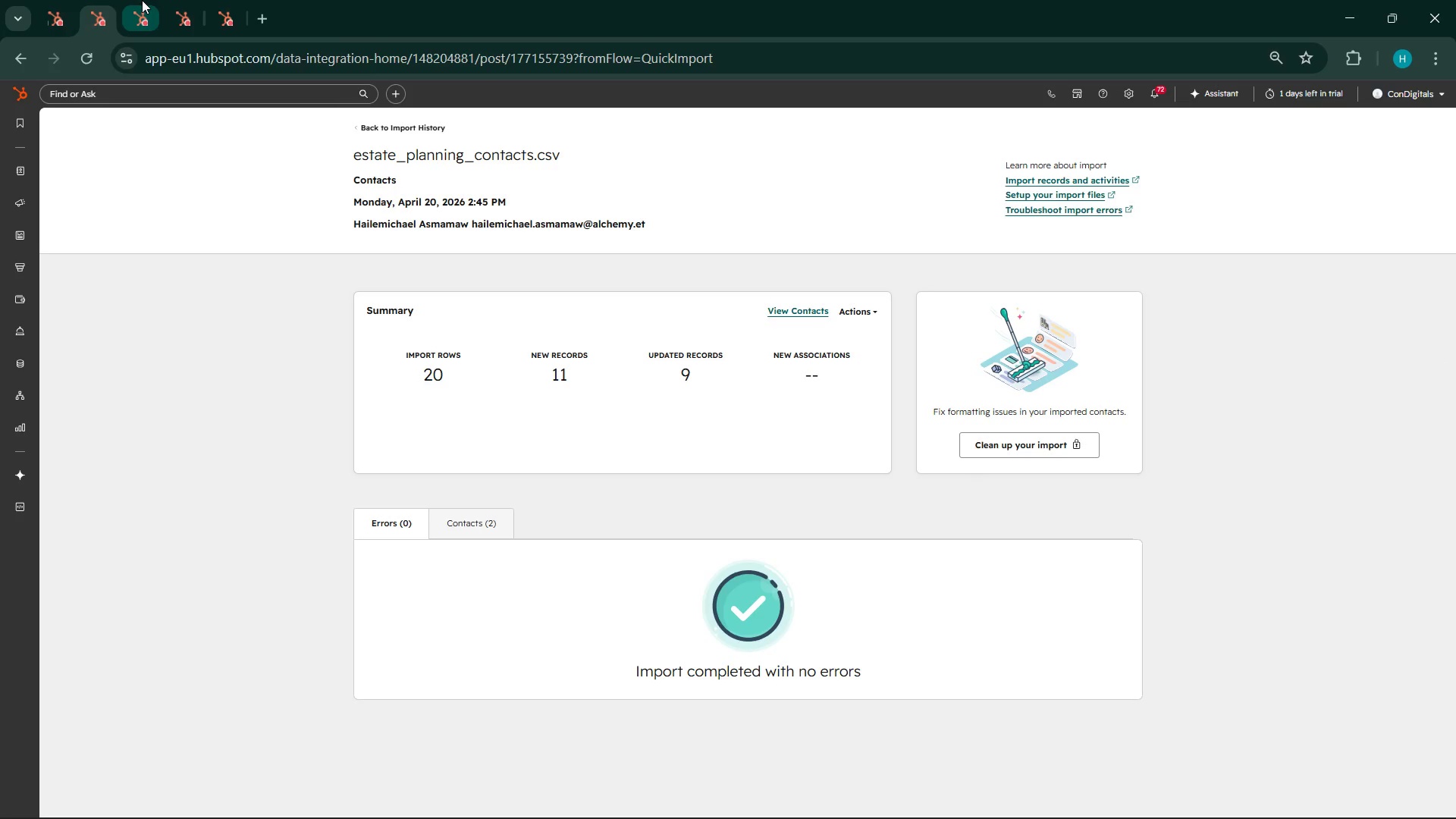 
left_click([142, 0])
 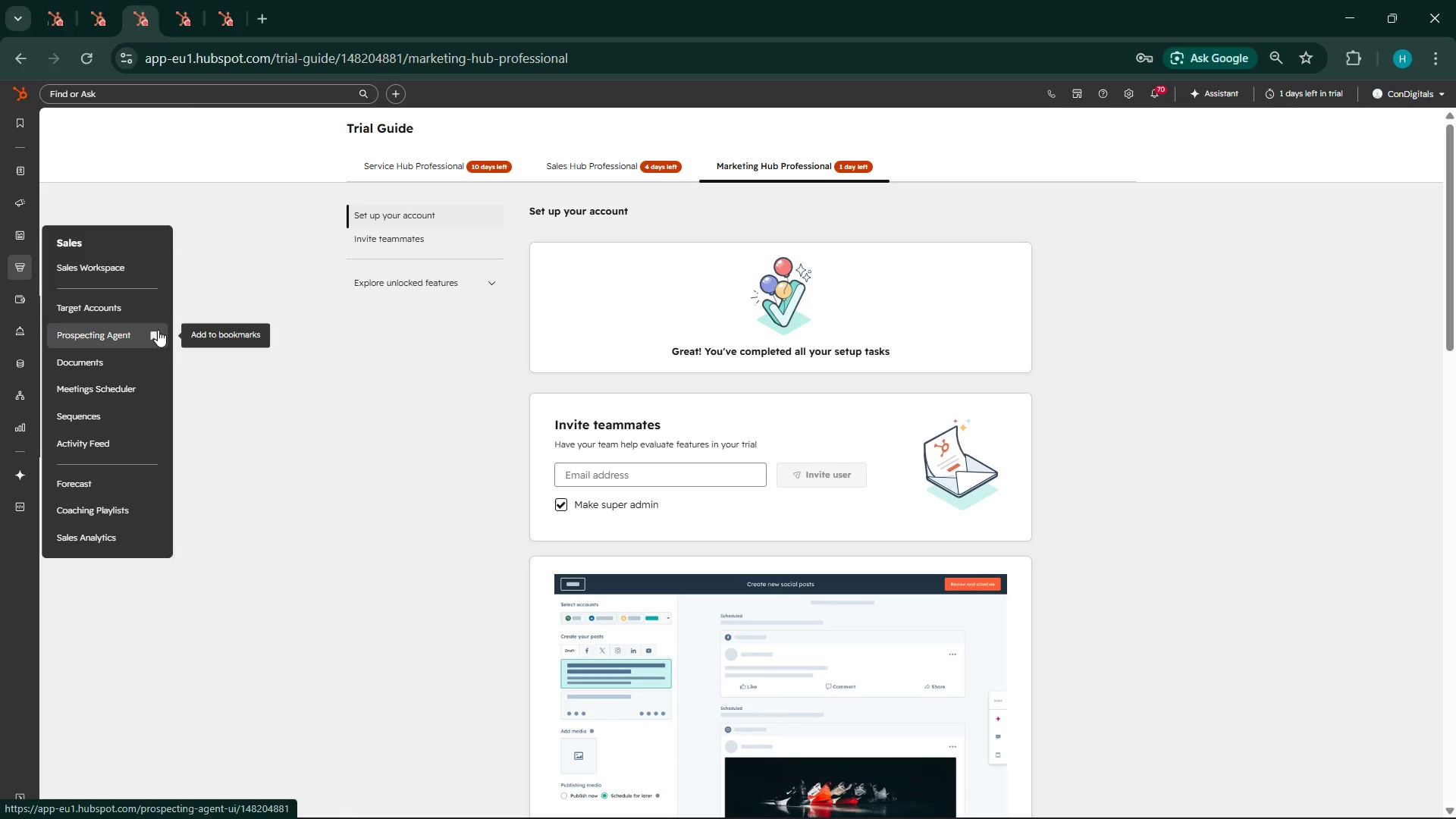 
wait(150.98)
 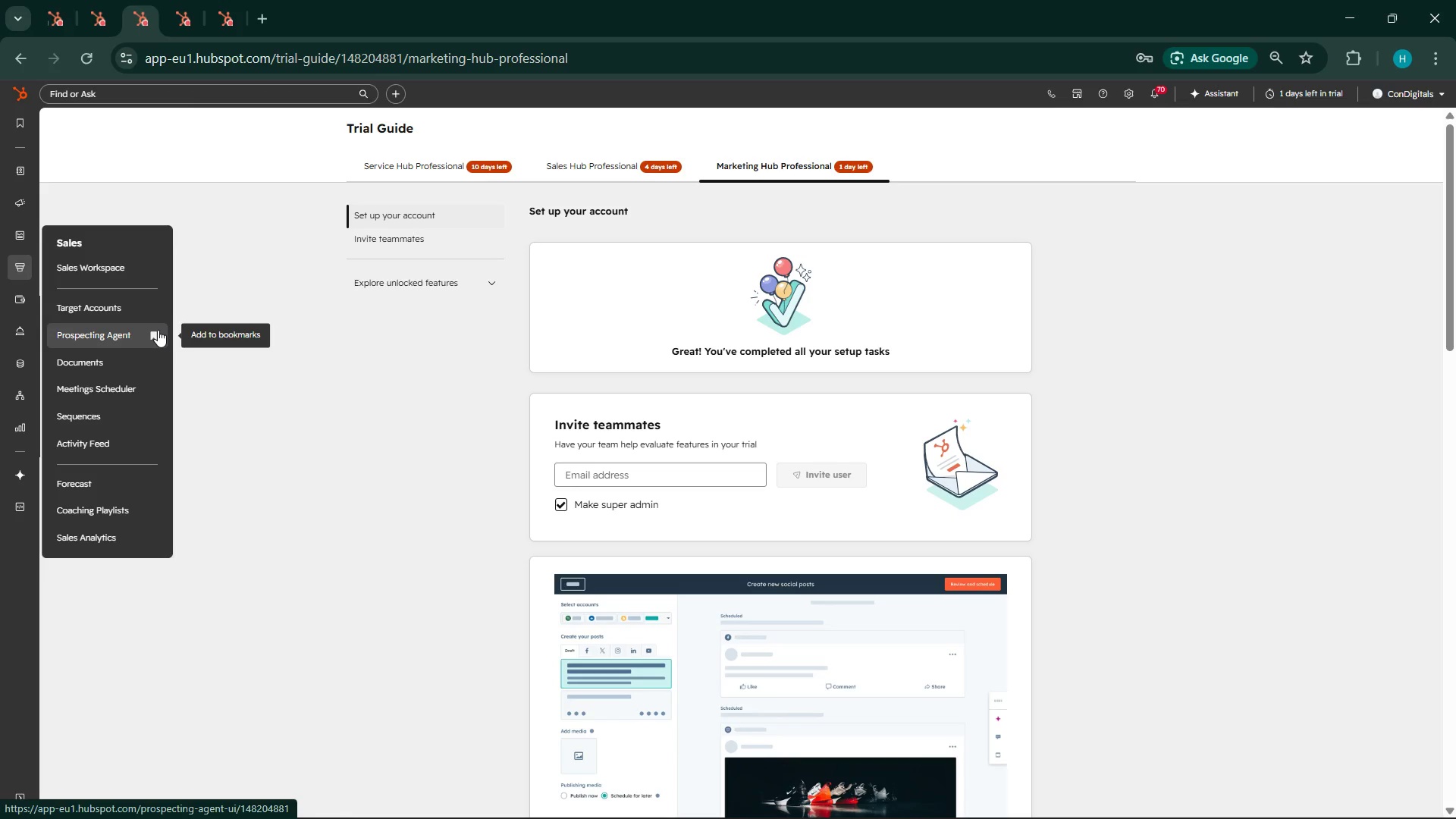 
left_click([109, 96])
 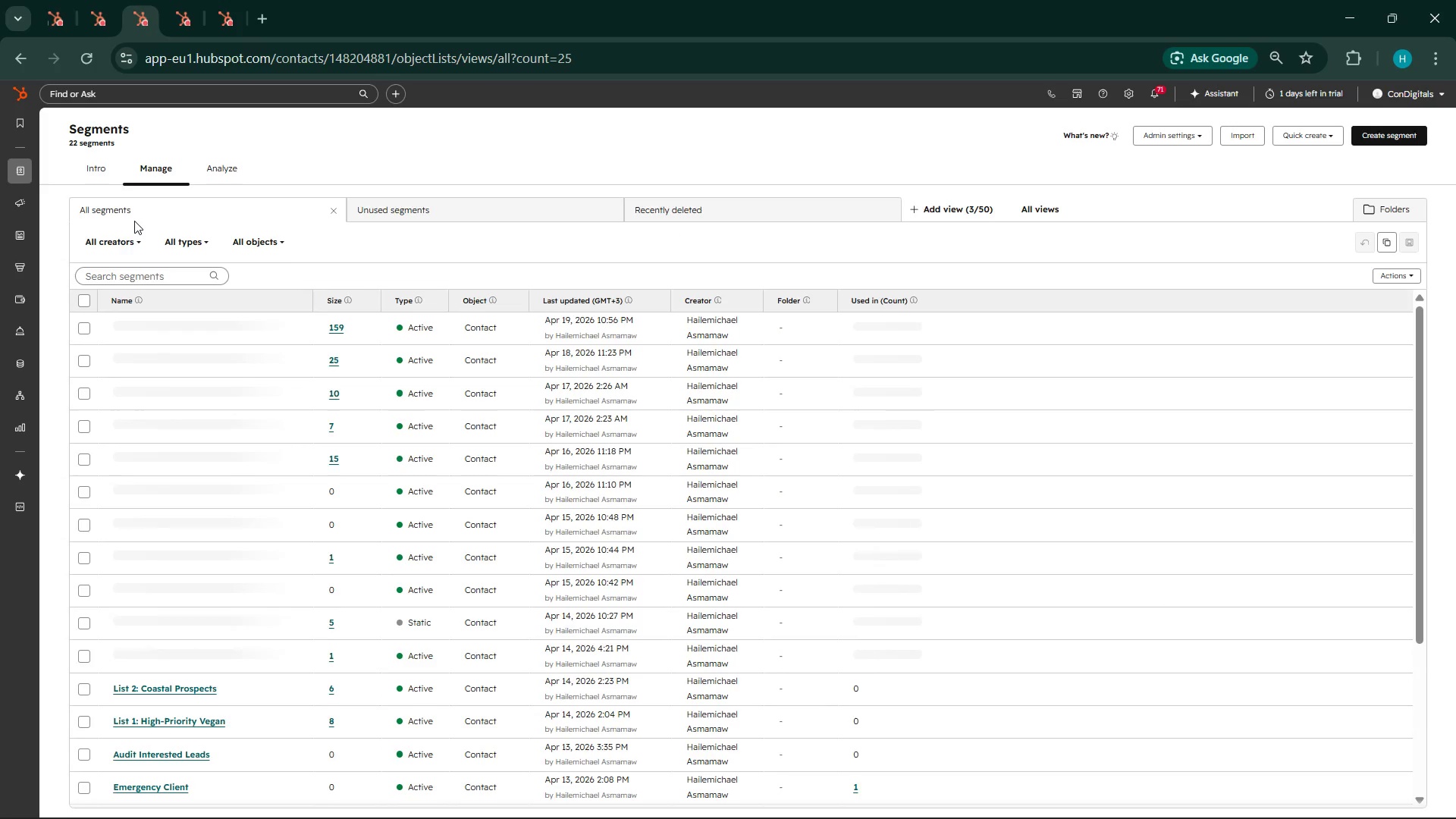 
wait(69.05)
 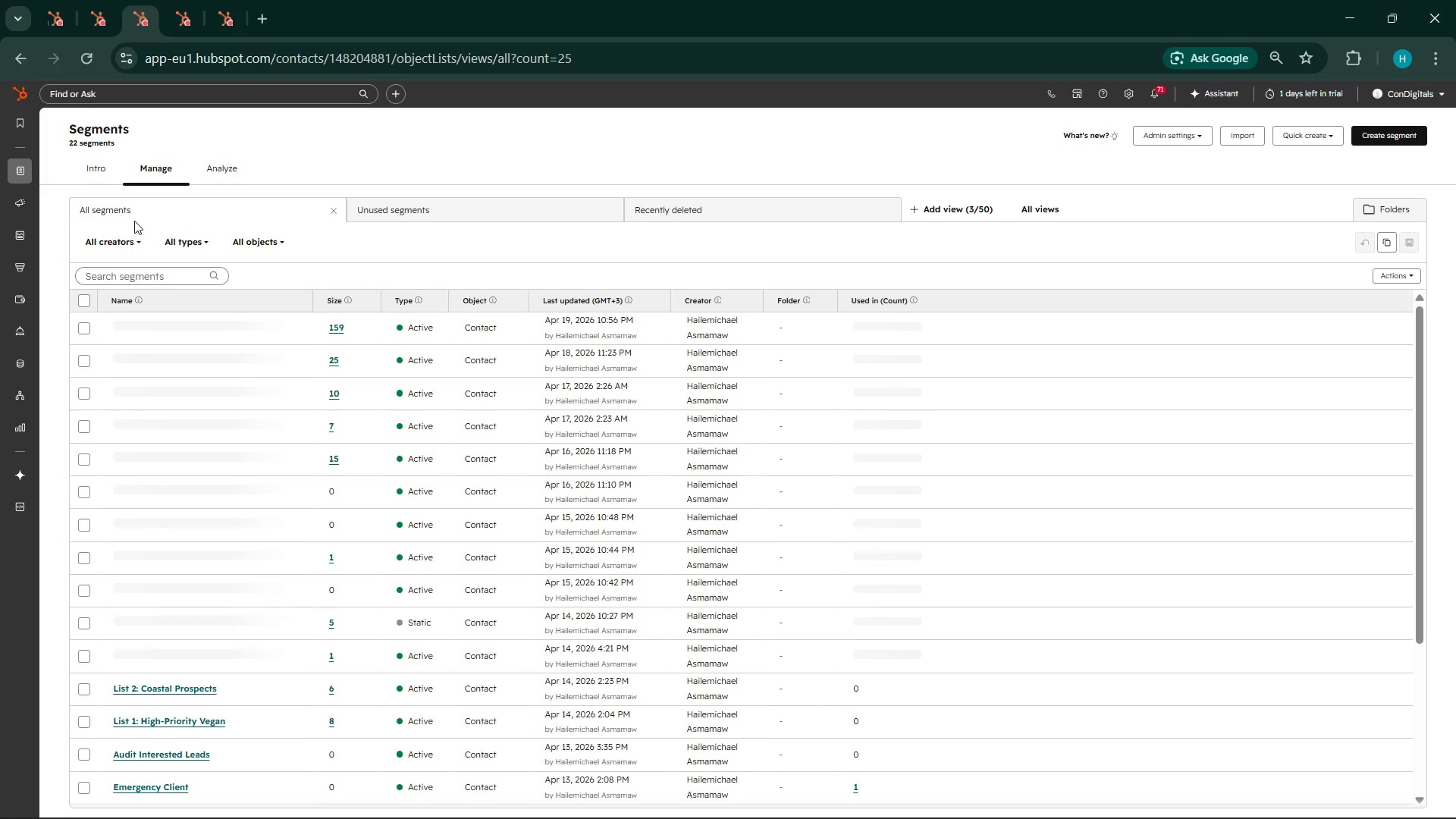 
scroll: coordinate [521, 537], scroll_direction: down, amount: 6.0
 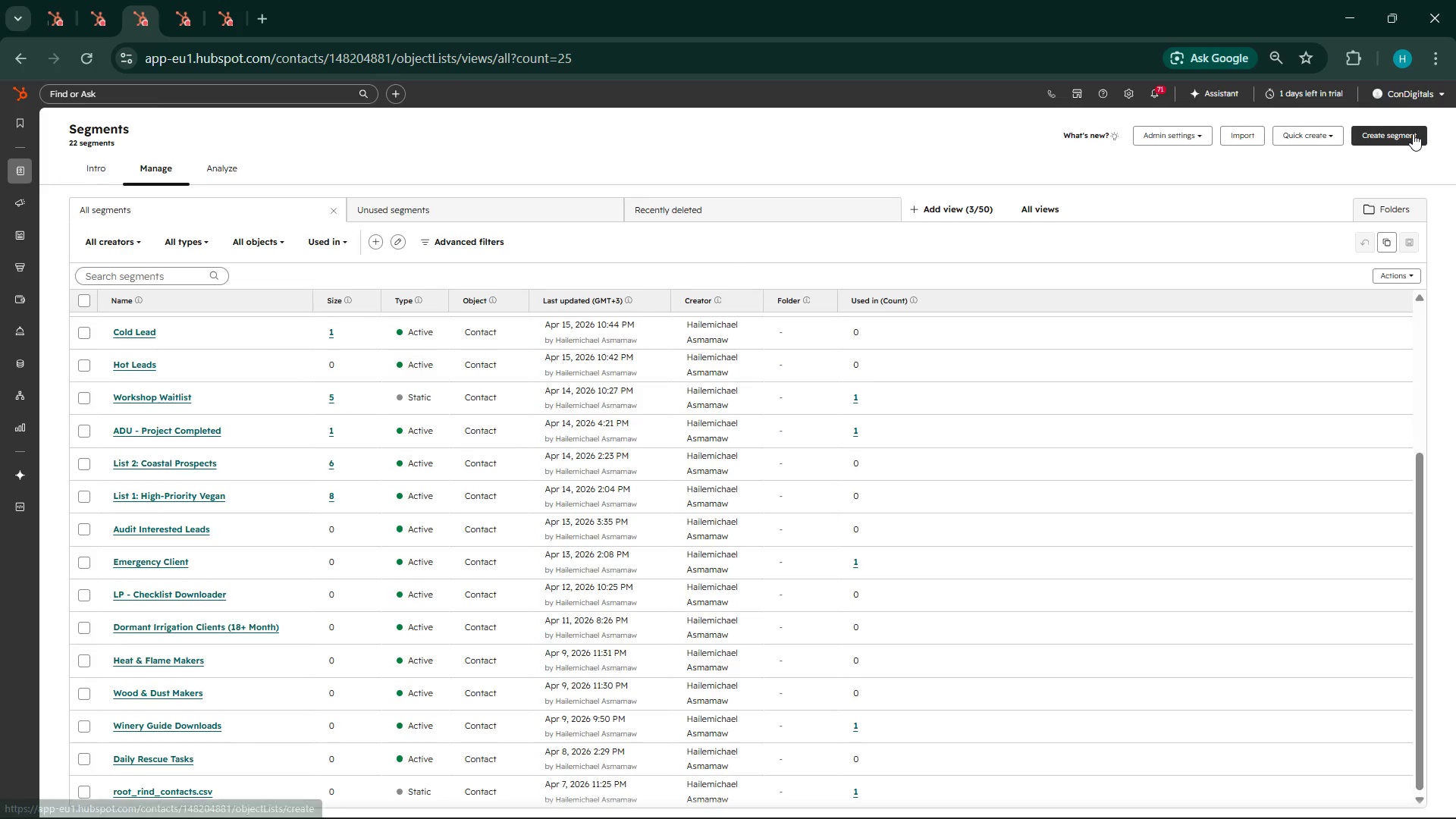 
left_click([1413, 133])
 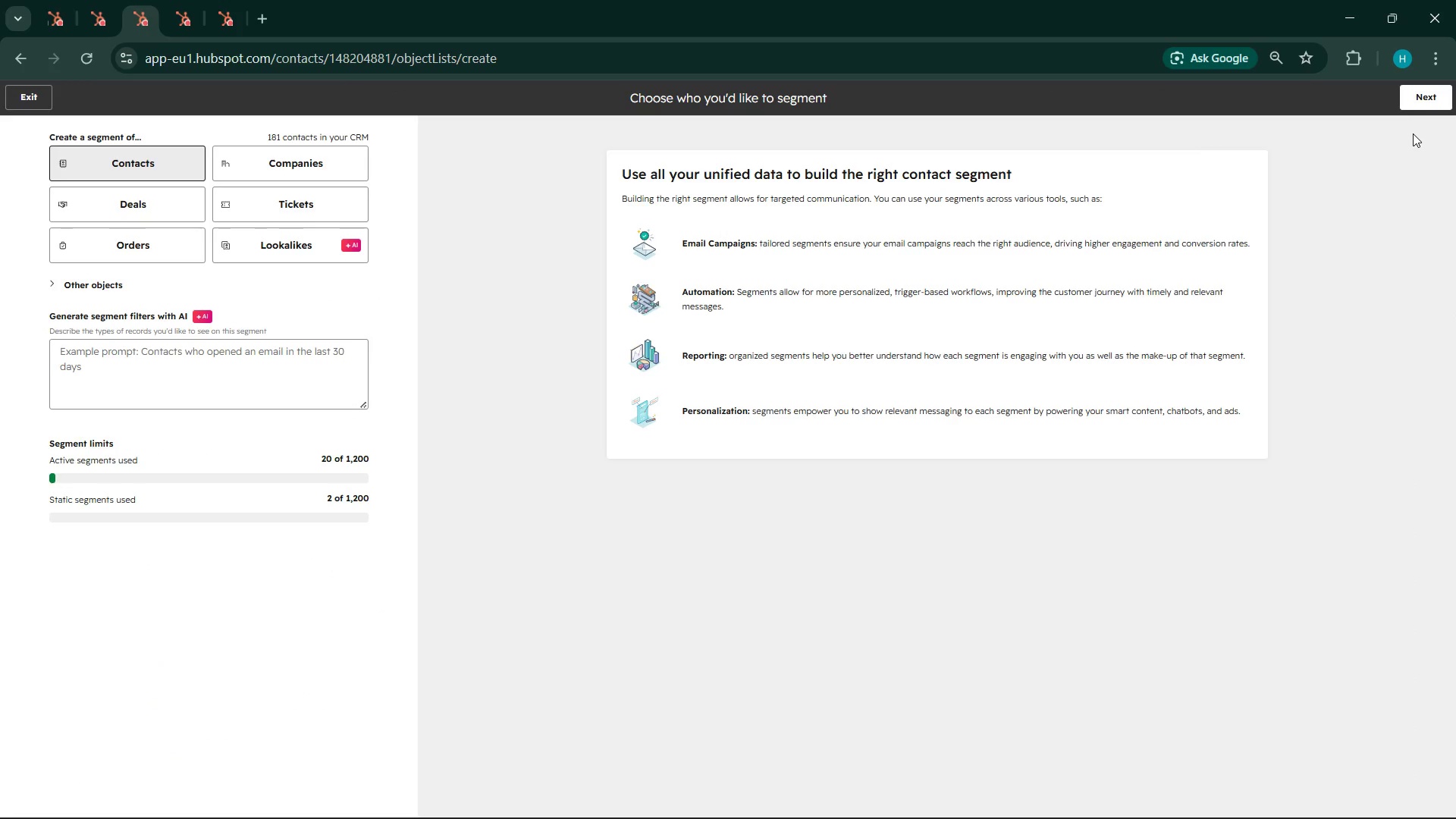 
wait(44.31)
 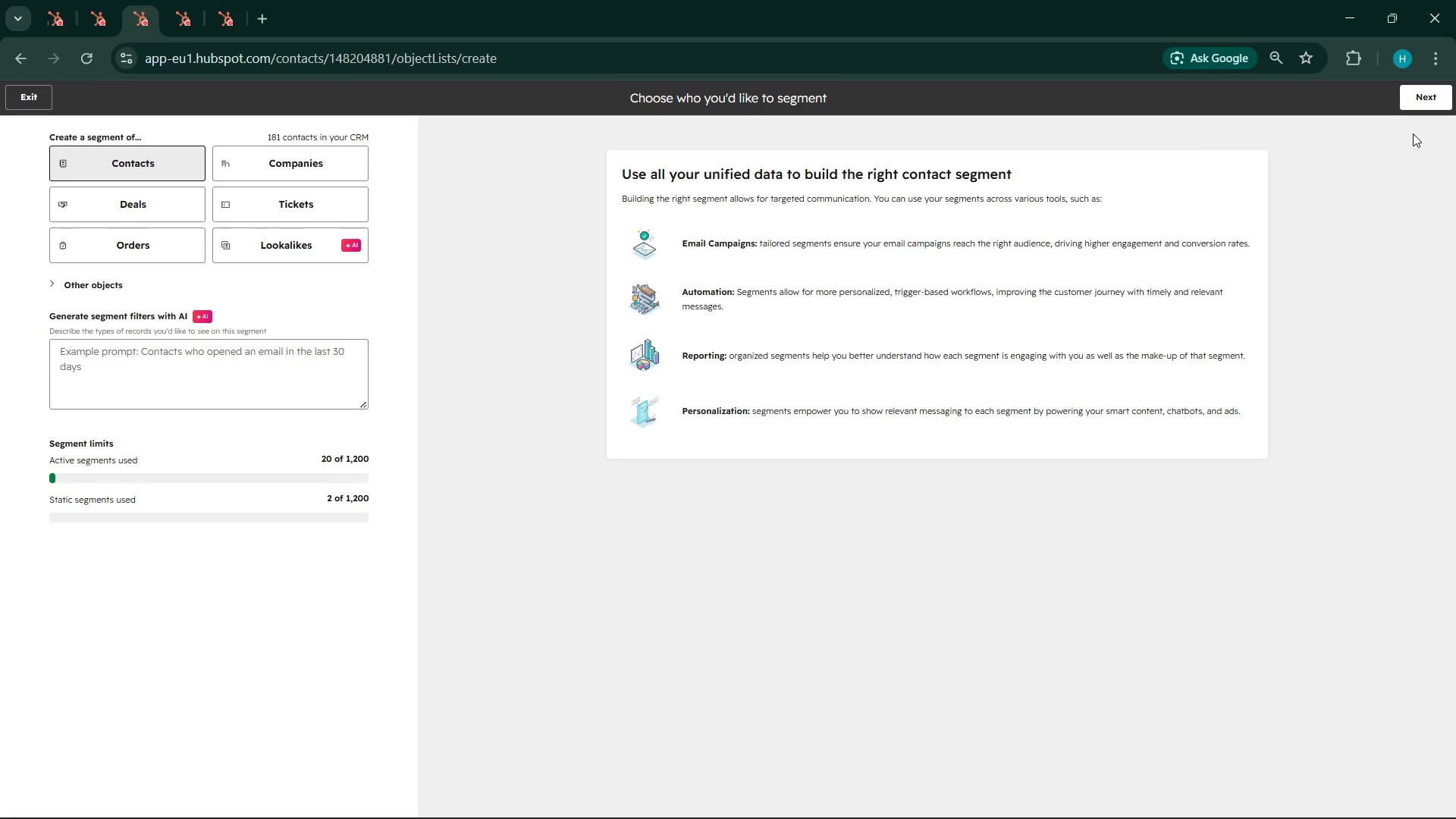 
left_click([1445, 755])
 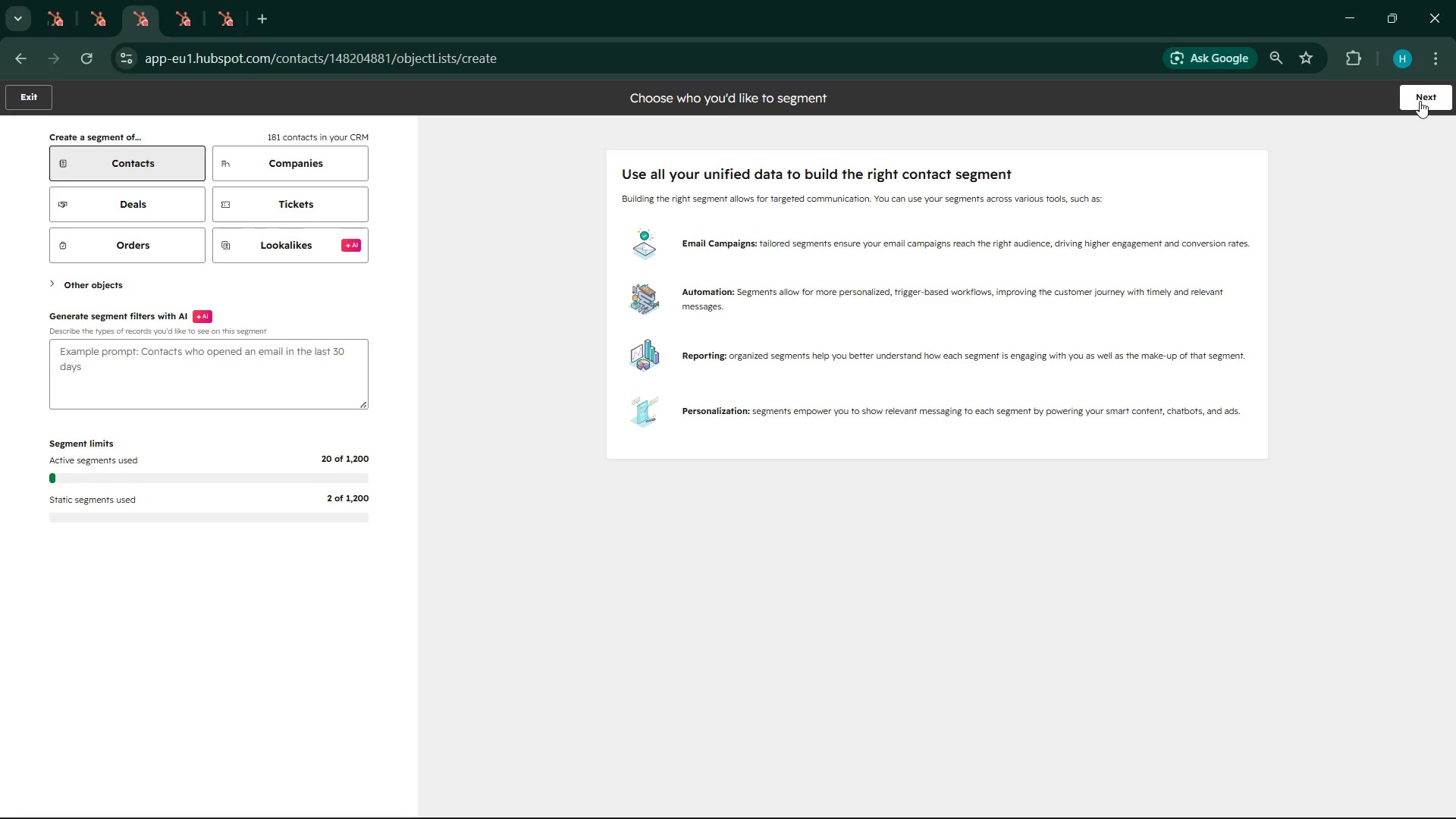 
left_click([1420, 99])
 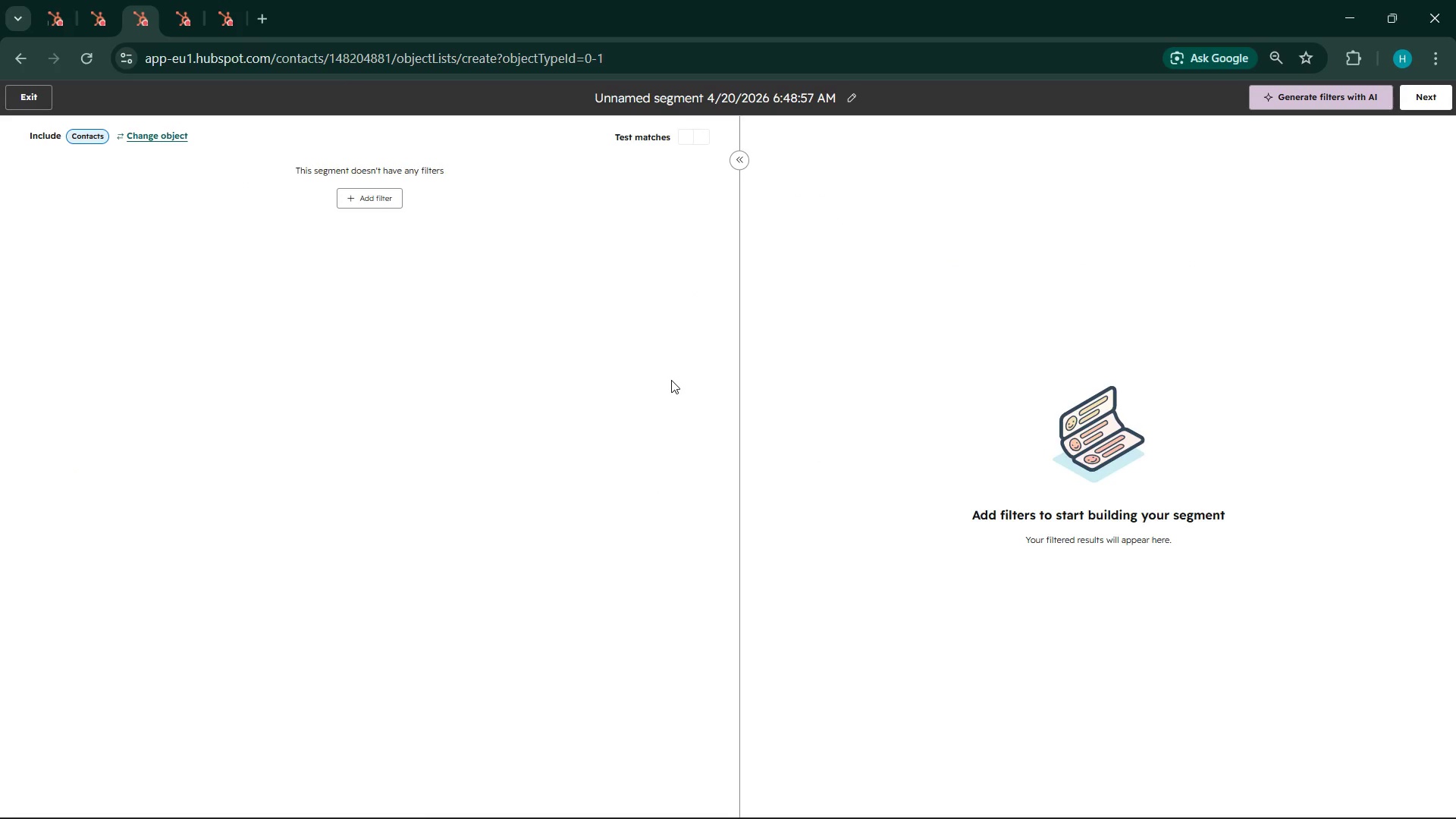 
wait(17.48)
 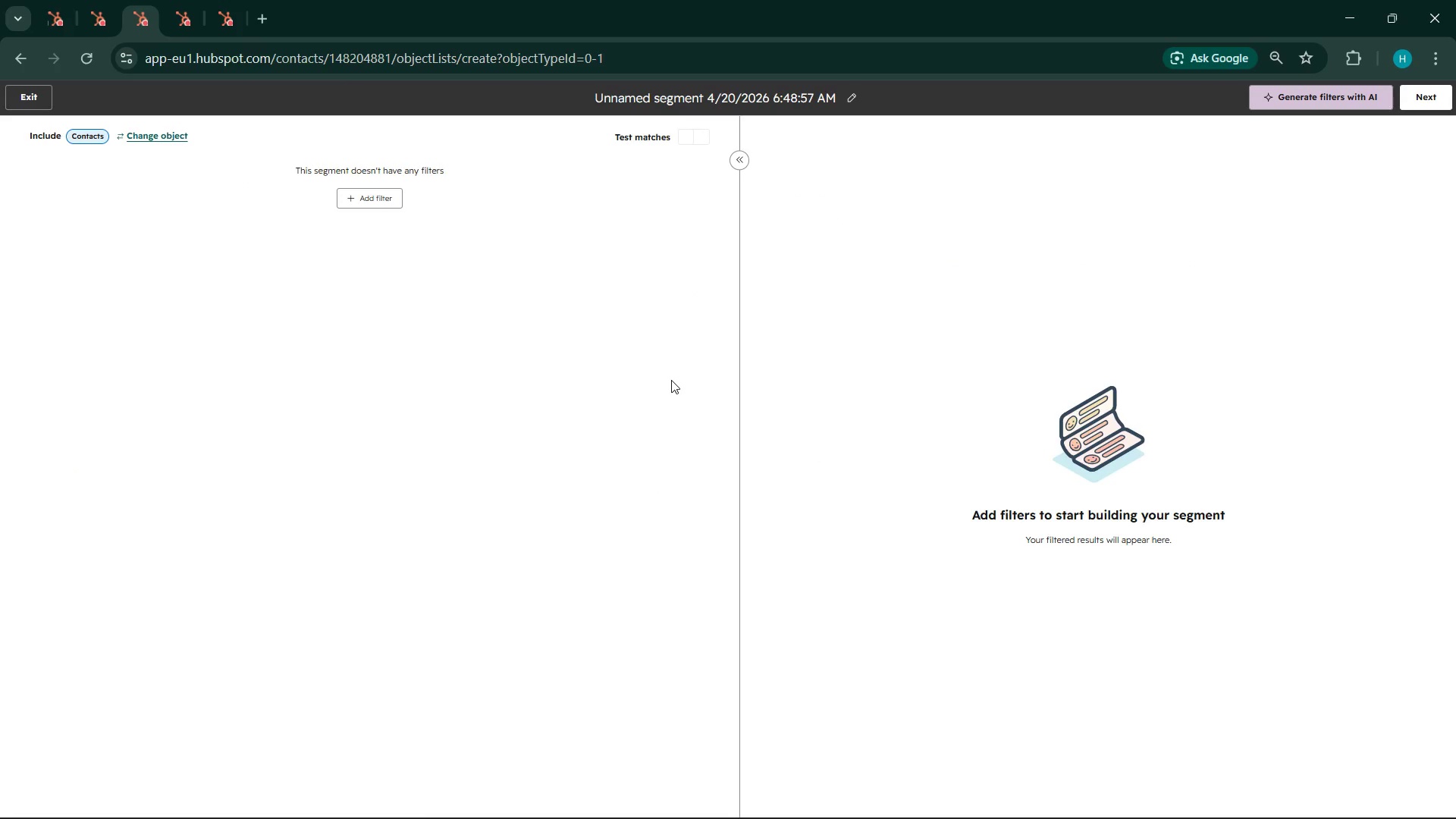 
left_click([855, 100])
 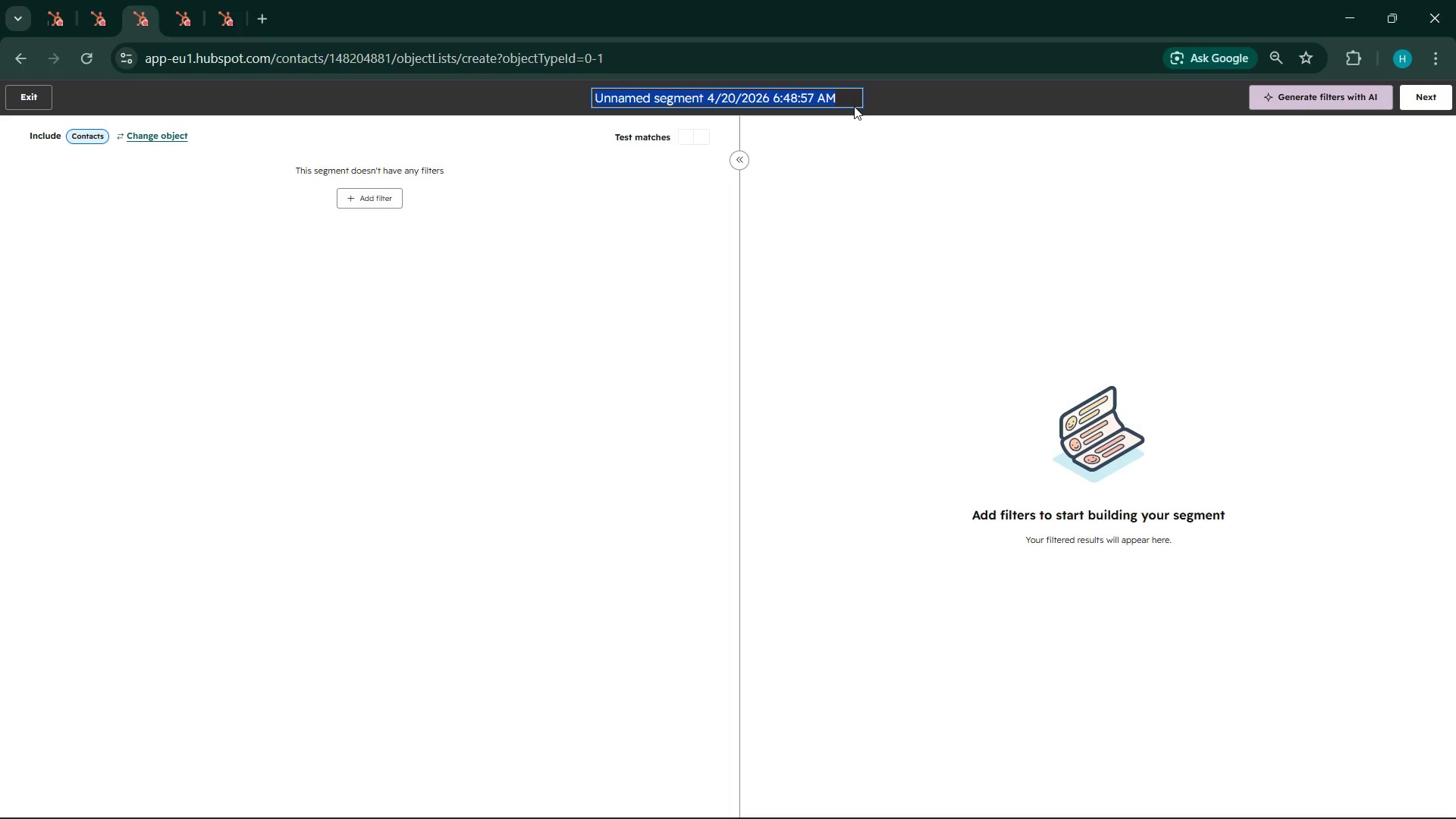 
wait(11.97)
 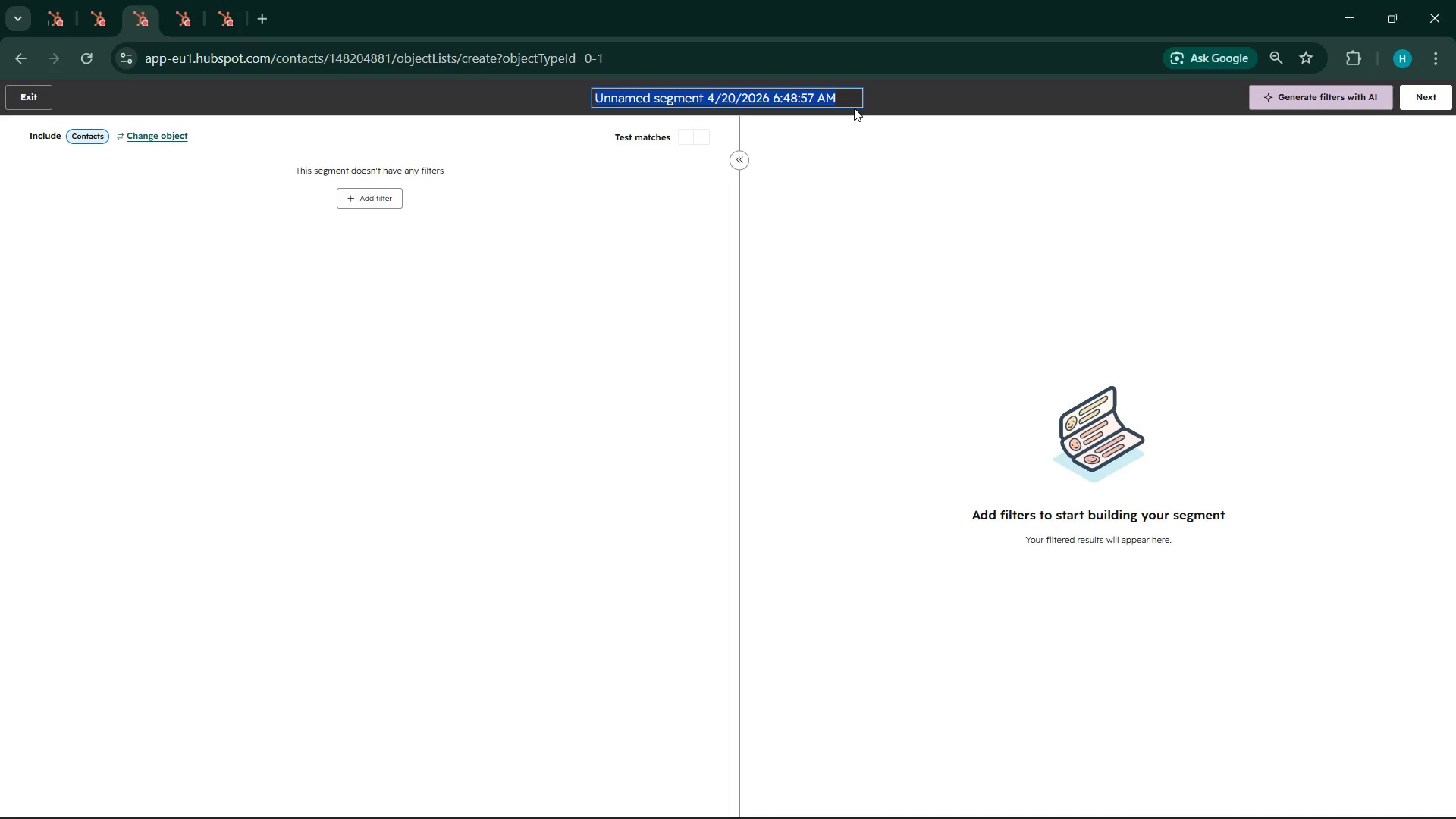 
type(Stale Estare)
key(Backspace)
key(Backspace)
type(te Plan)
 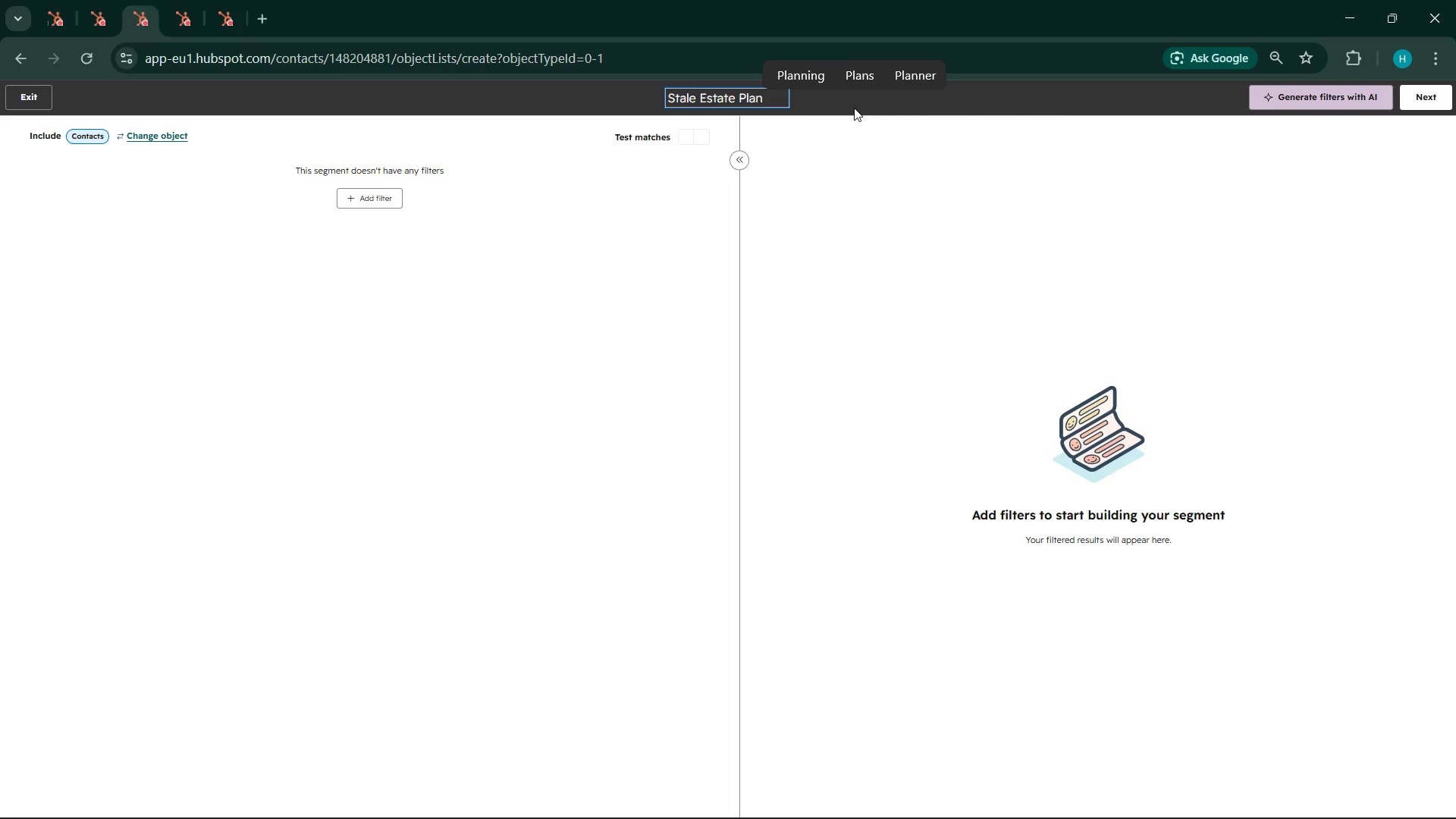 
key(S)
 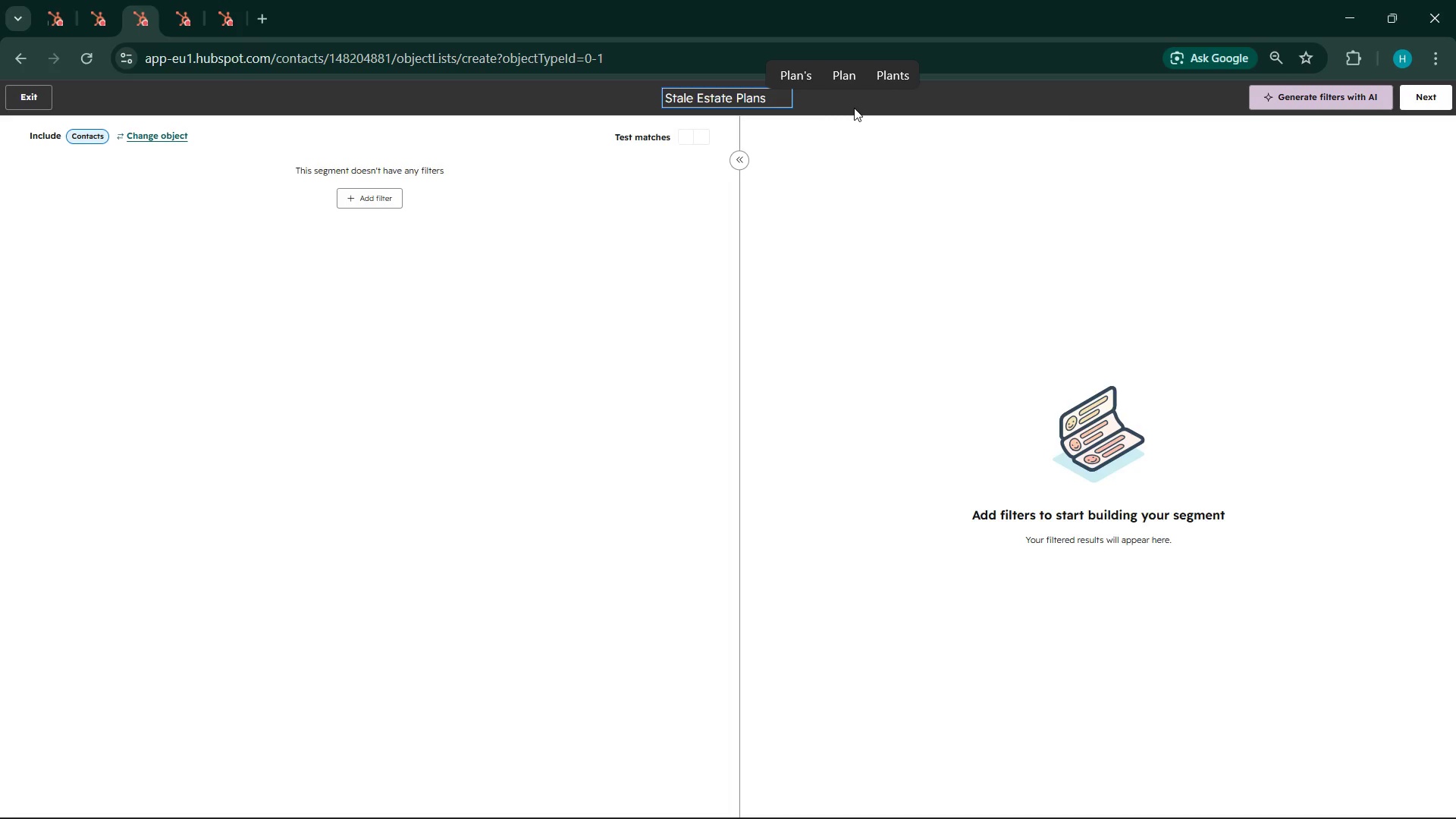 
wait(9.64)
 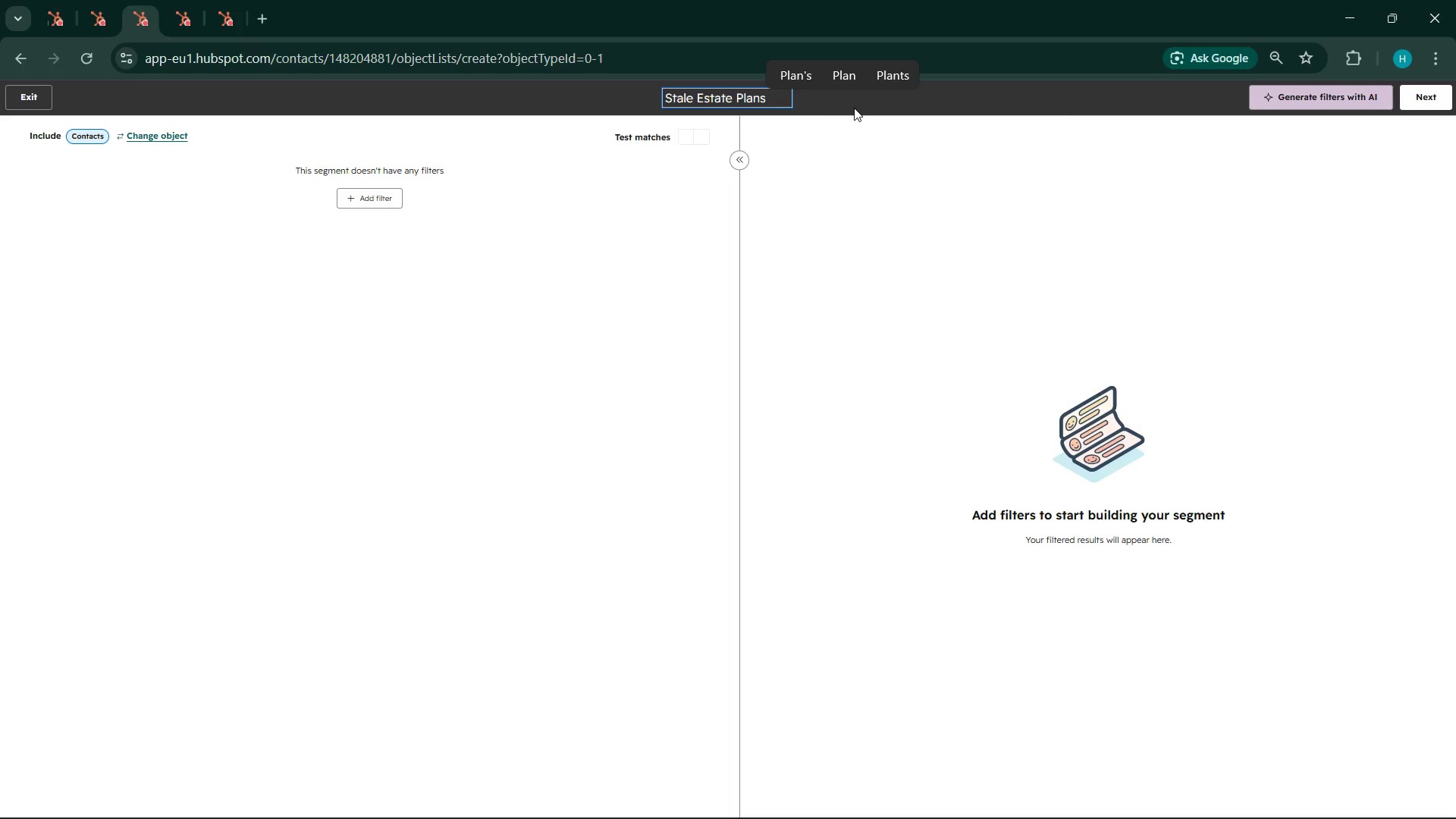 
left_click([362, 200])
 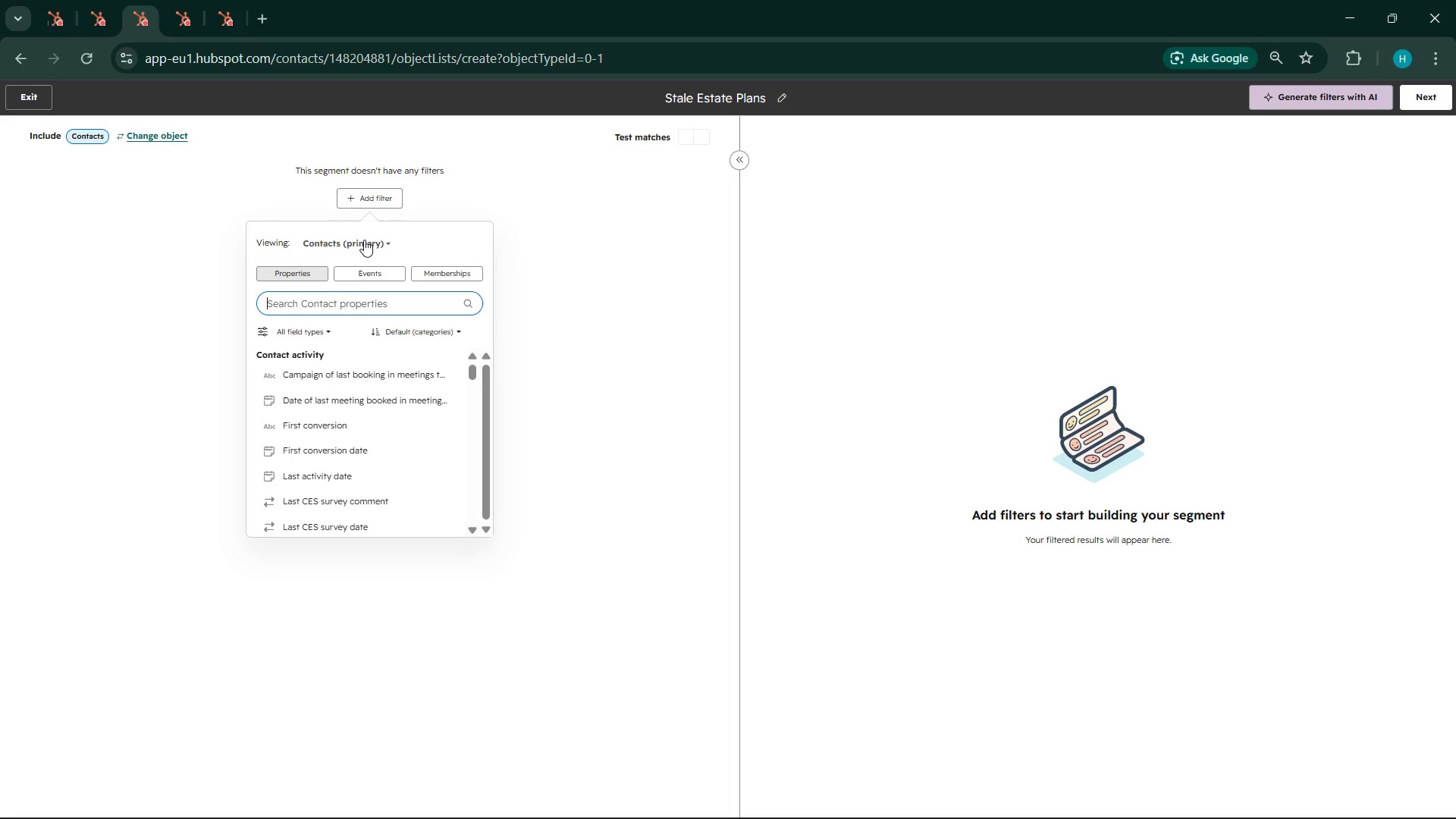 
wait(170.72)
 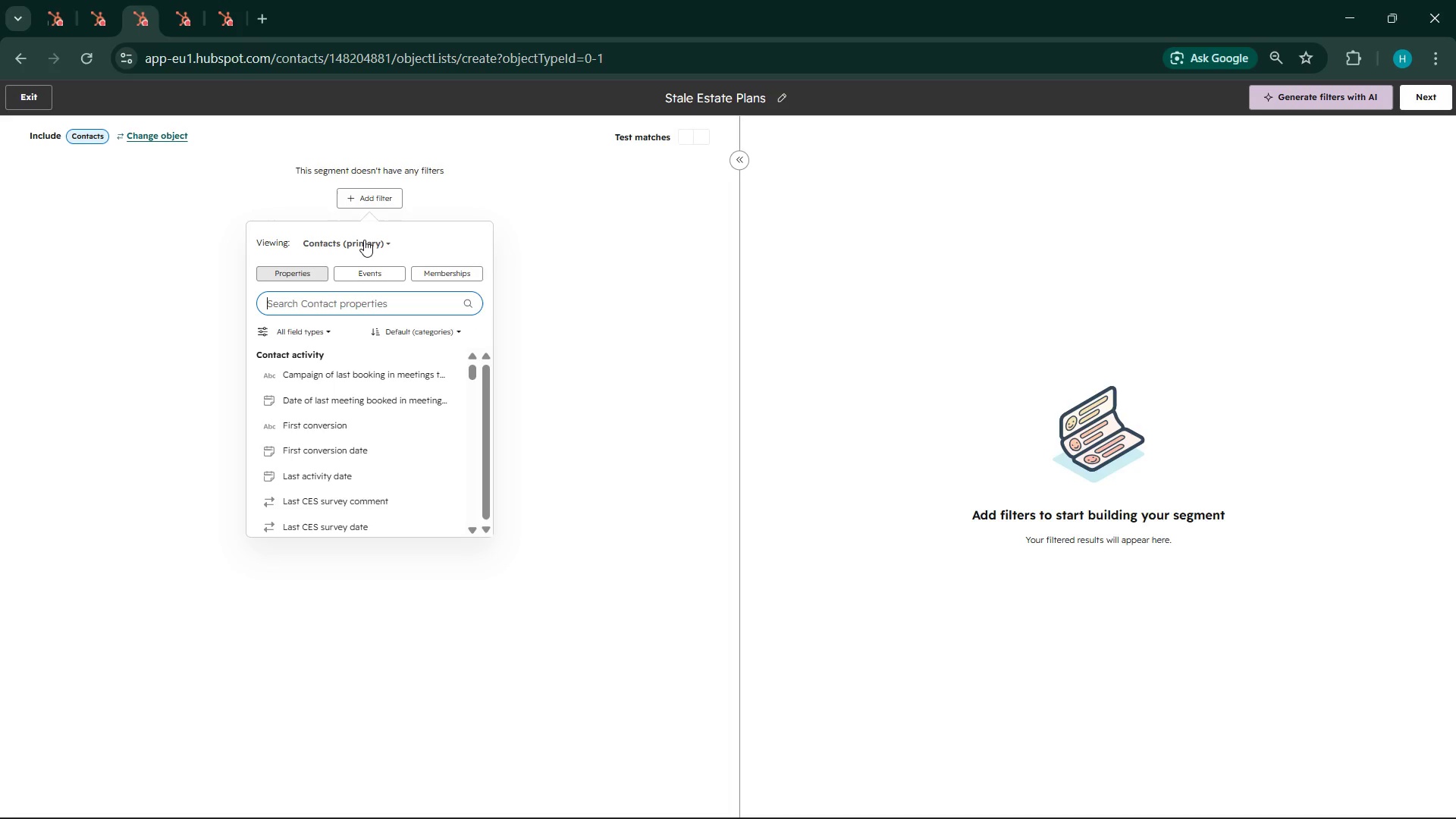 
type(last do)
 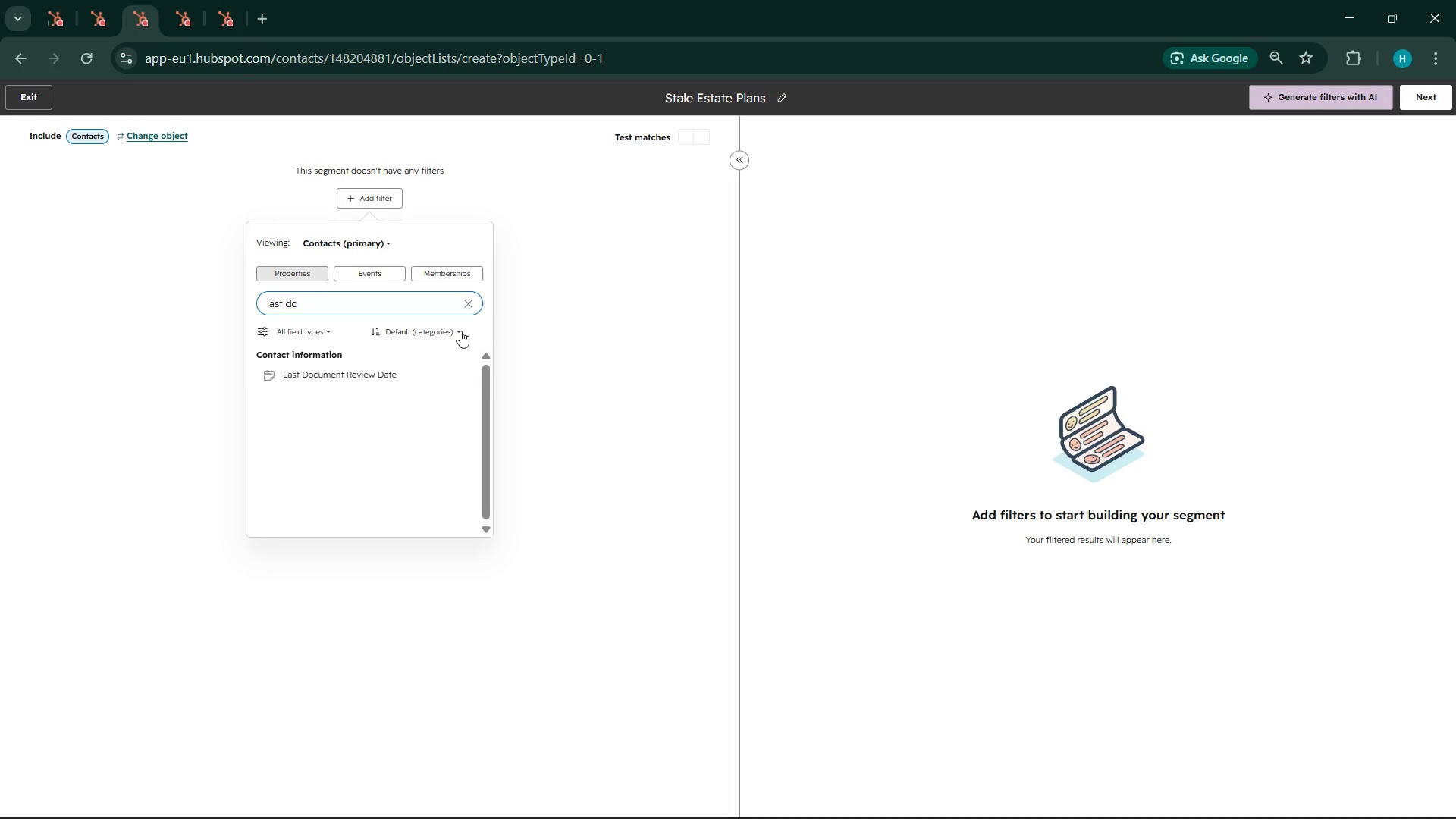 
left_click([388, 376])
 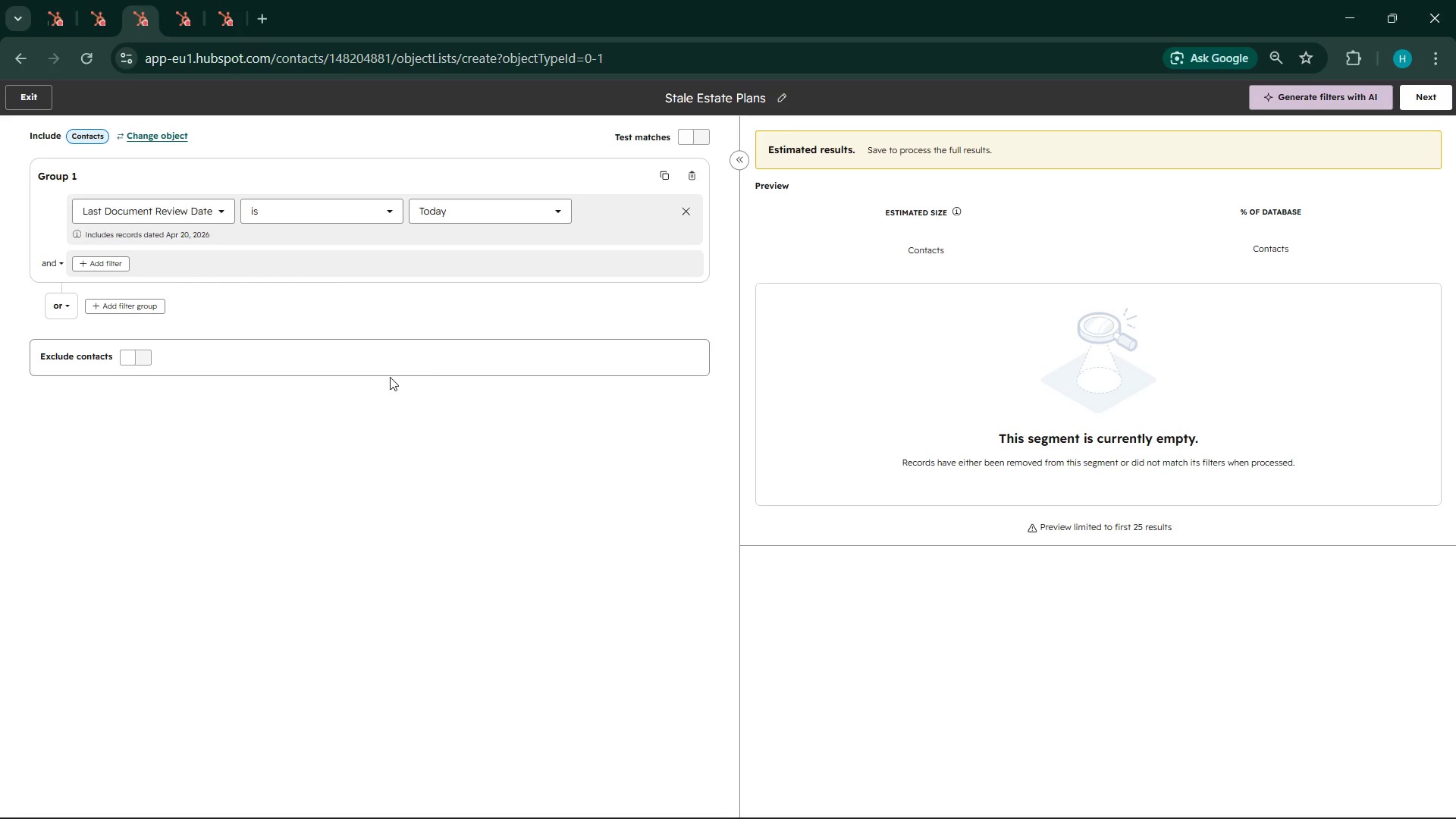 
wait(7.19)
 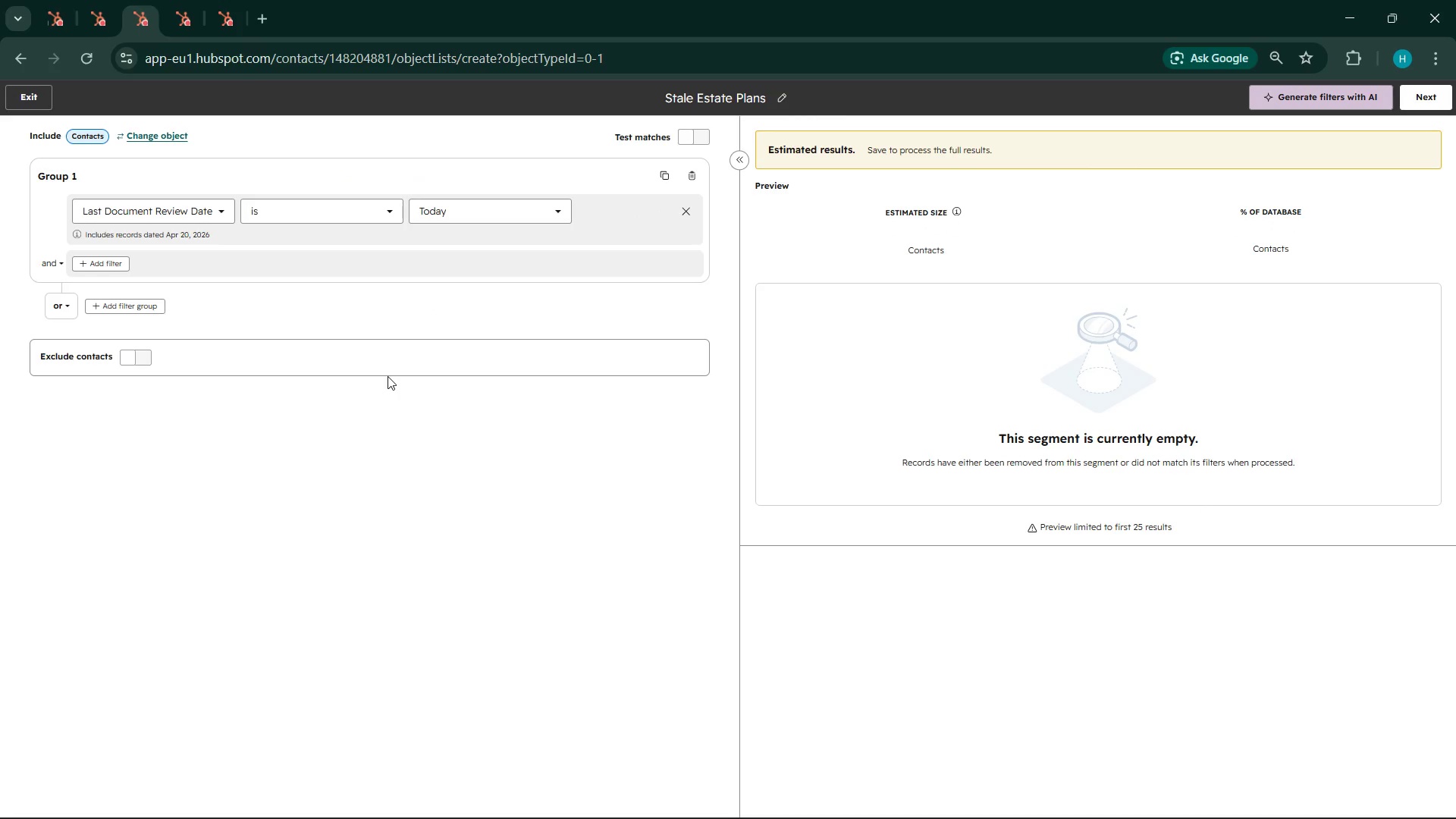 
left_click([439, 220])
 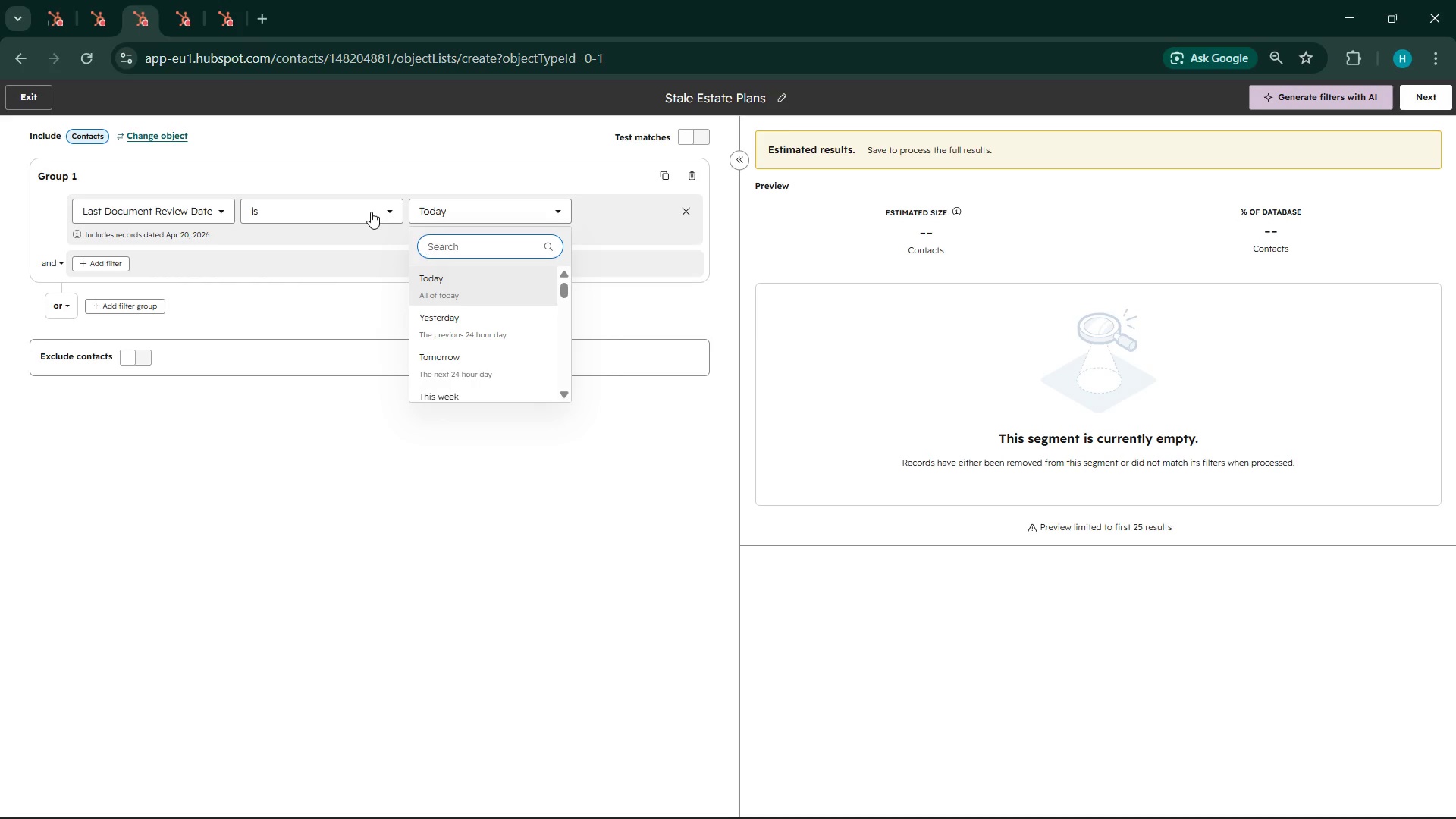 
left_click([371, 212])
 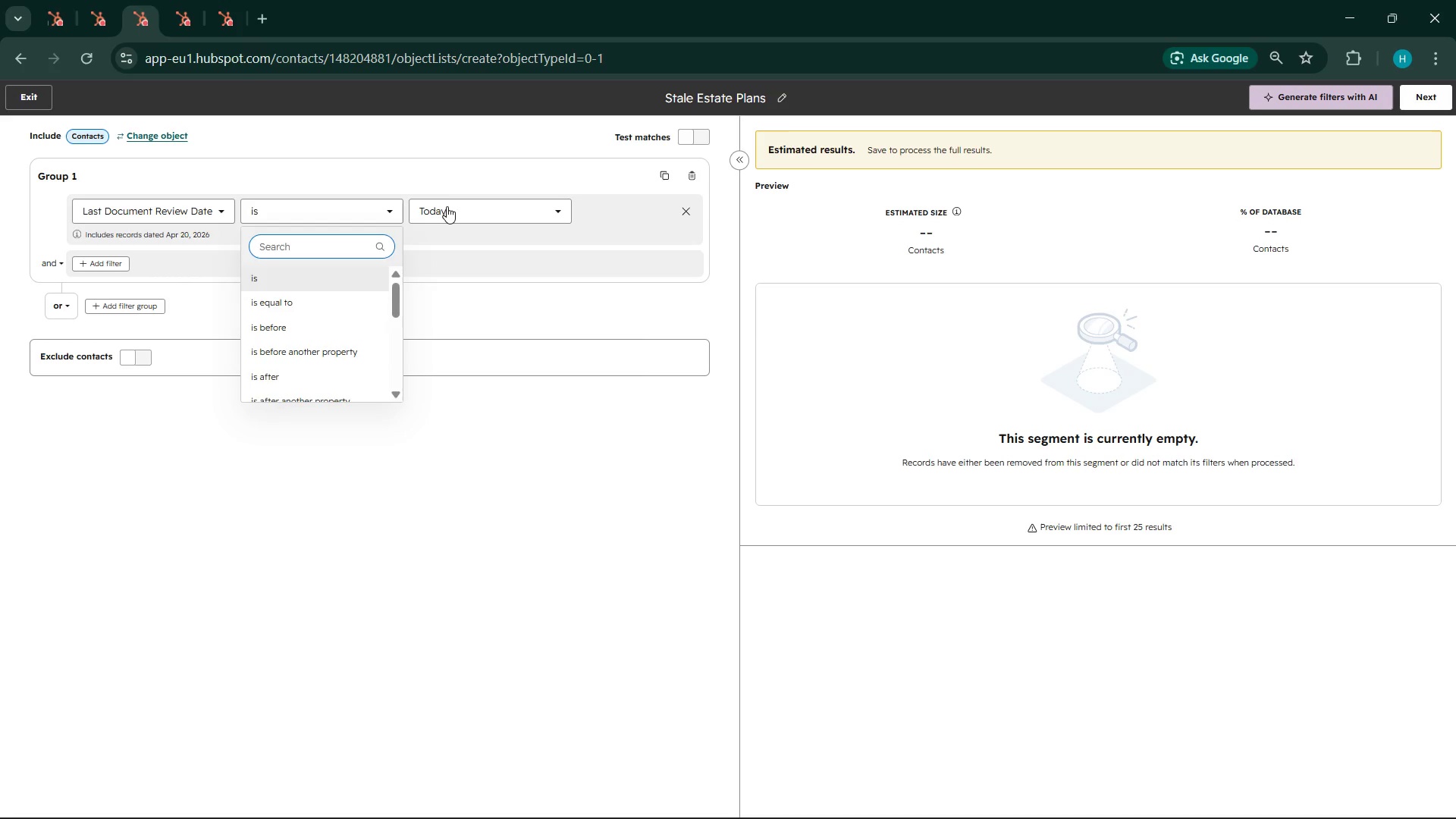 
mouse_move([450, 222])
 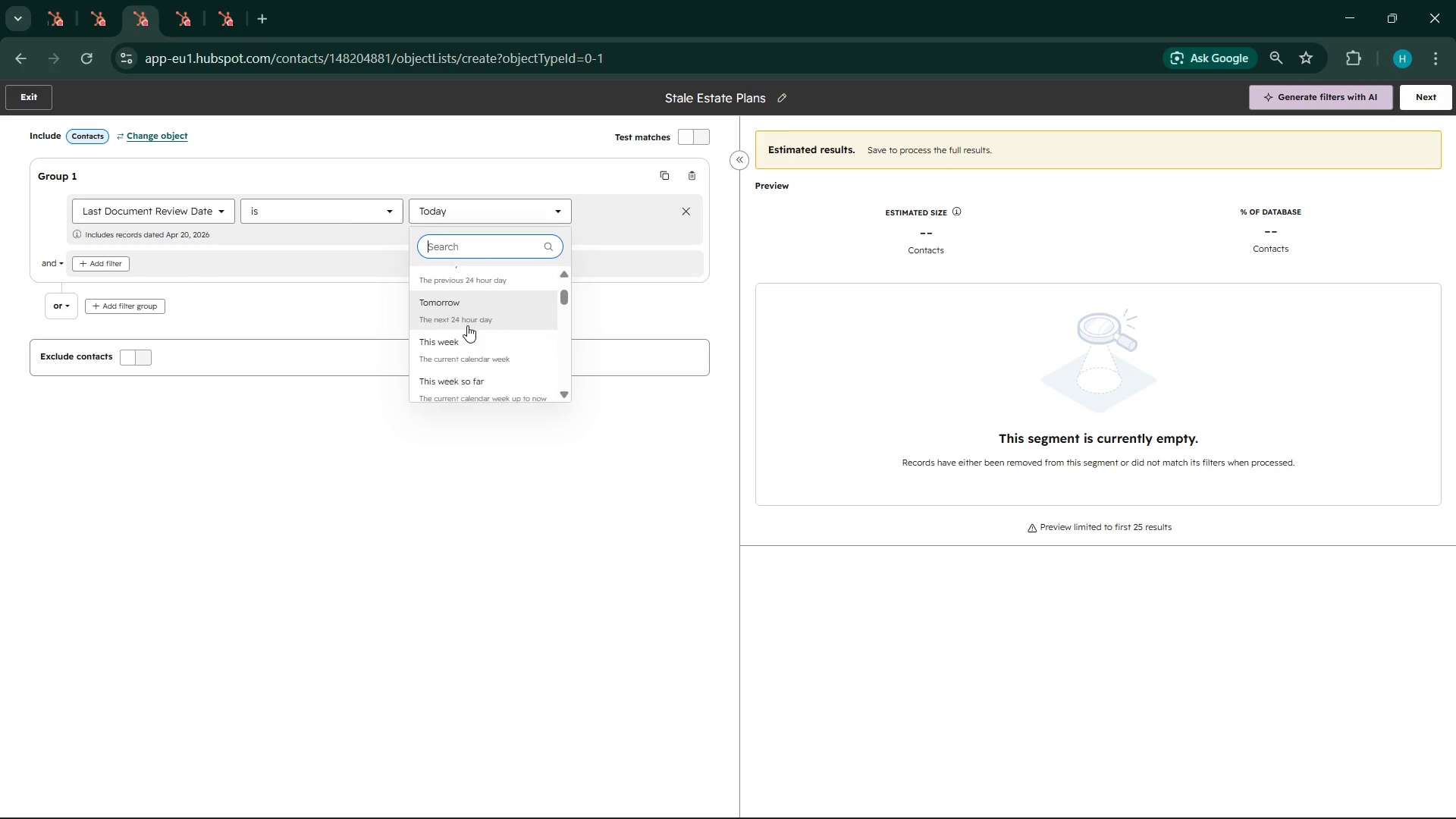 
scroll: coordinate [467, 325], scroll_direction: down, amount: 6.0
 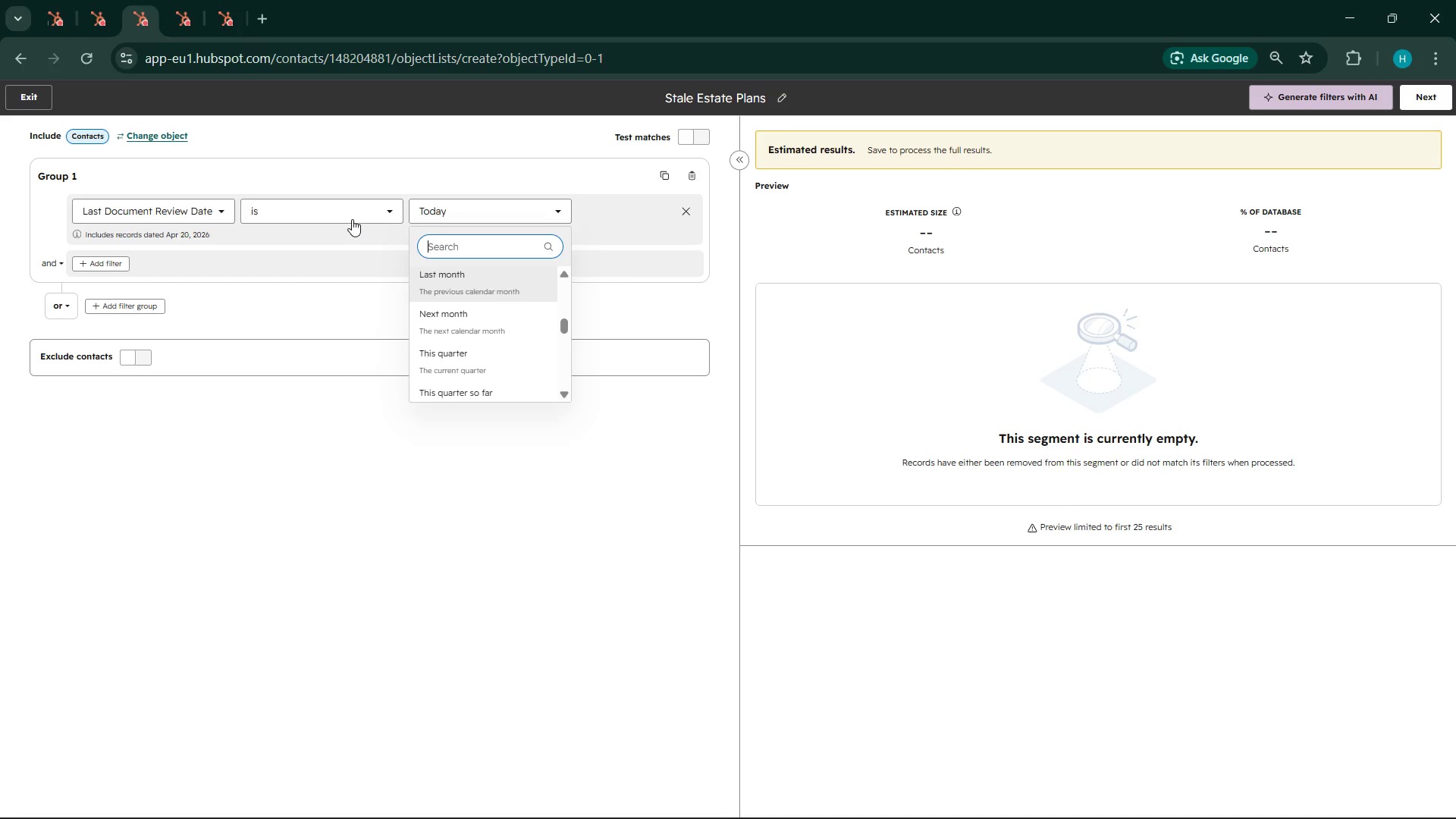 
left_click([352, 219])
 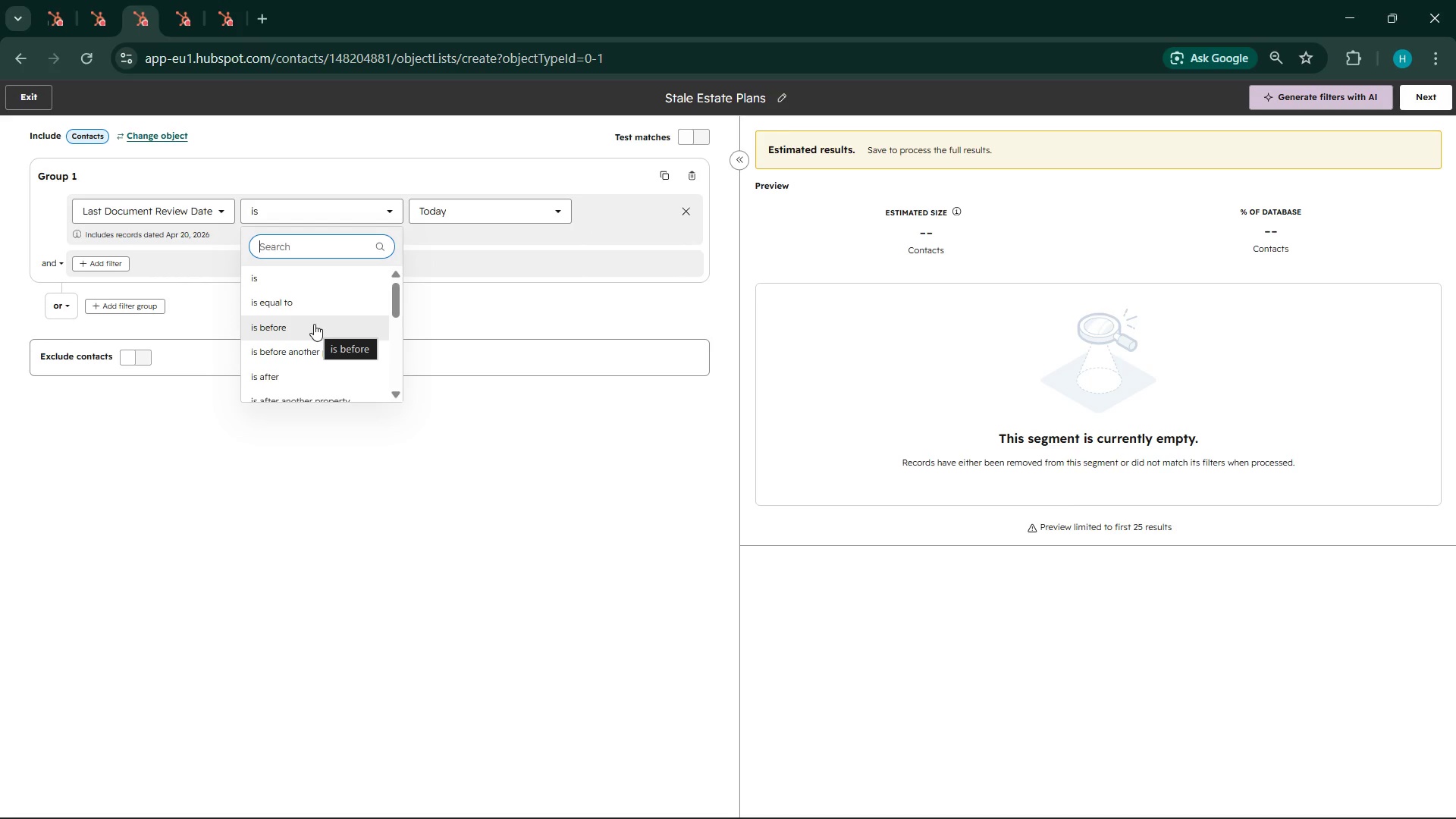 
left_click([314, 324])
 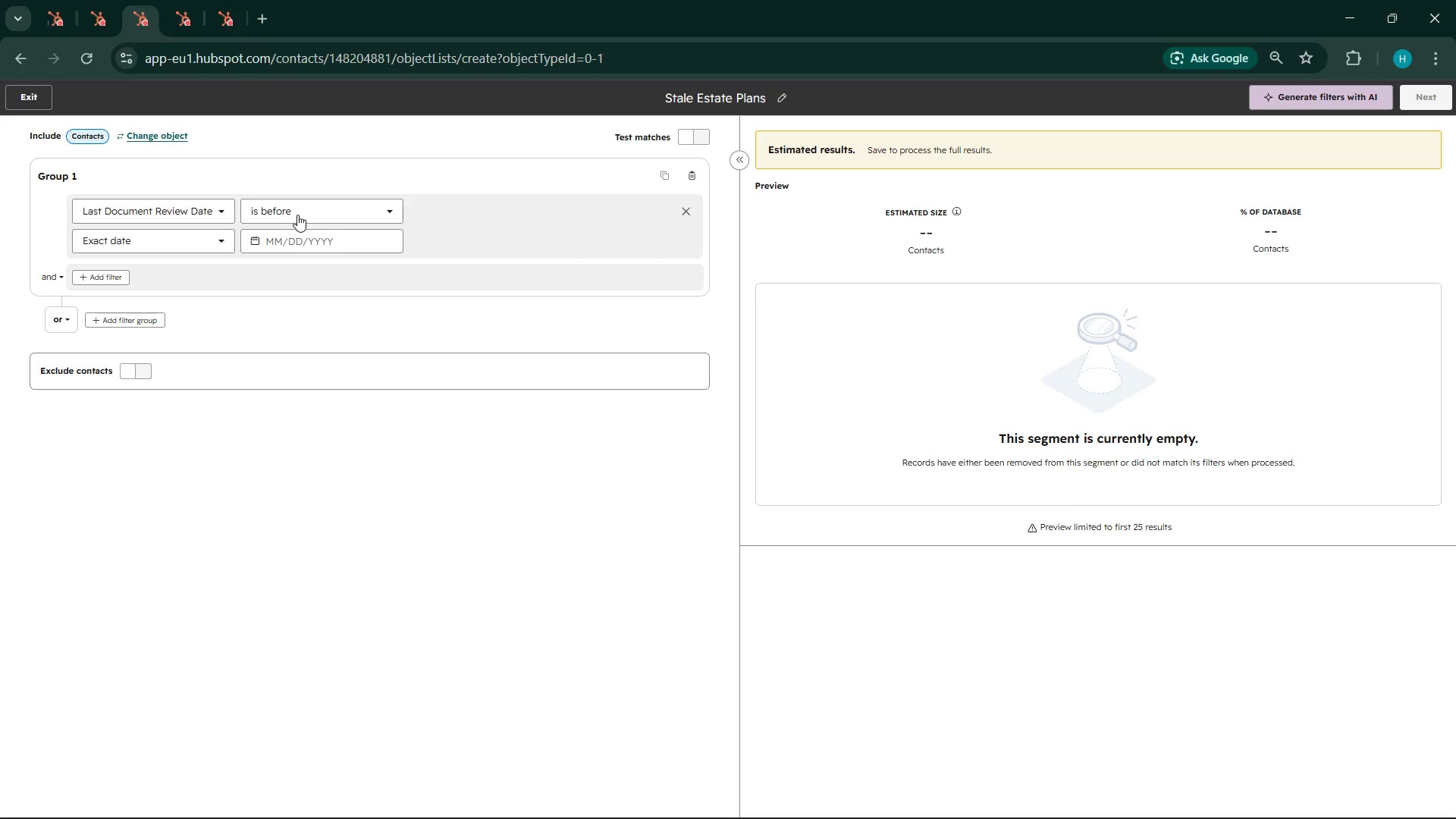 
left_click([193, 236])
 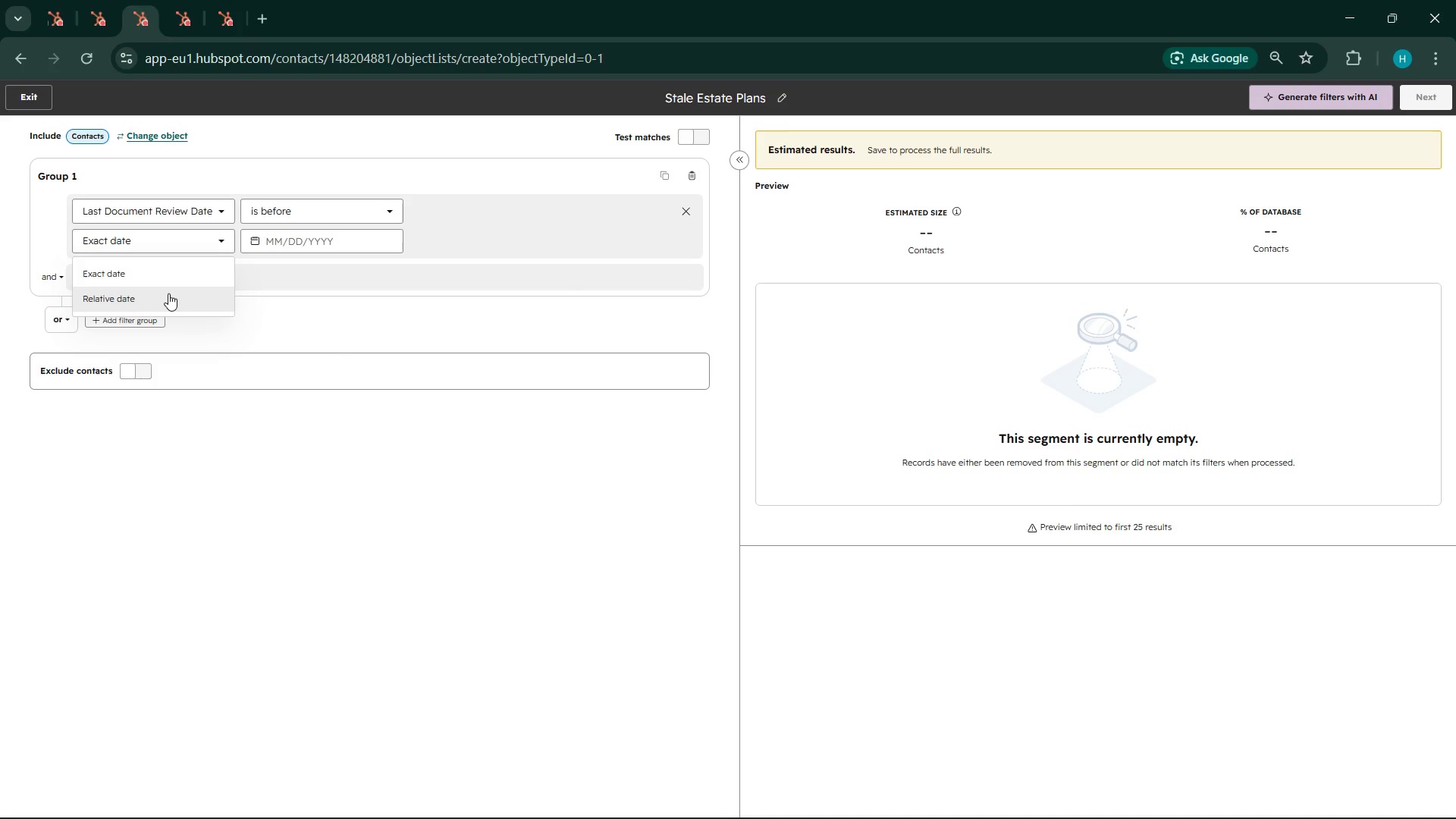 
left_click([168, 293])
 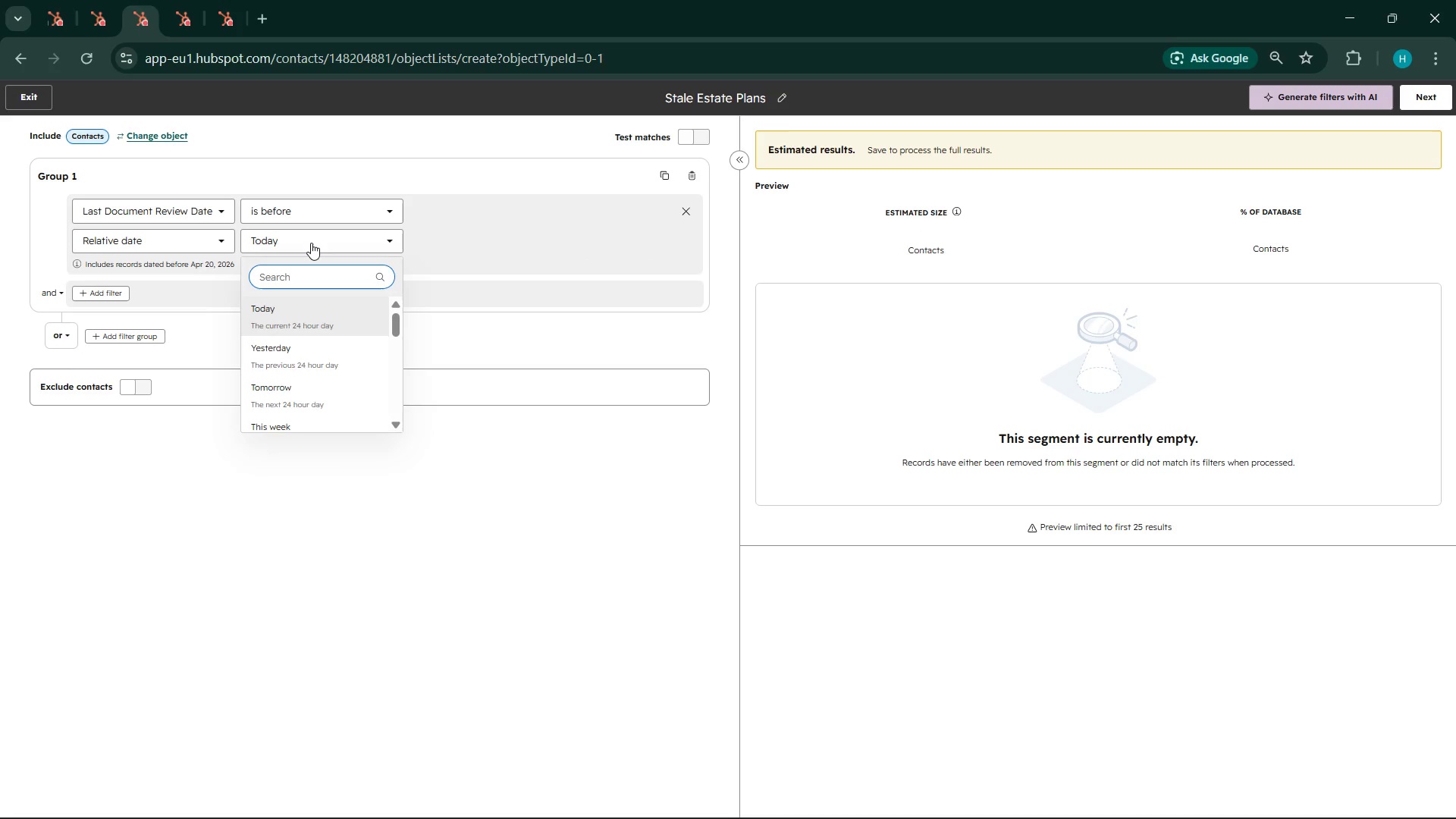 
key(3)
 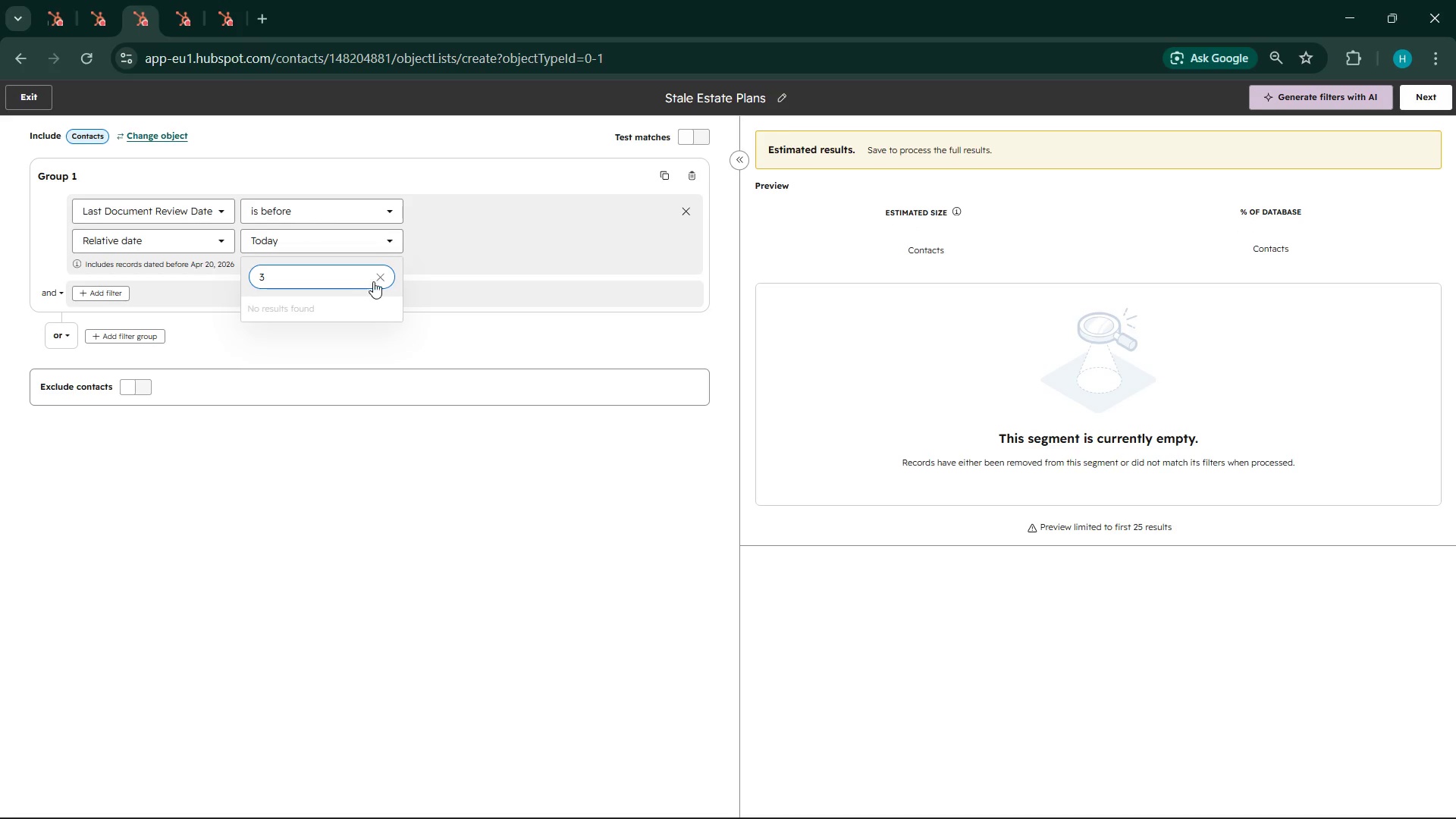 
left_click([375, 281])
 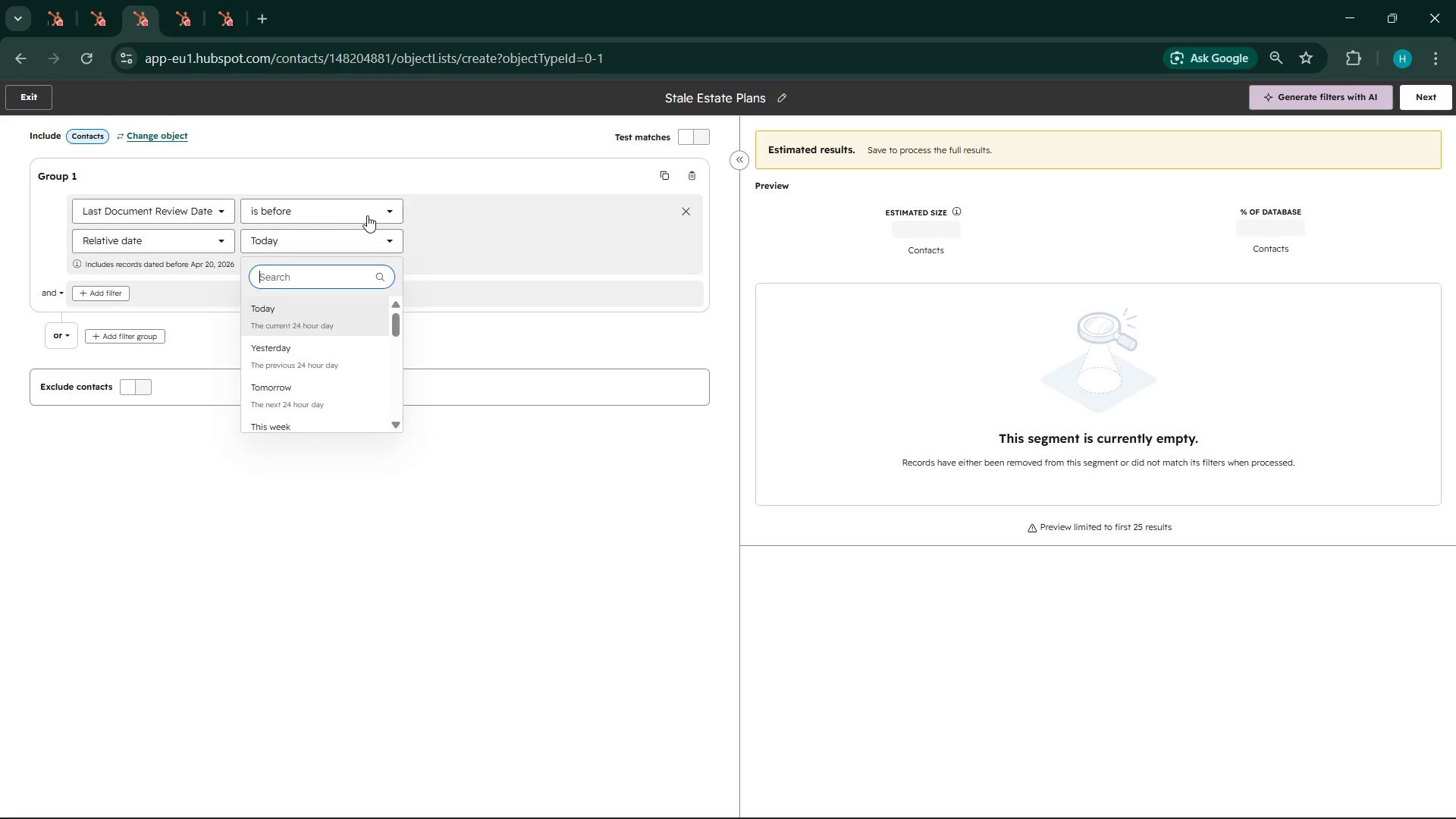 
left_click([367, 215])
 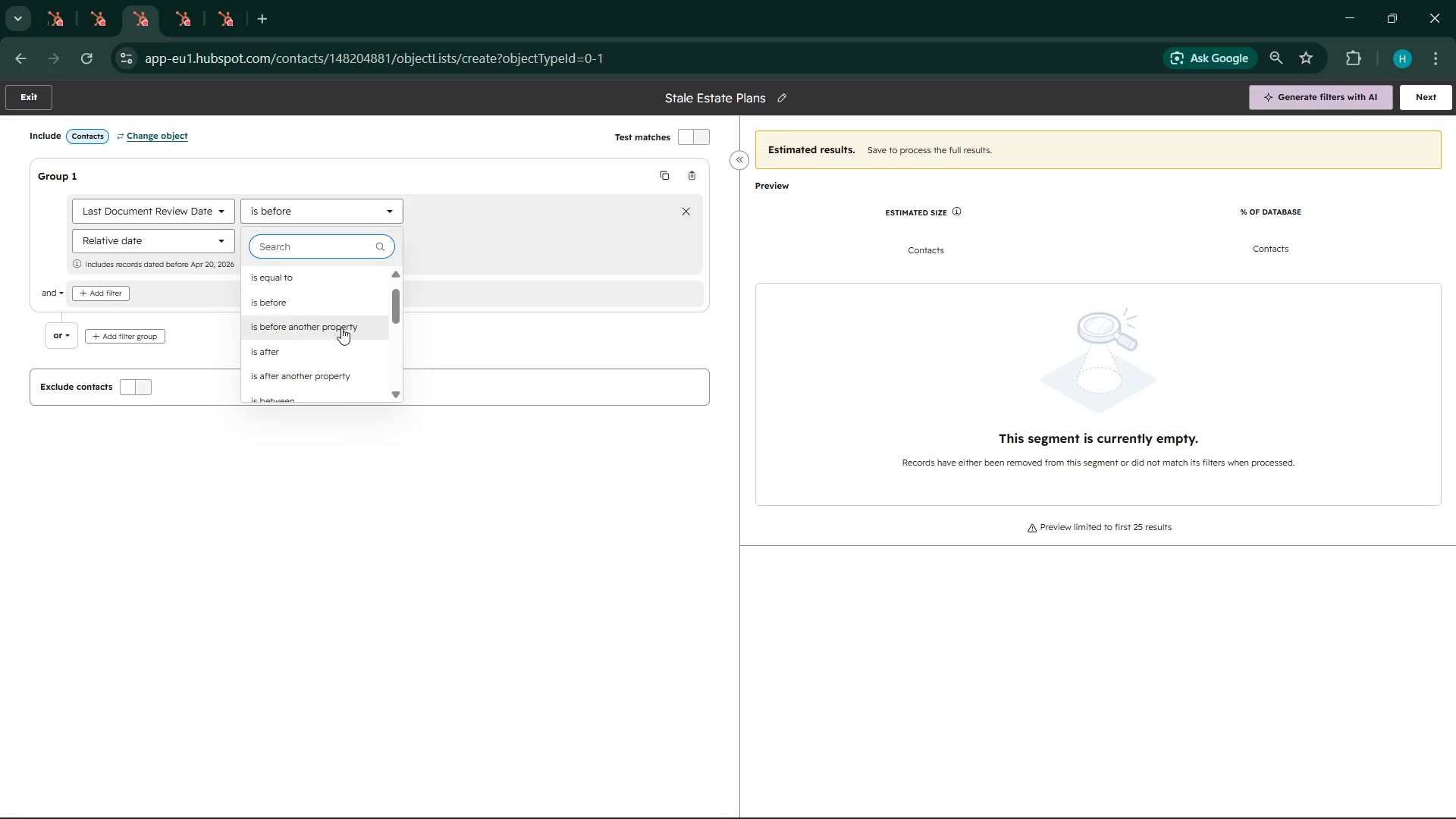 
scroll: coordinate [343, 328], scroll_direction: down, amount: 2.0
 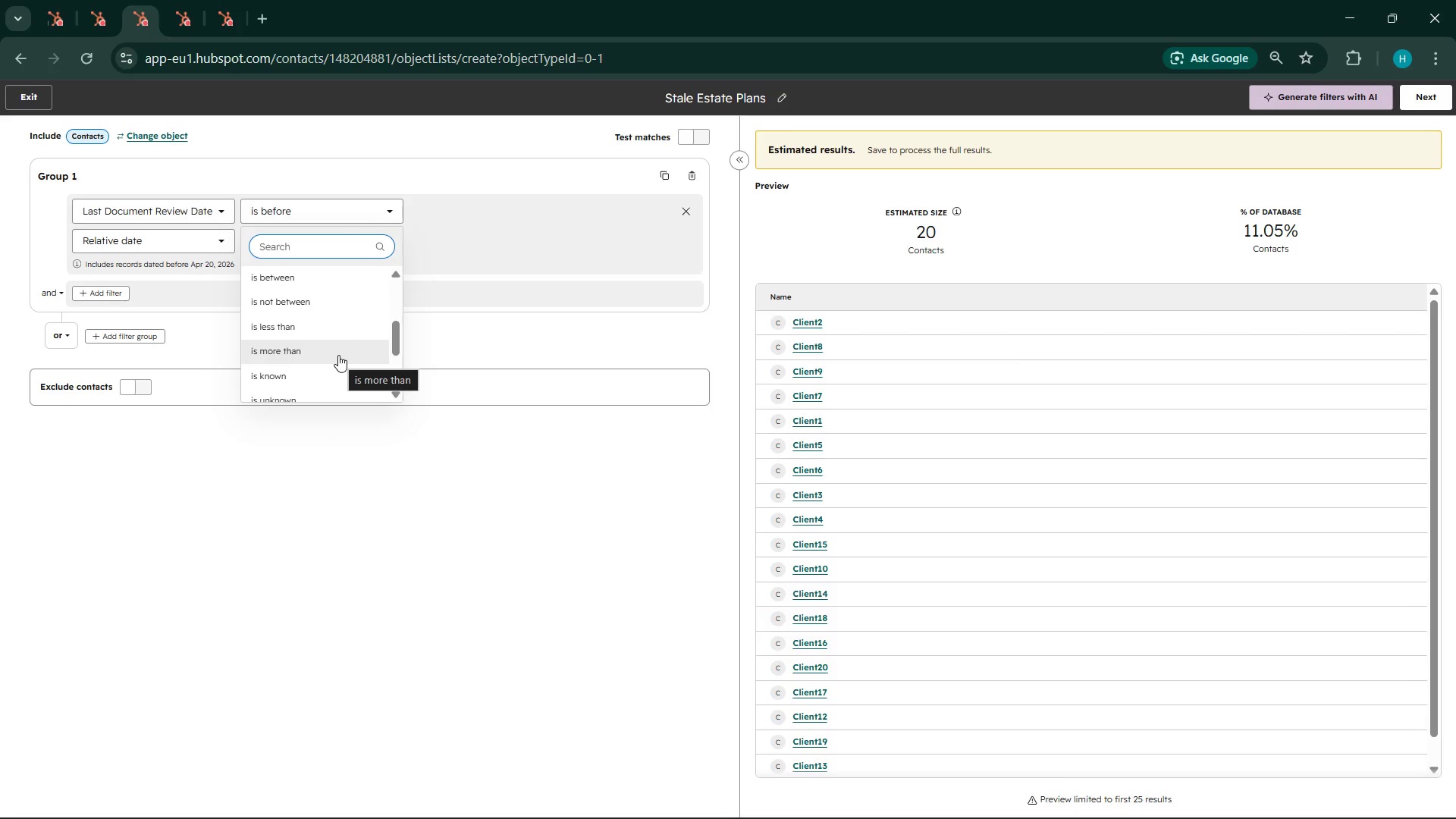 
left_click([338, 355])
 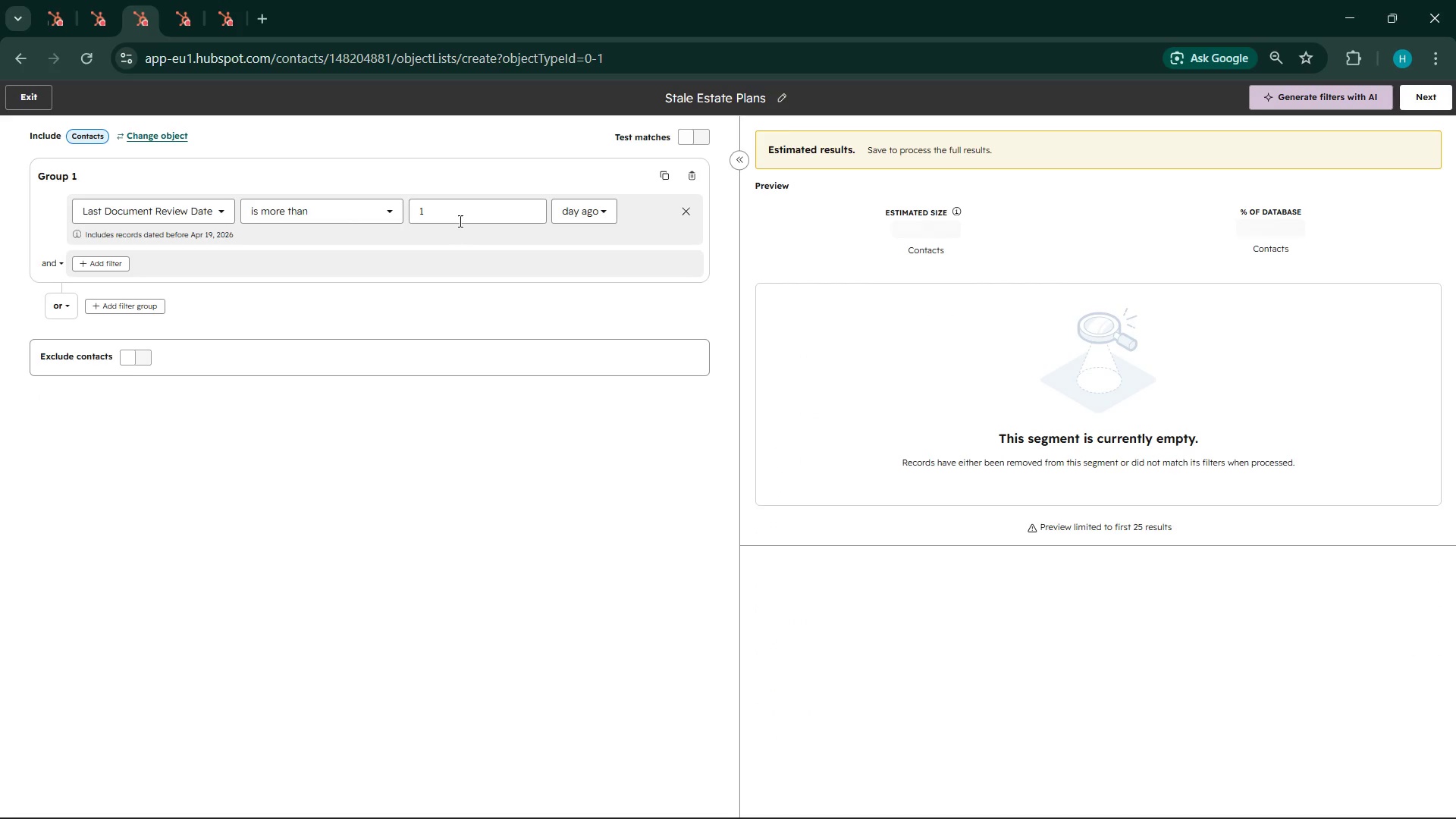 
left_click([463, 212])
 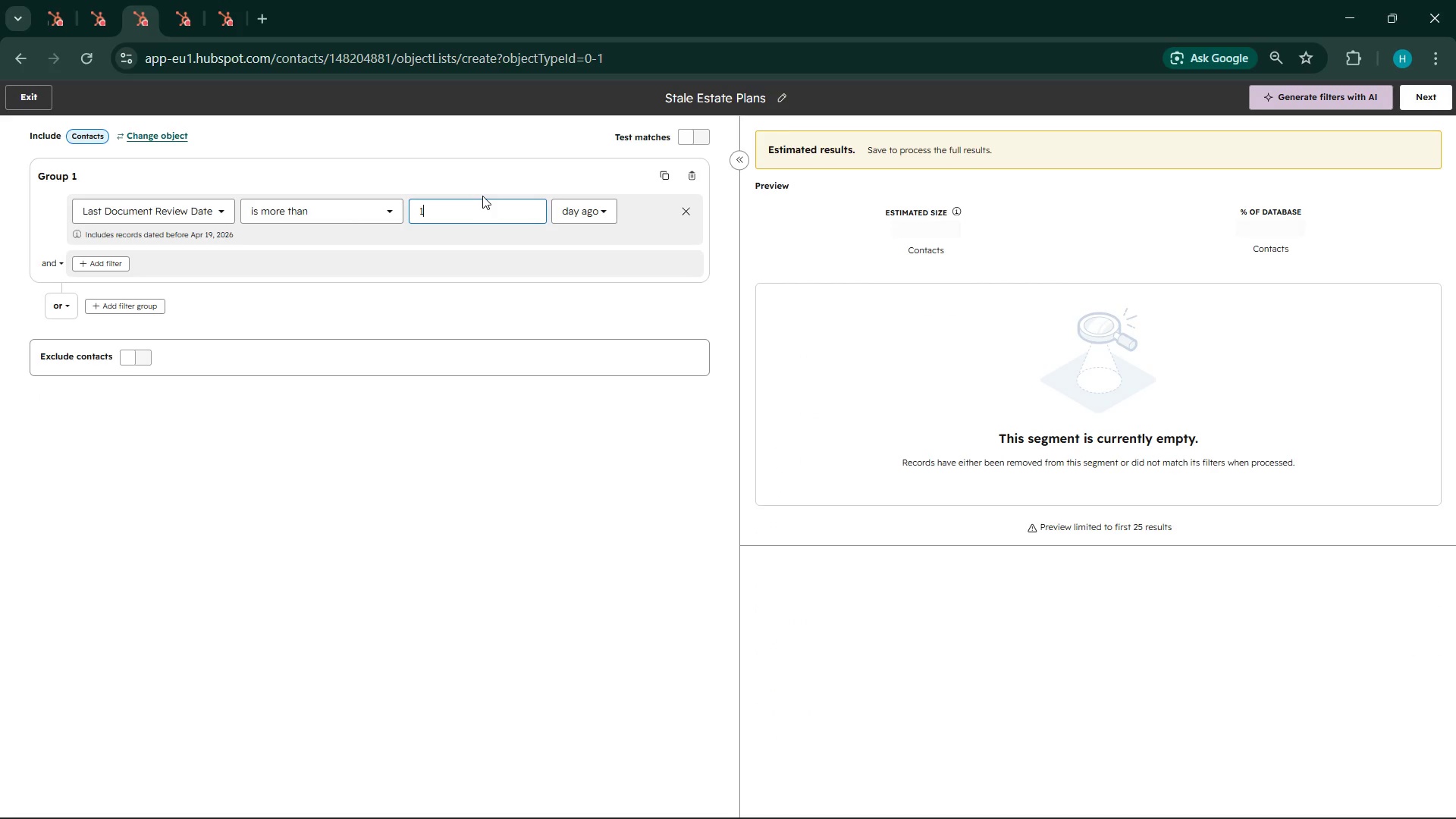 
key(Backspace)
 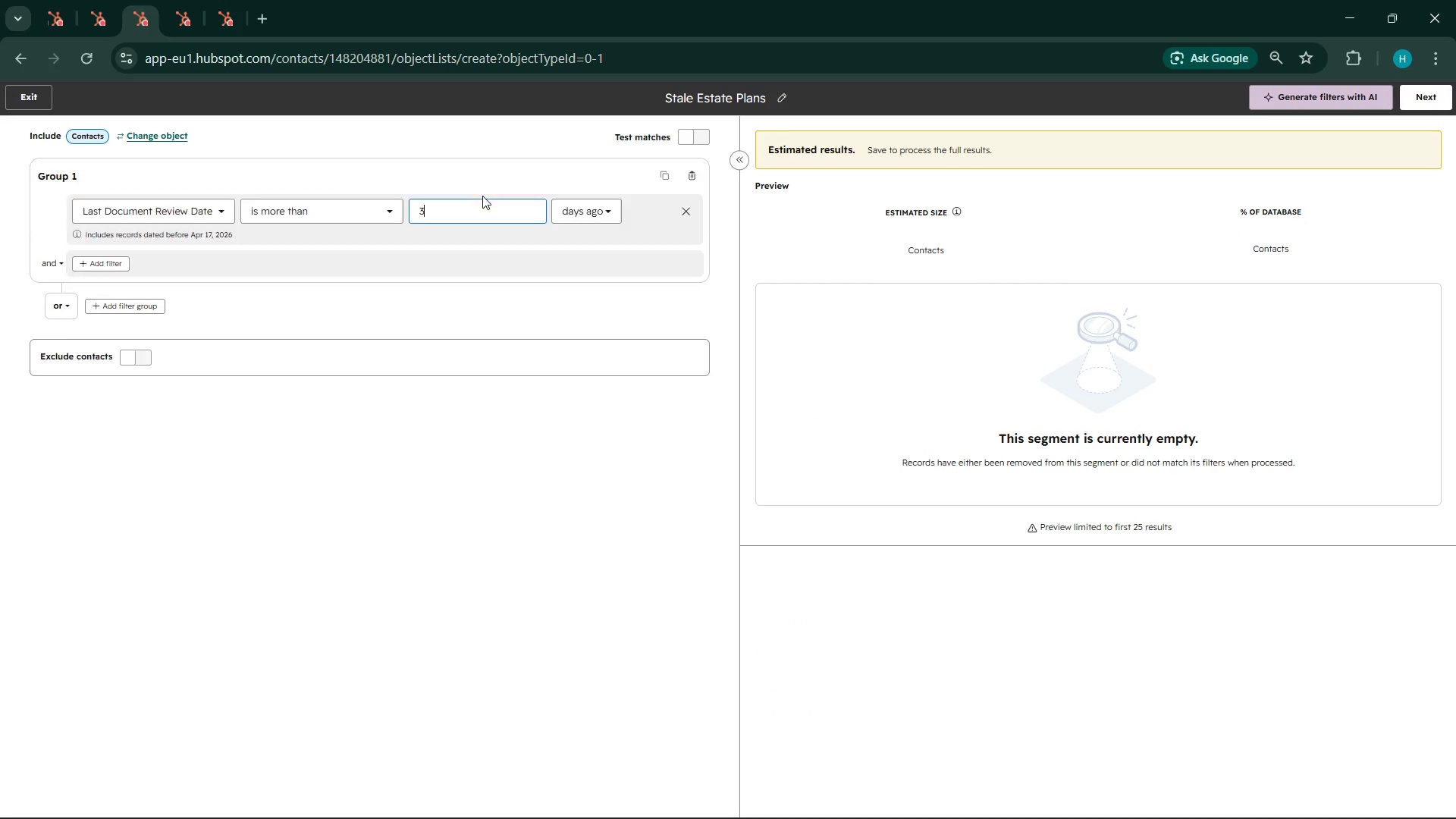 
key(3)
 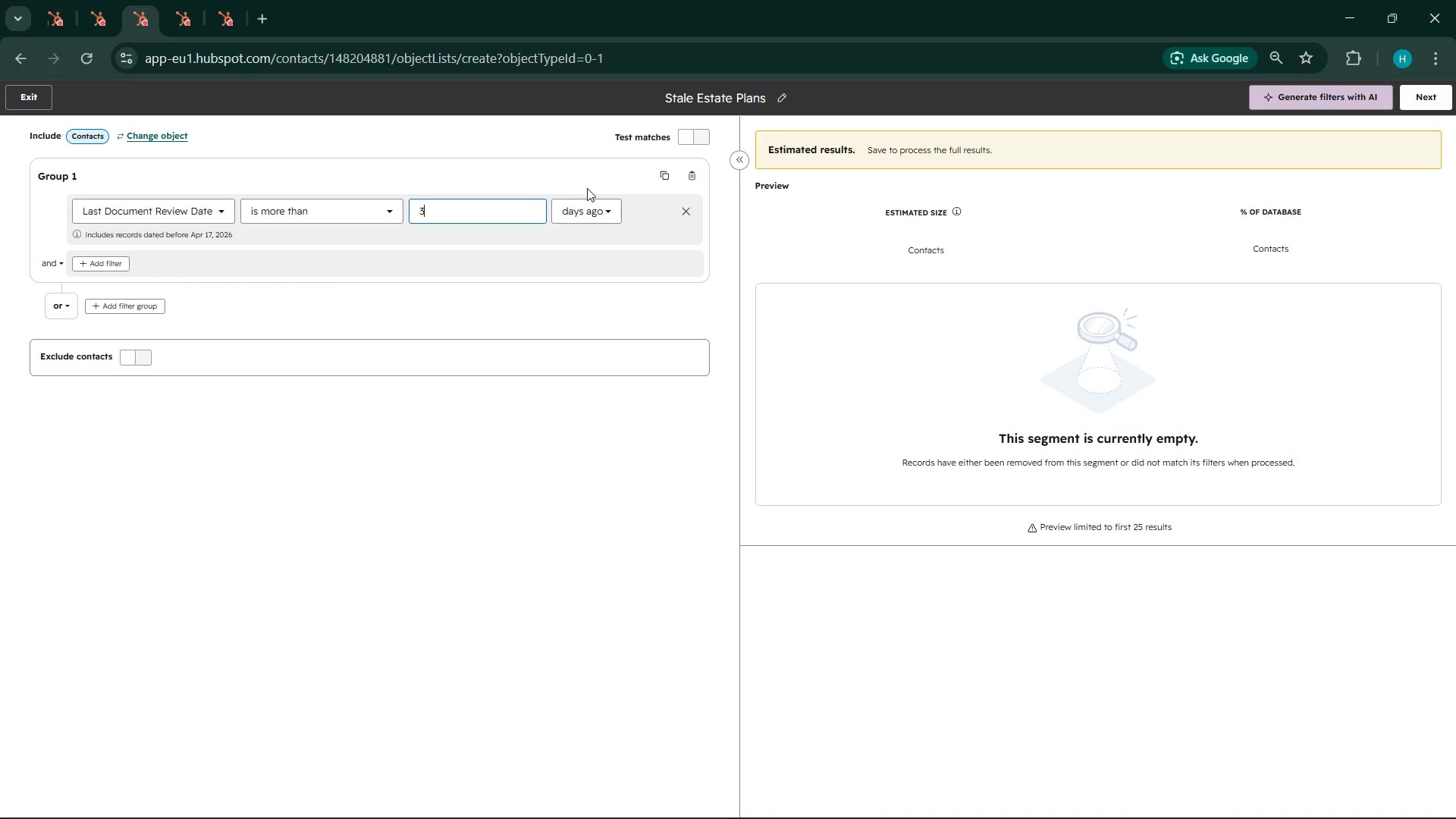 
left_click([606, 213])
 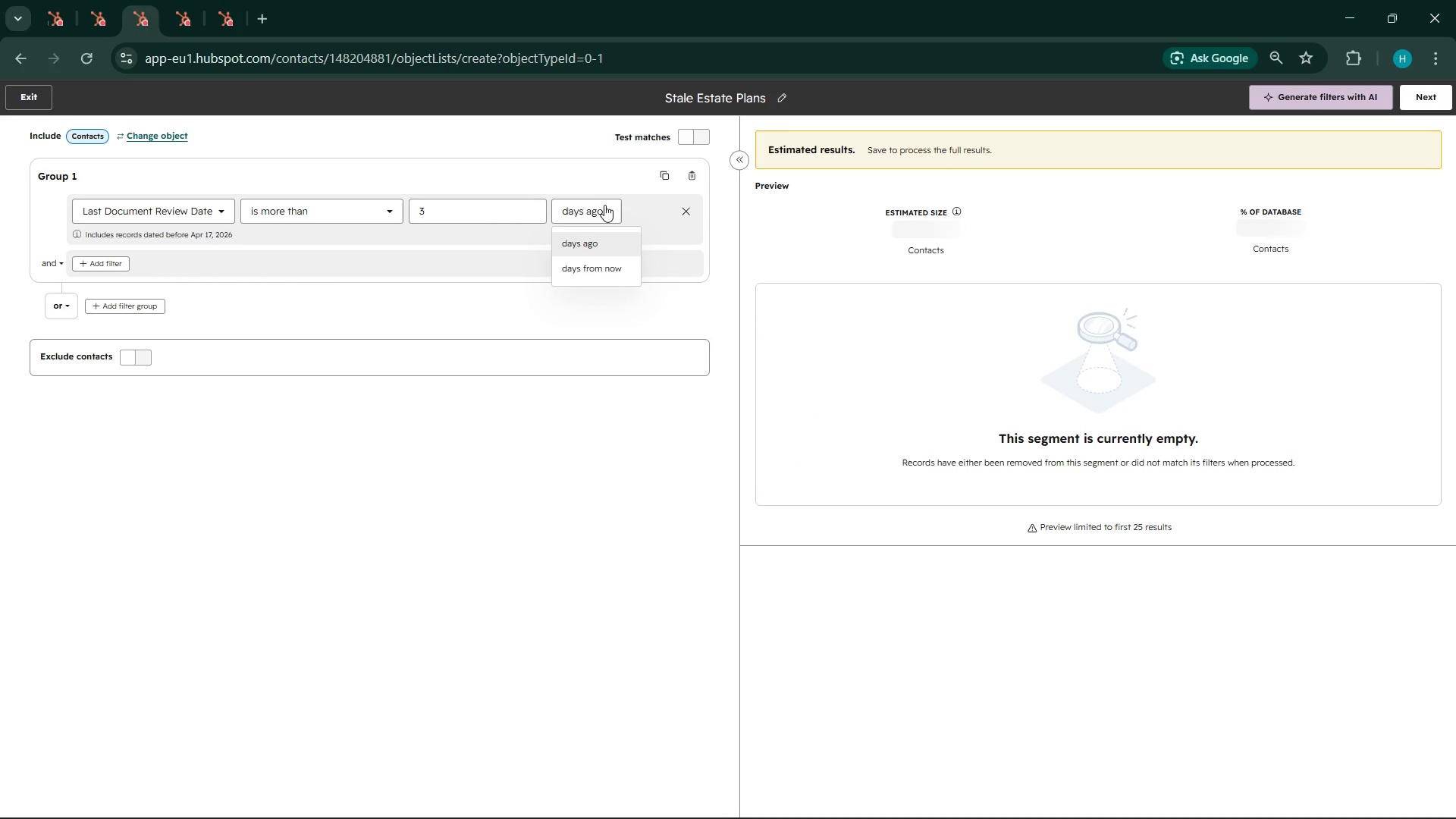 
wait(5.97)
 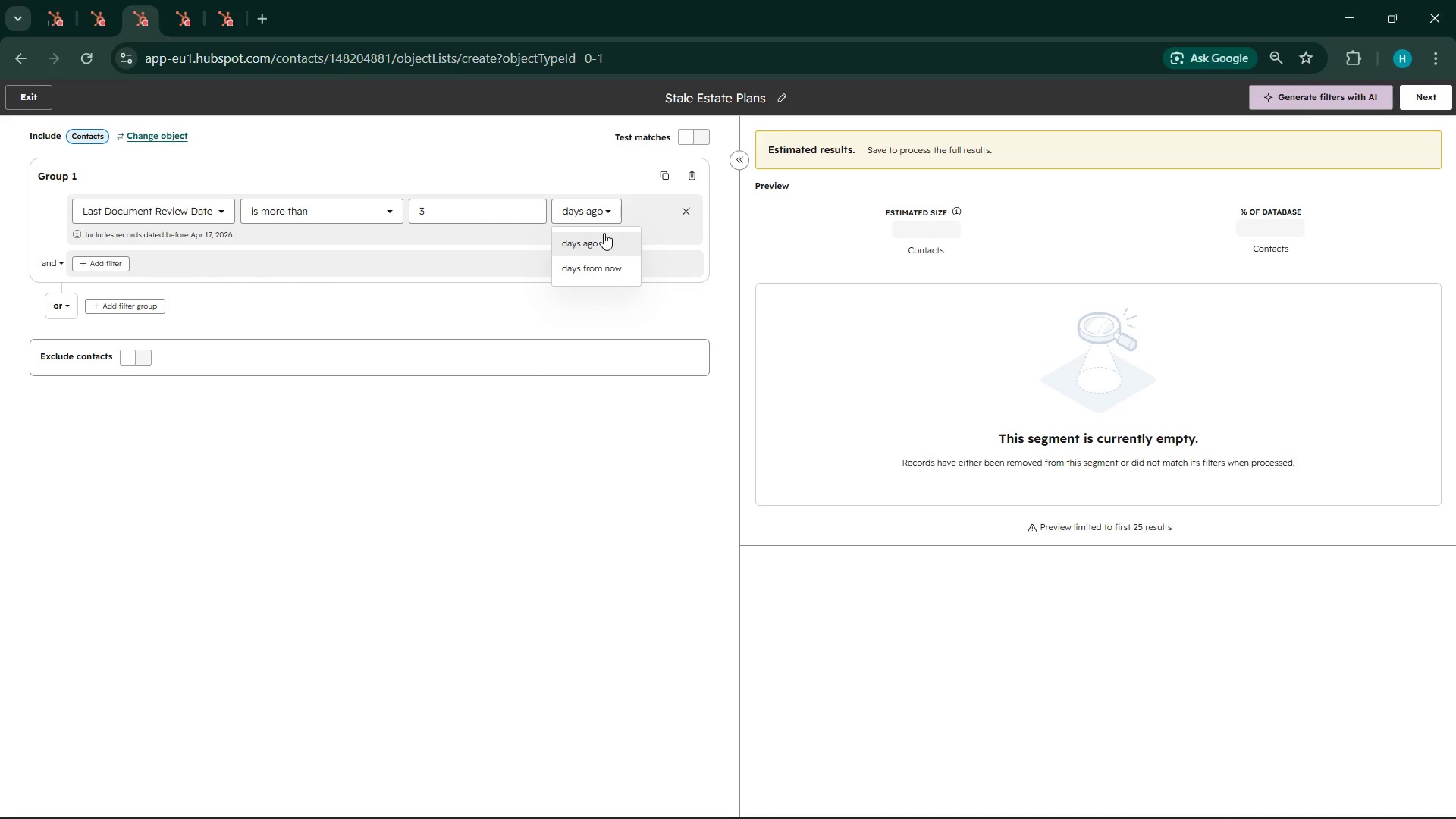 
left_click([467, 212])
 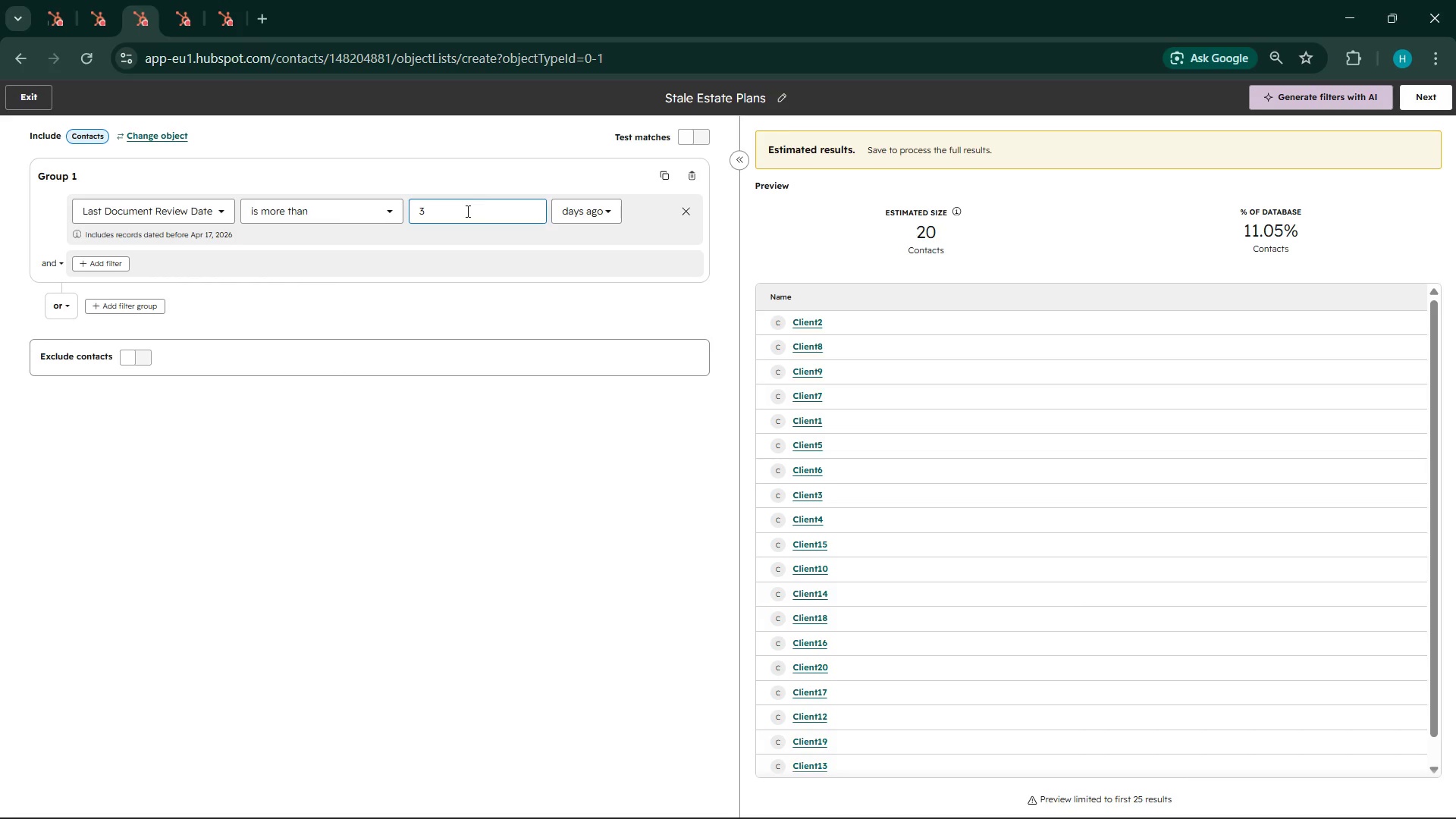 
wait(39.41)
 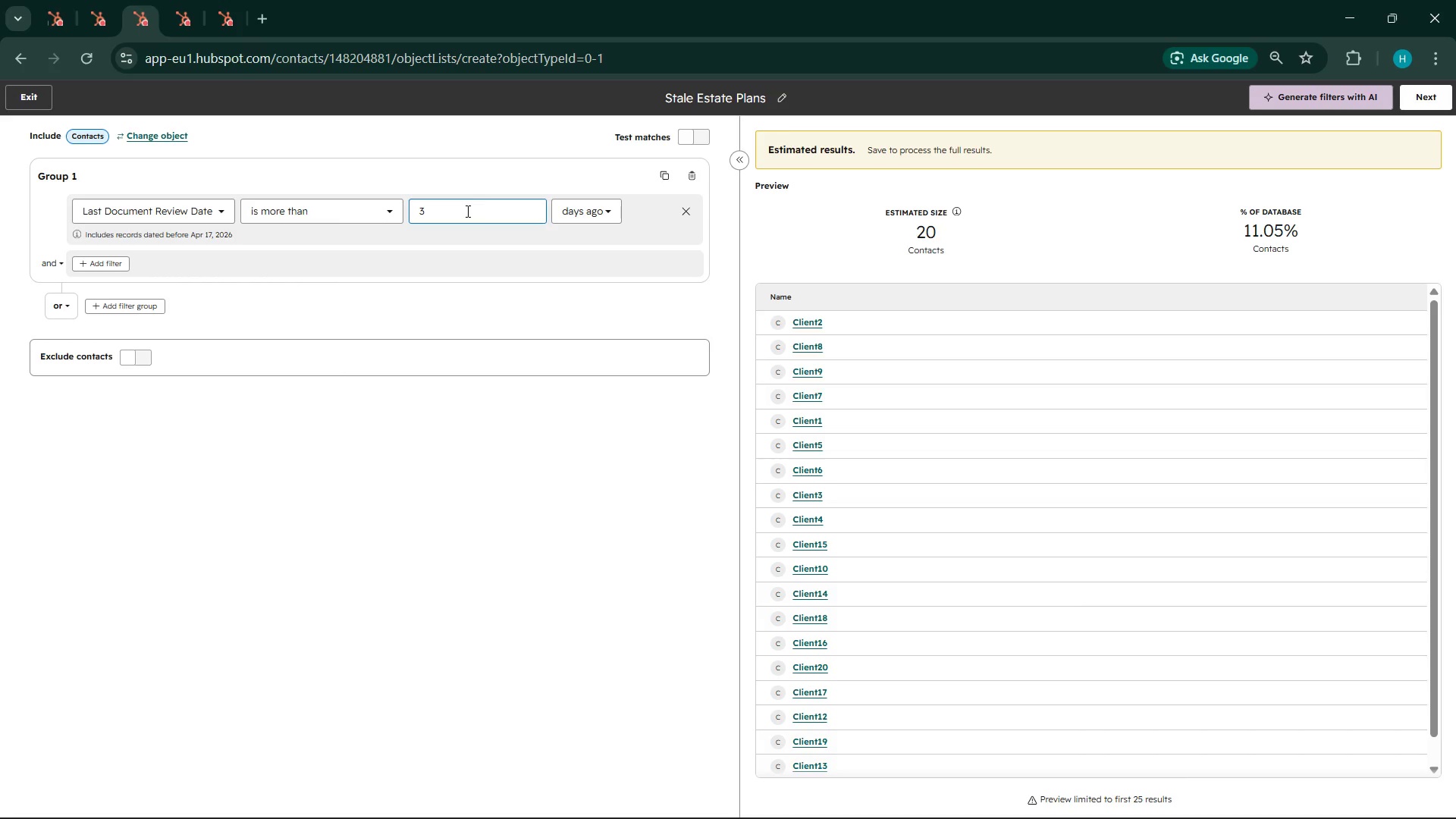 
key(Backspace)
type(10)
 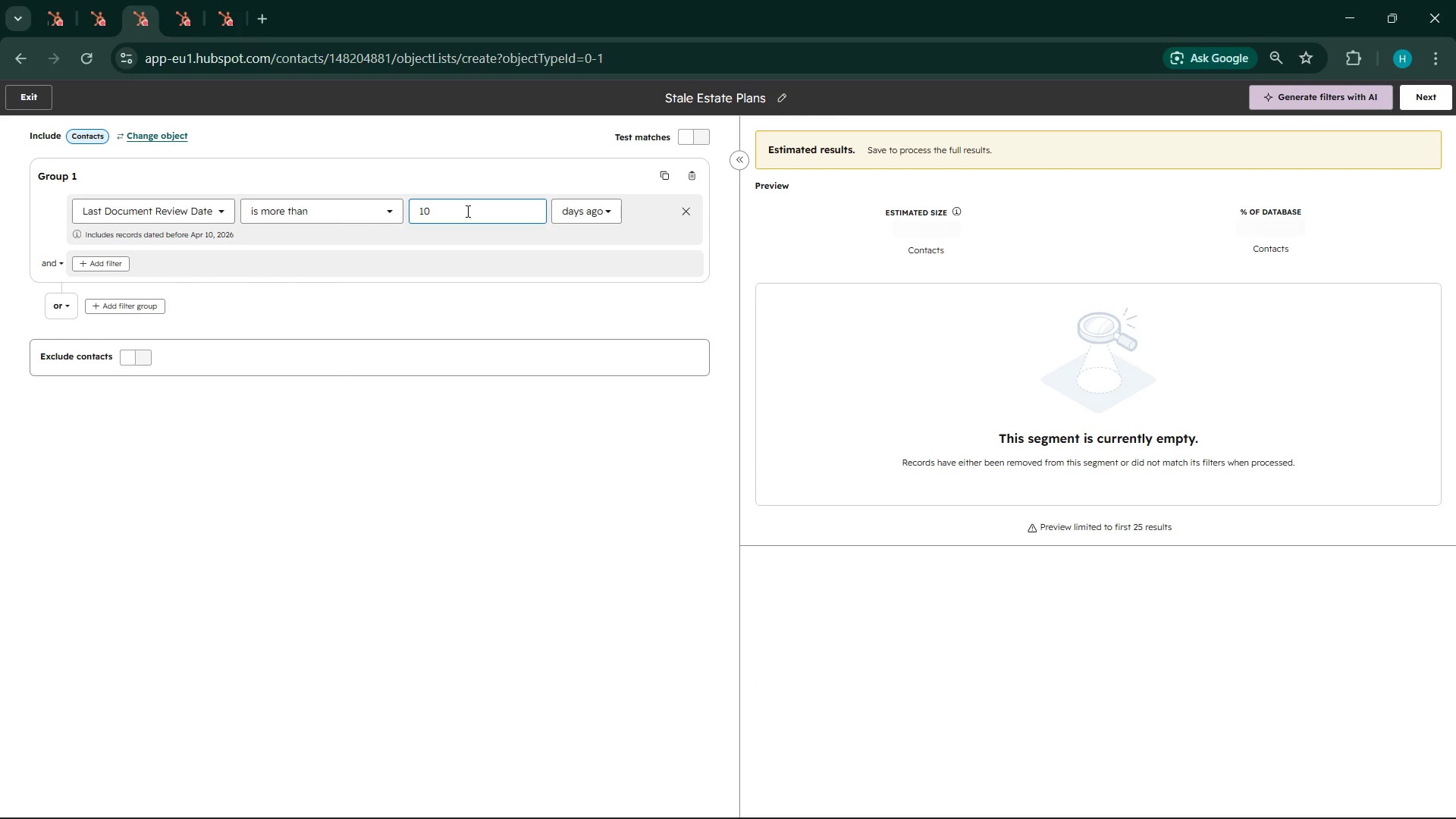 
type(95)
 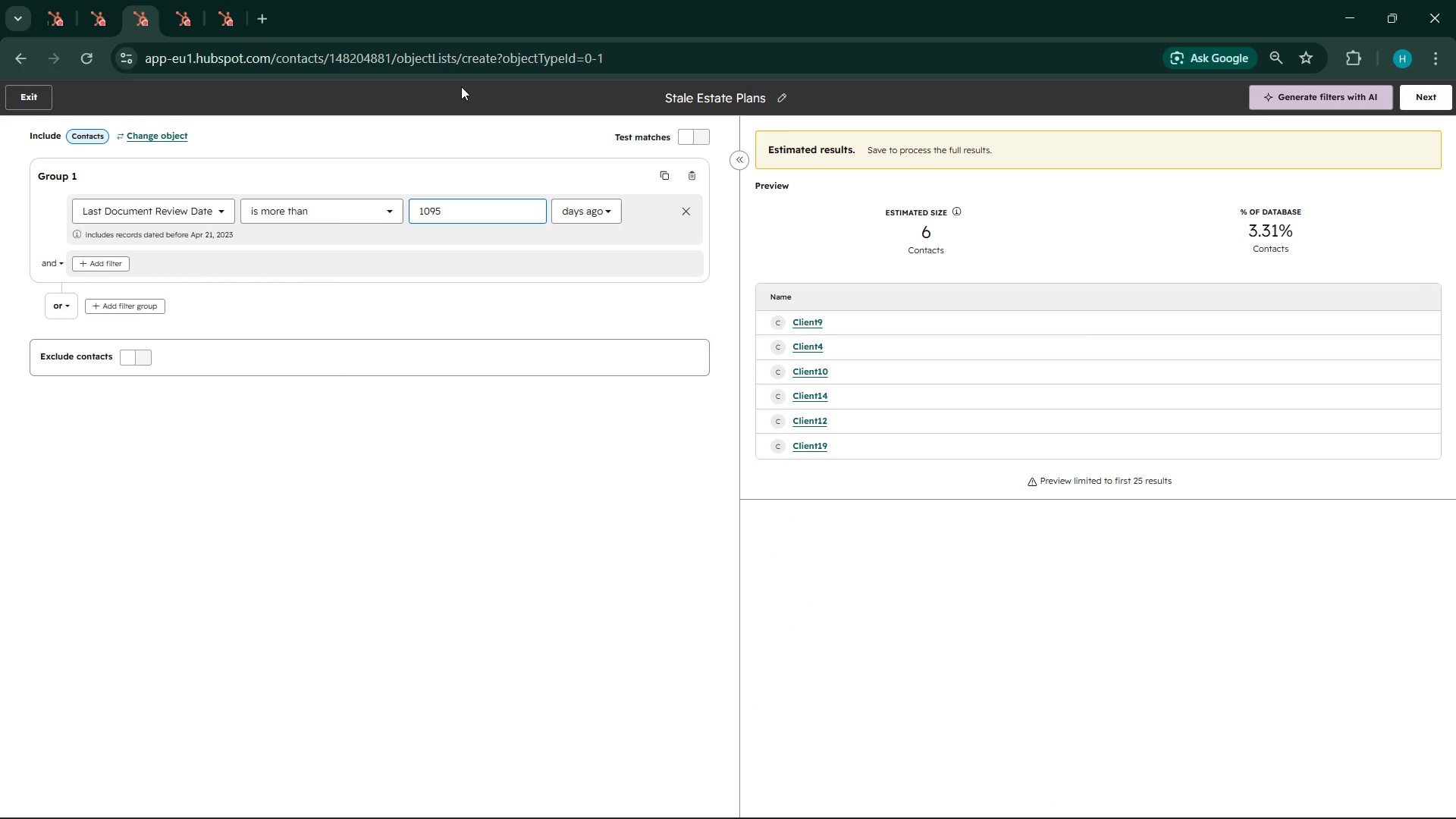 
wait(14.02)
 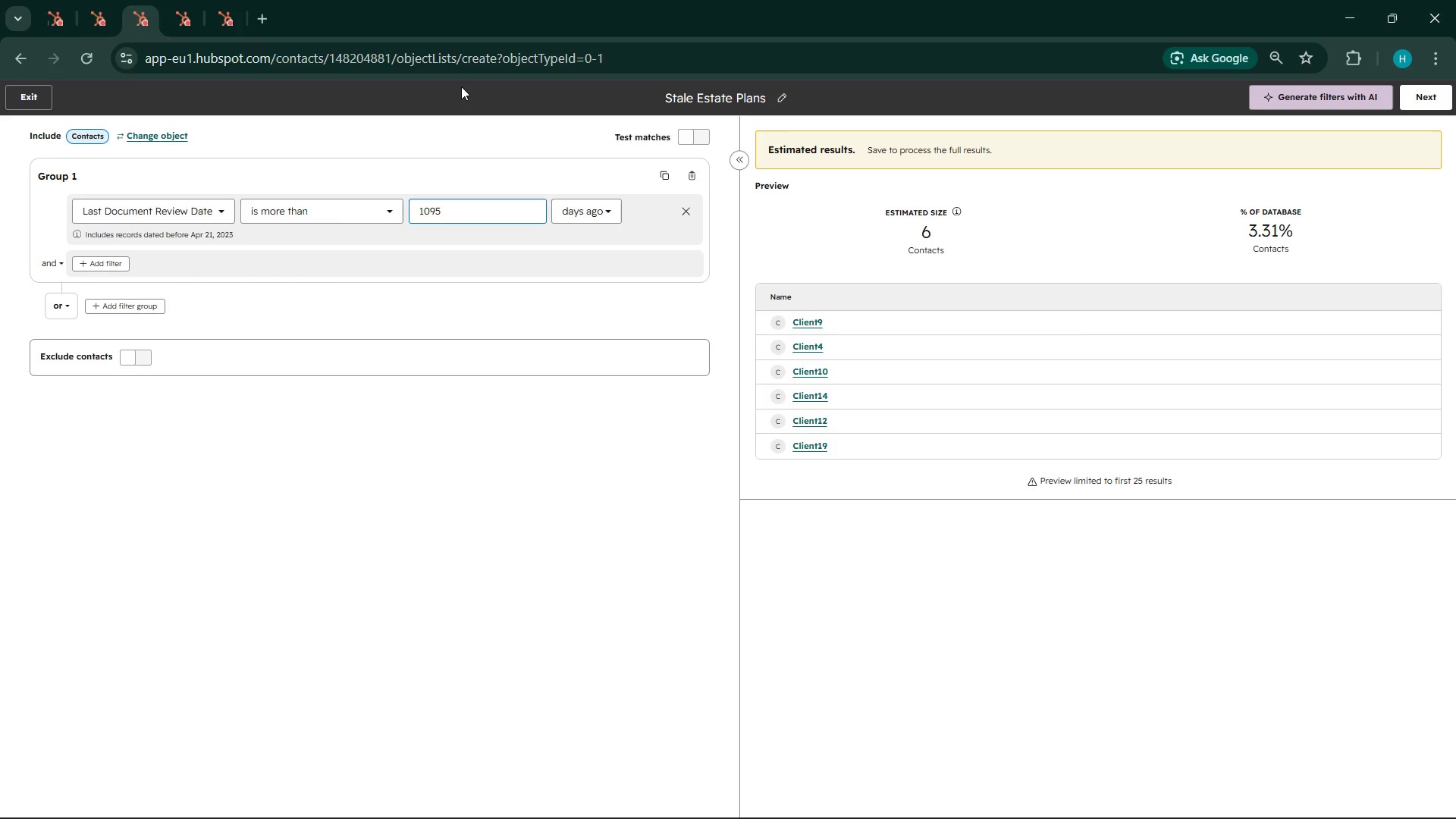 
left_click([381, 210])
 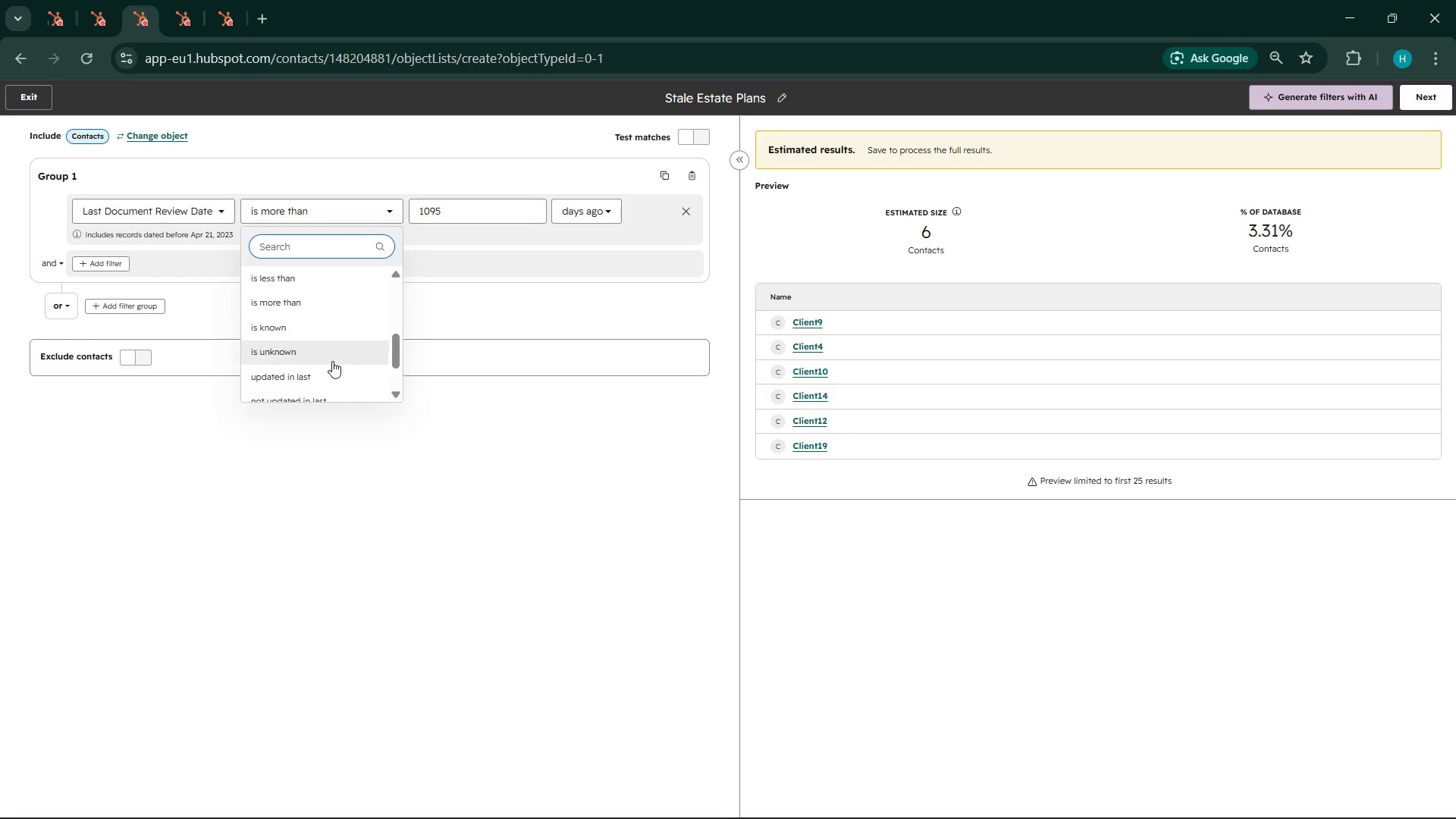 
scroll: coordinate [330, 377], scroll_direction: down, amount: 1.0
 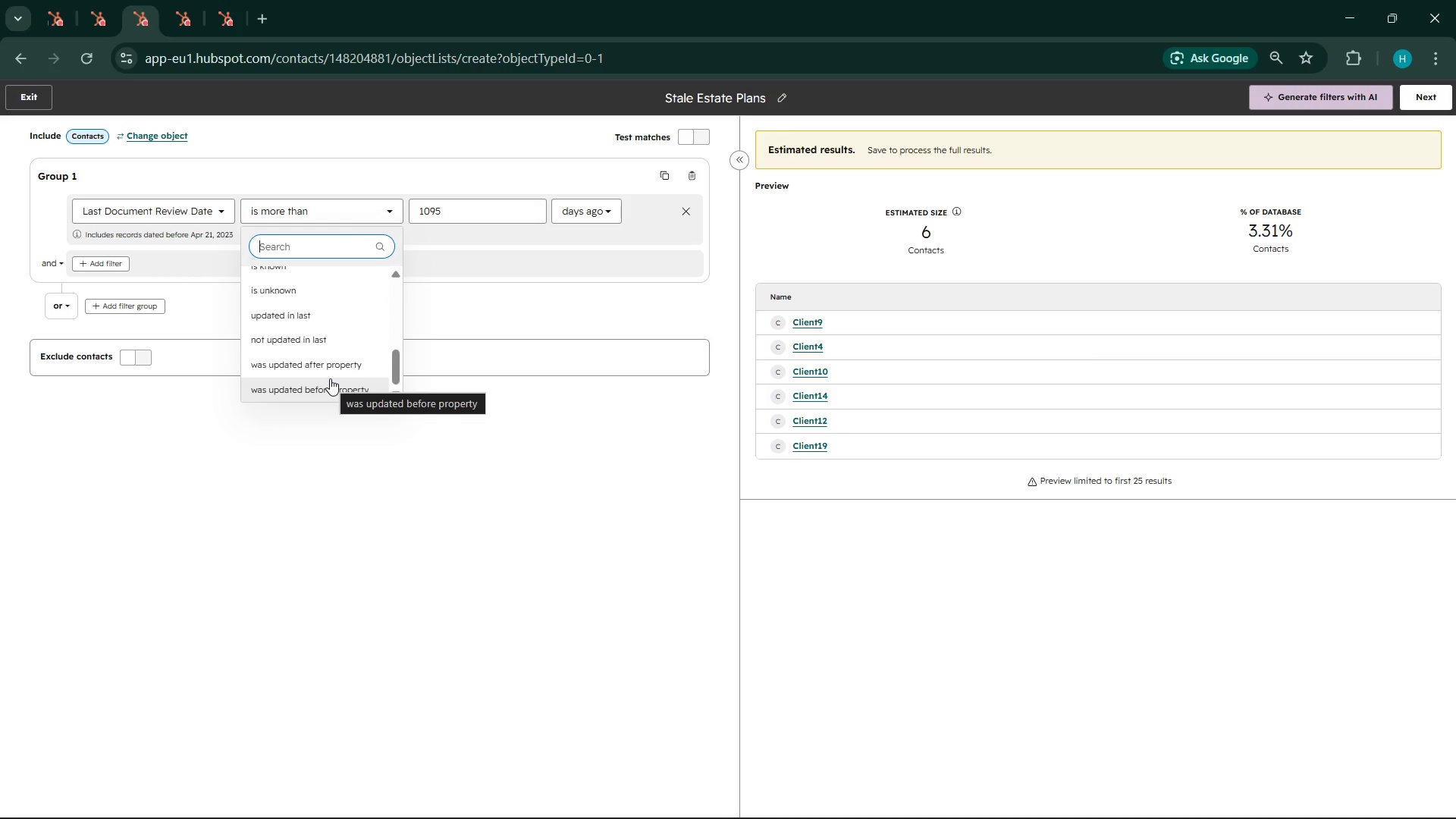 
scroll: coordinate [330, 378], scroll_direction: up, amount: 2.0
 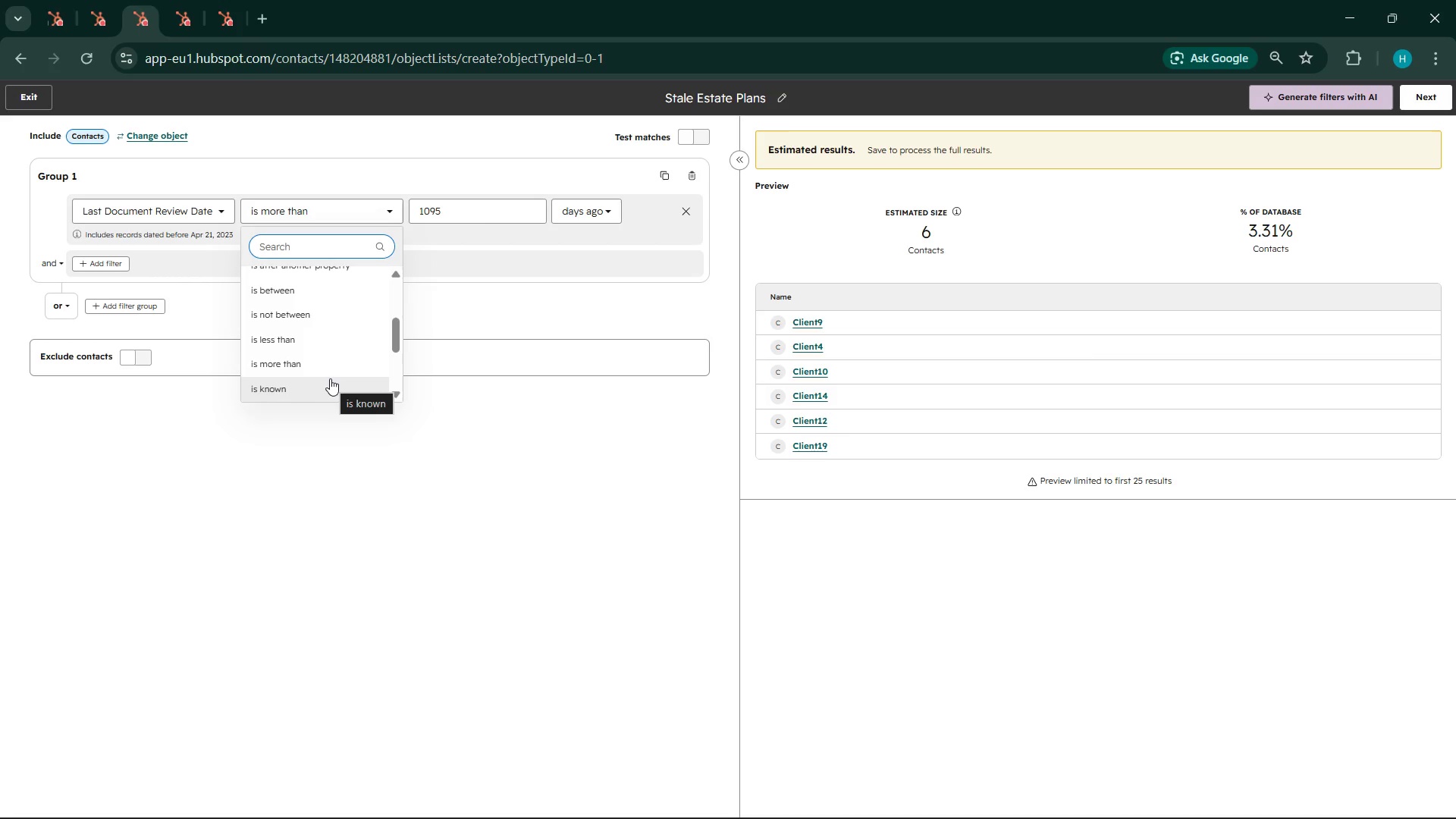 
wait(10.94)
 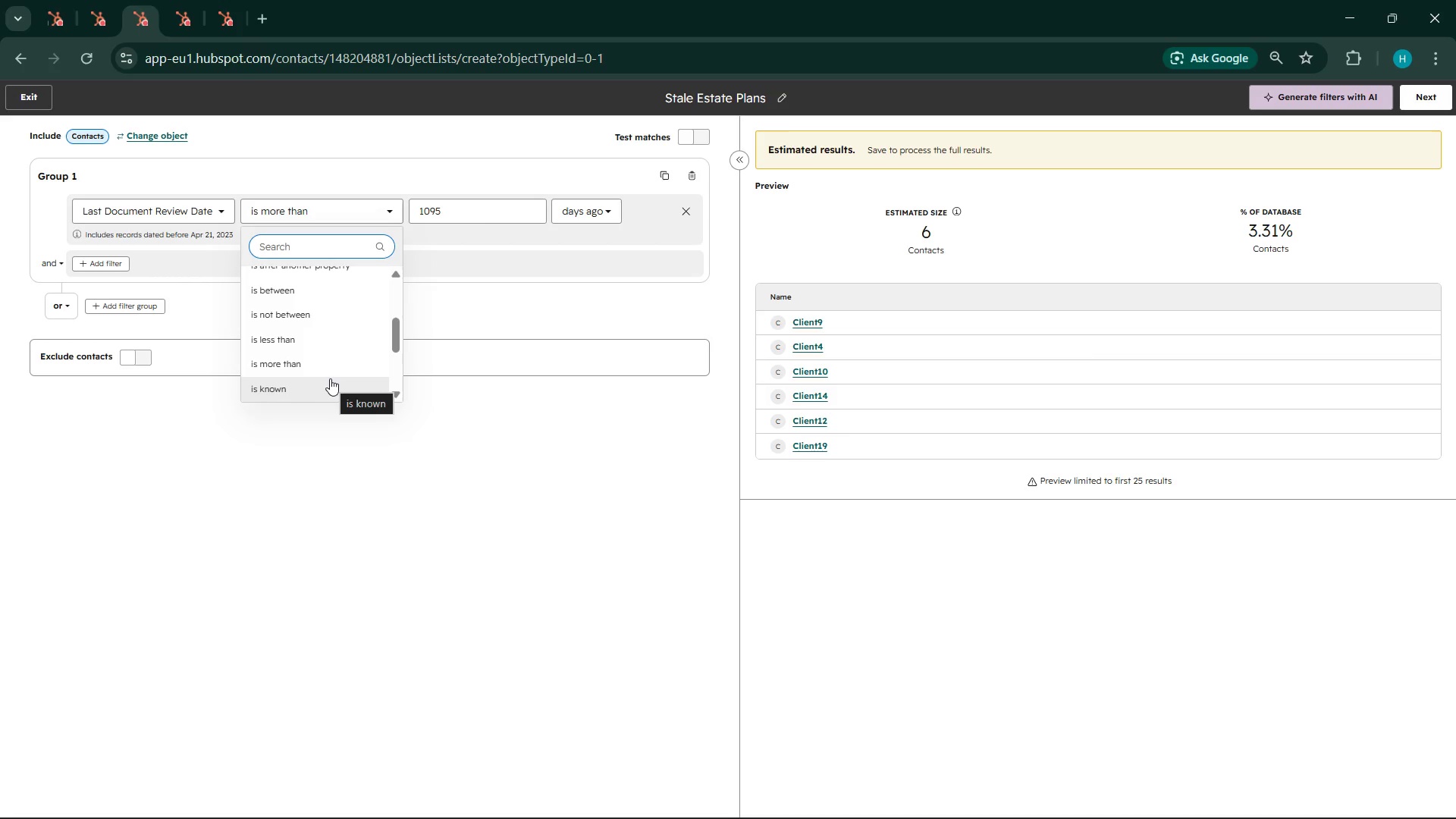 
left_click([507, 162])
 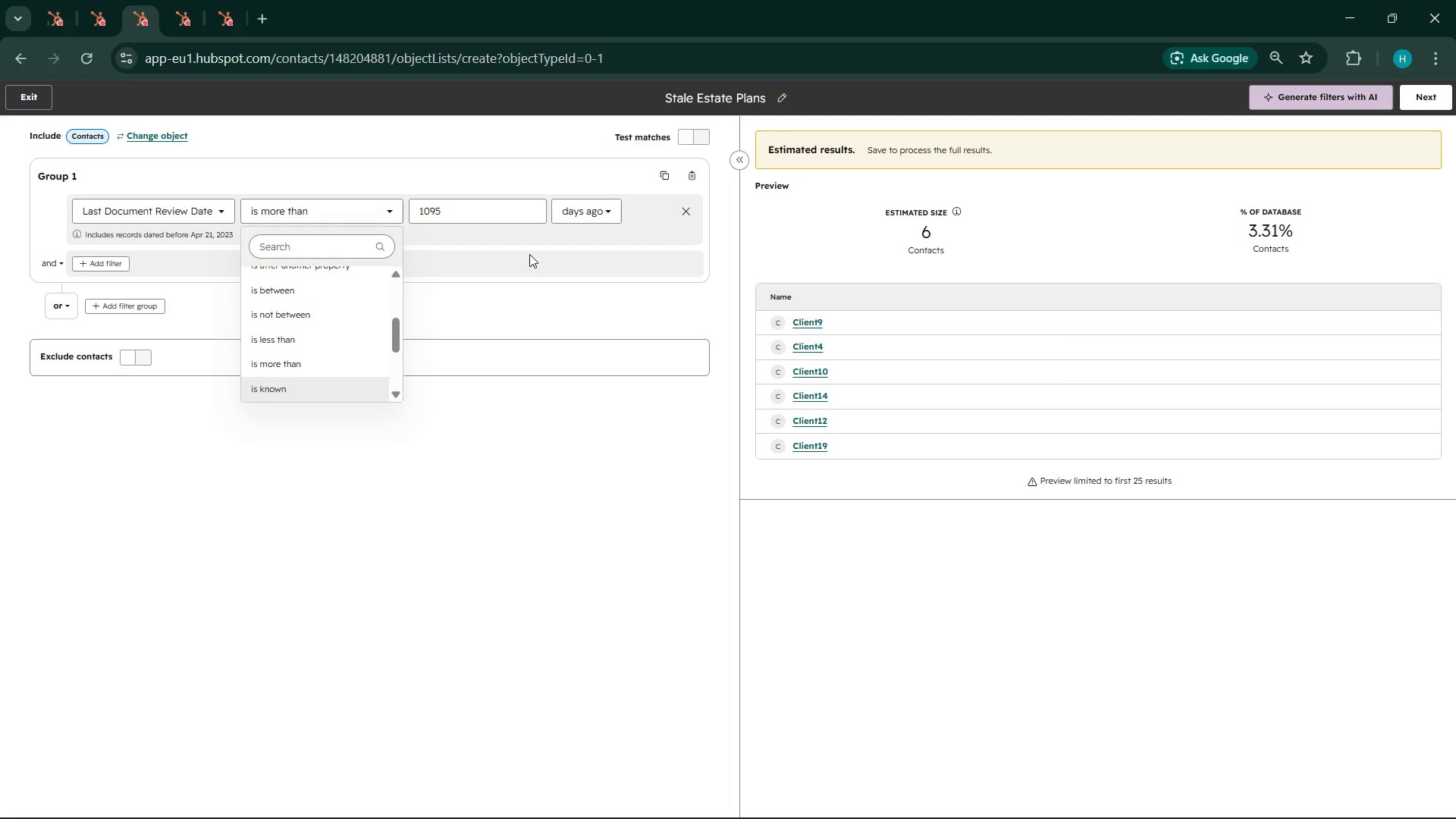 
left_click([529, 254])
 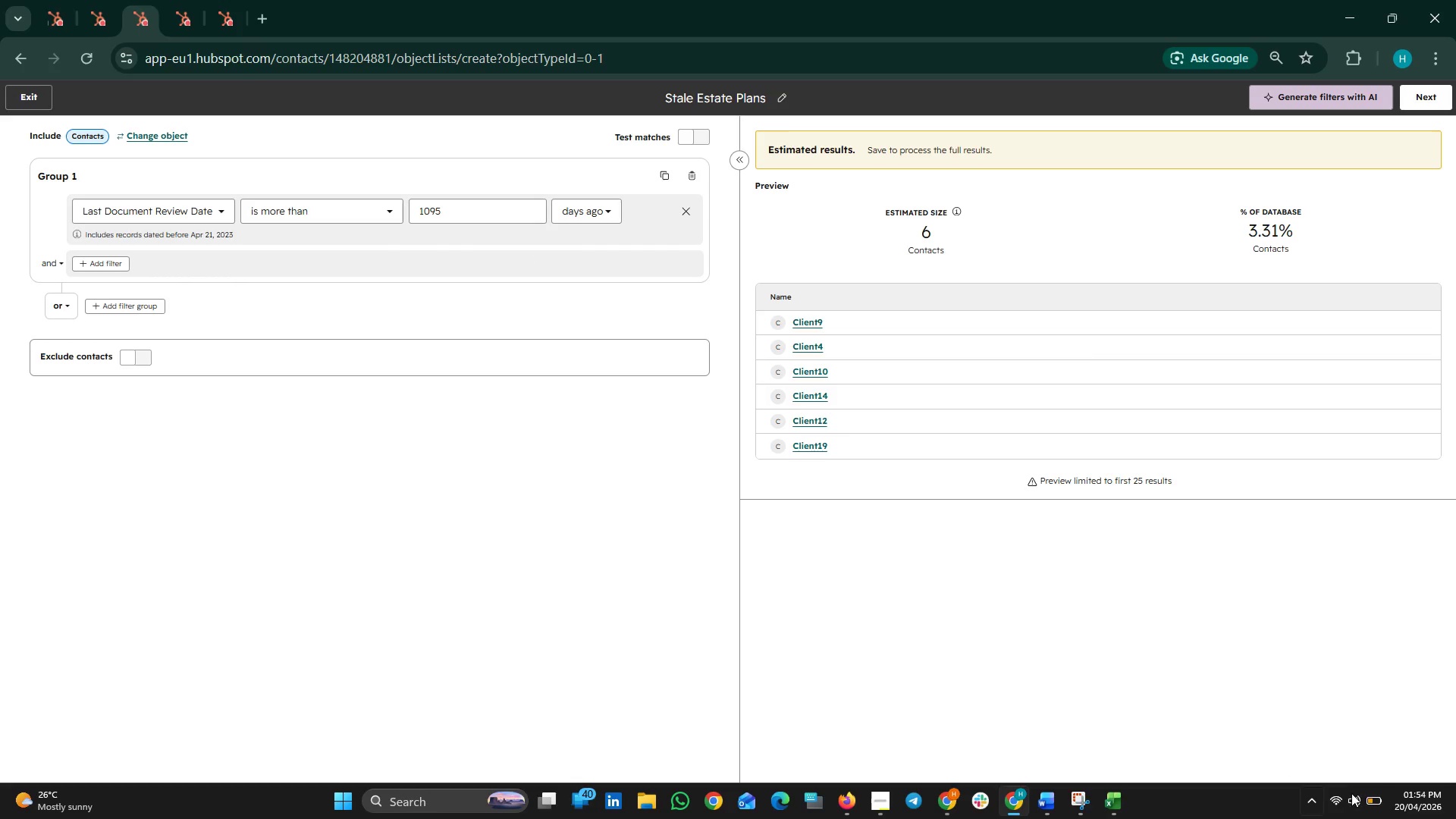 
left_click([1365, 795])
 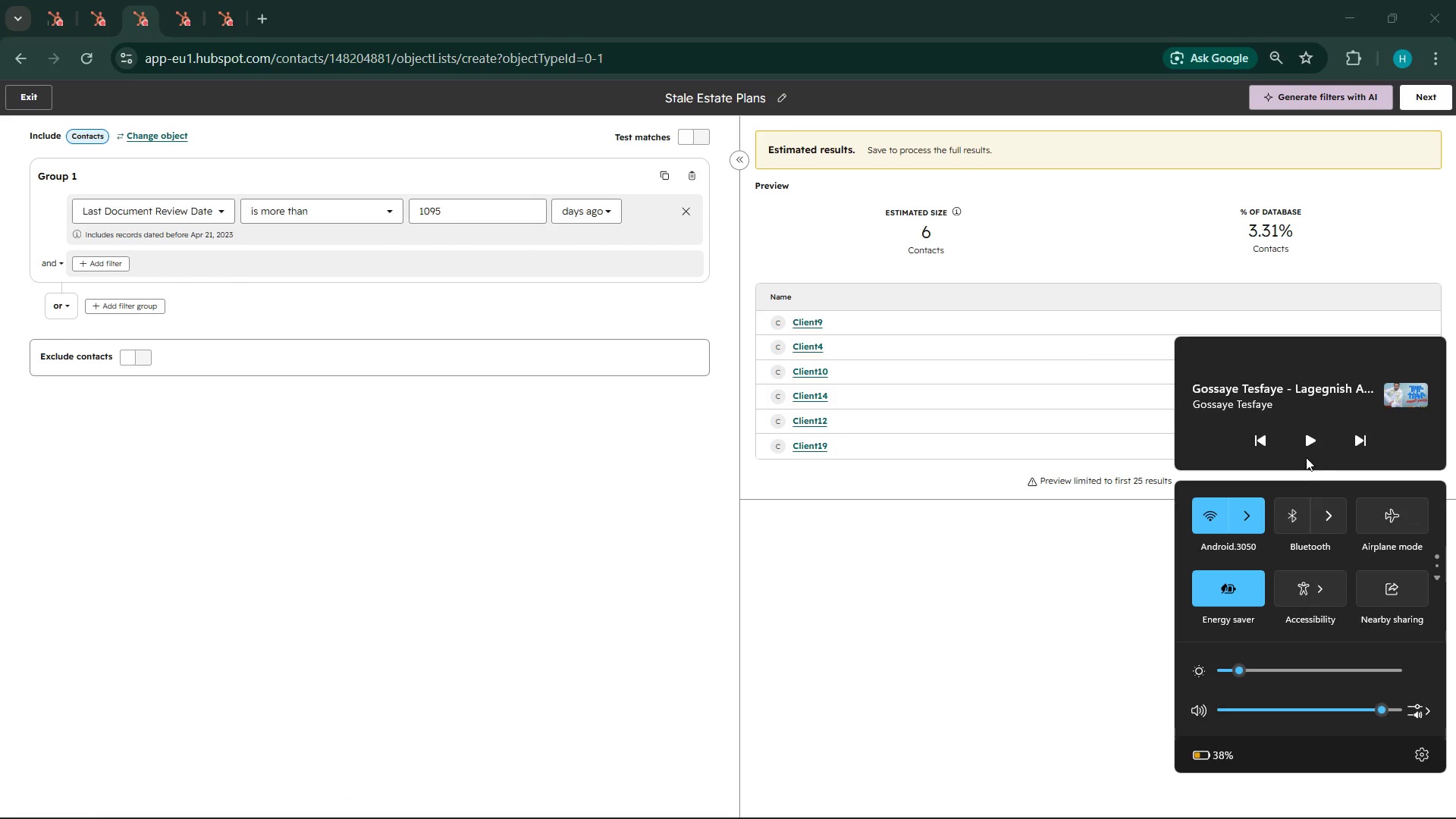 
left_click([1305, 454])
 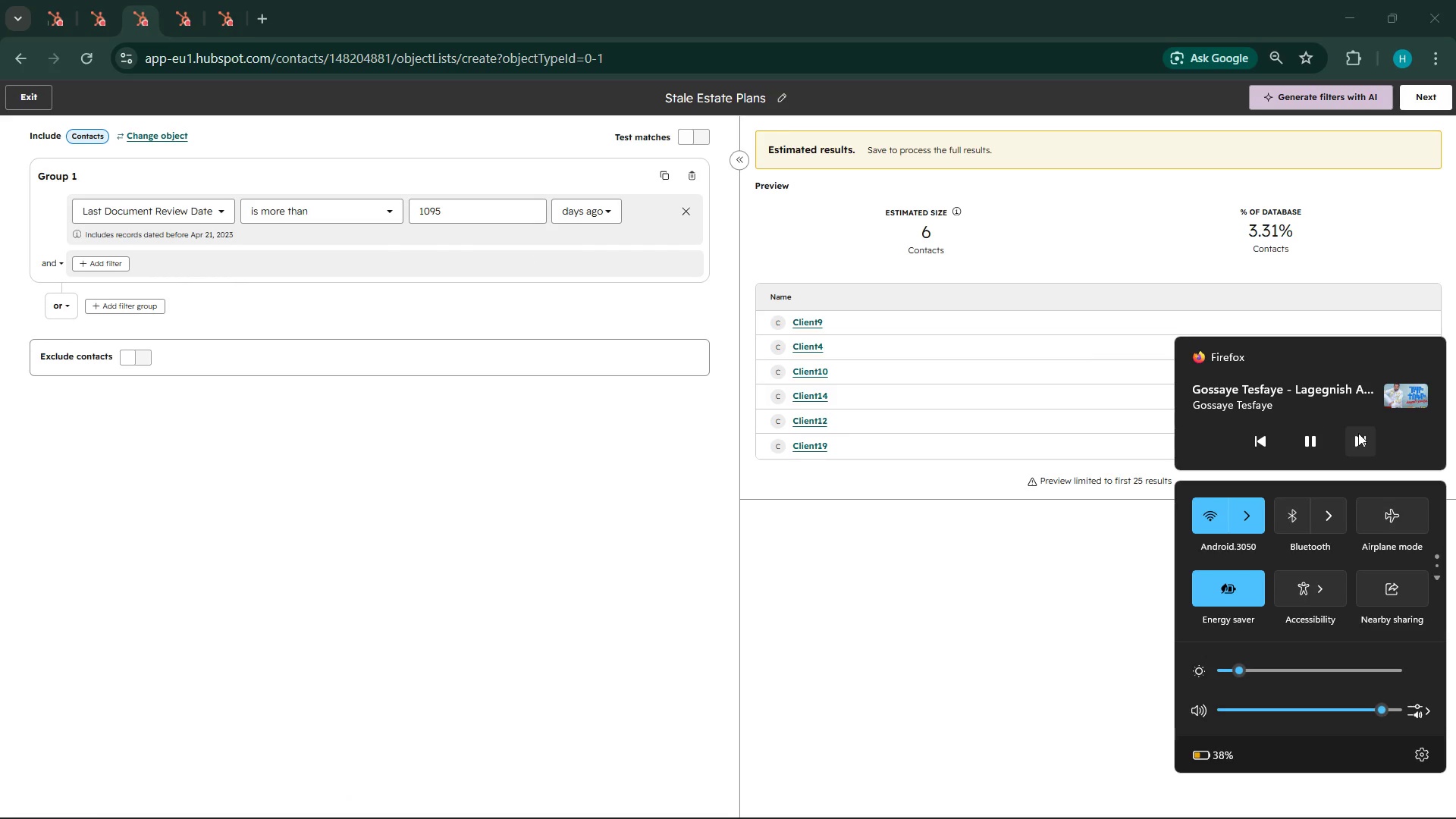 
left_click([1358, 433])
 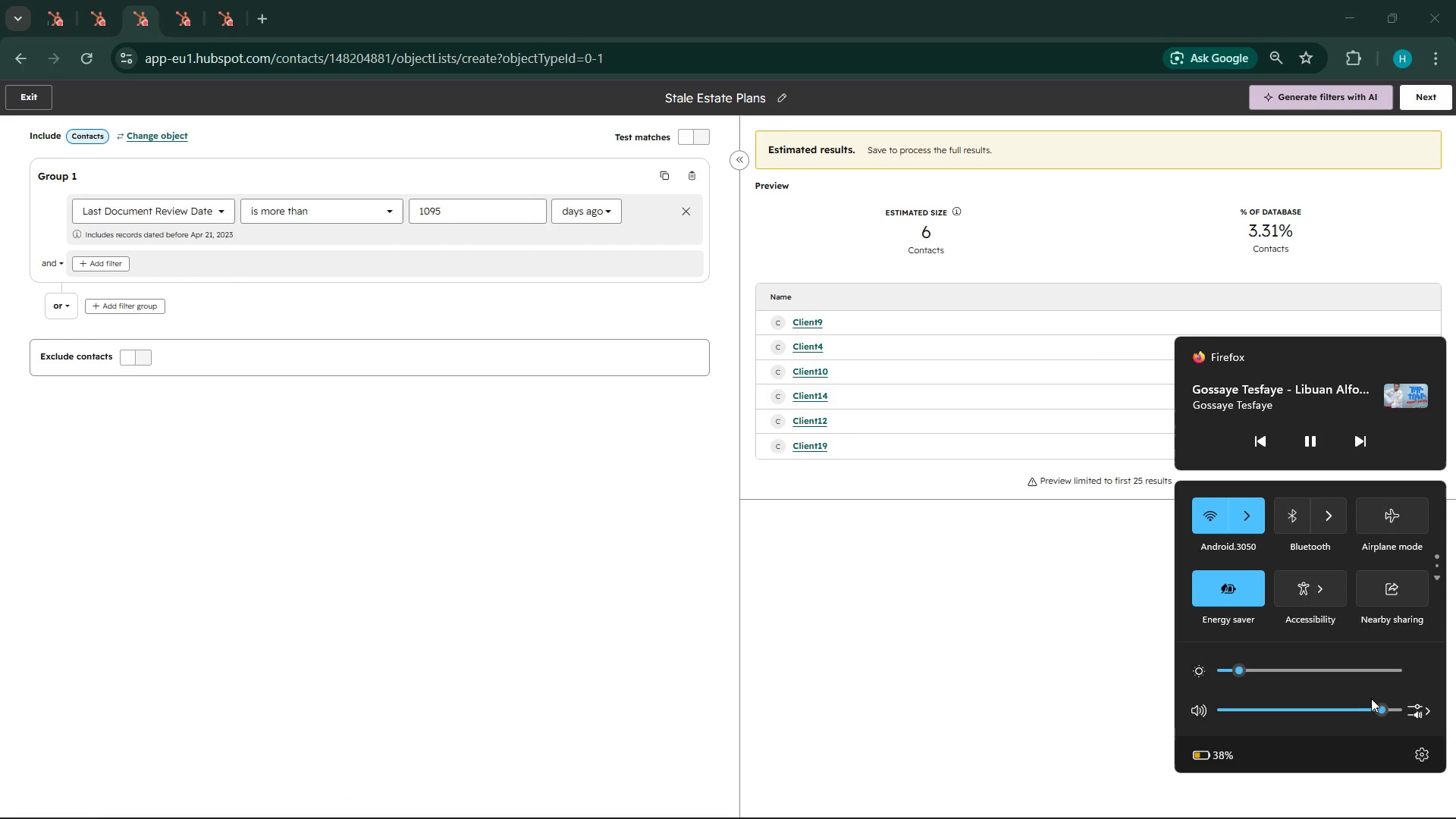 
left_click([1370, 707])
 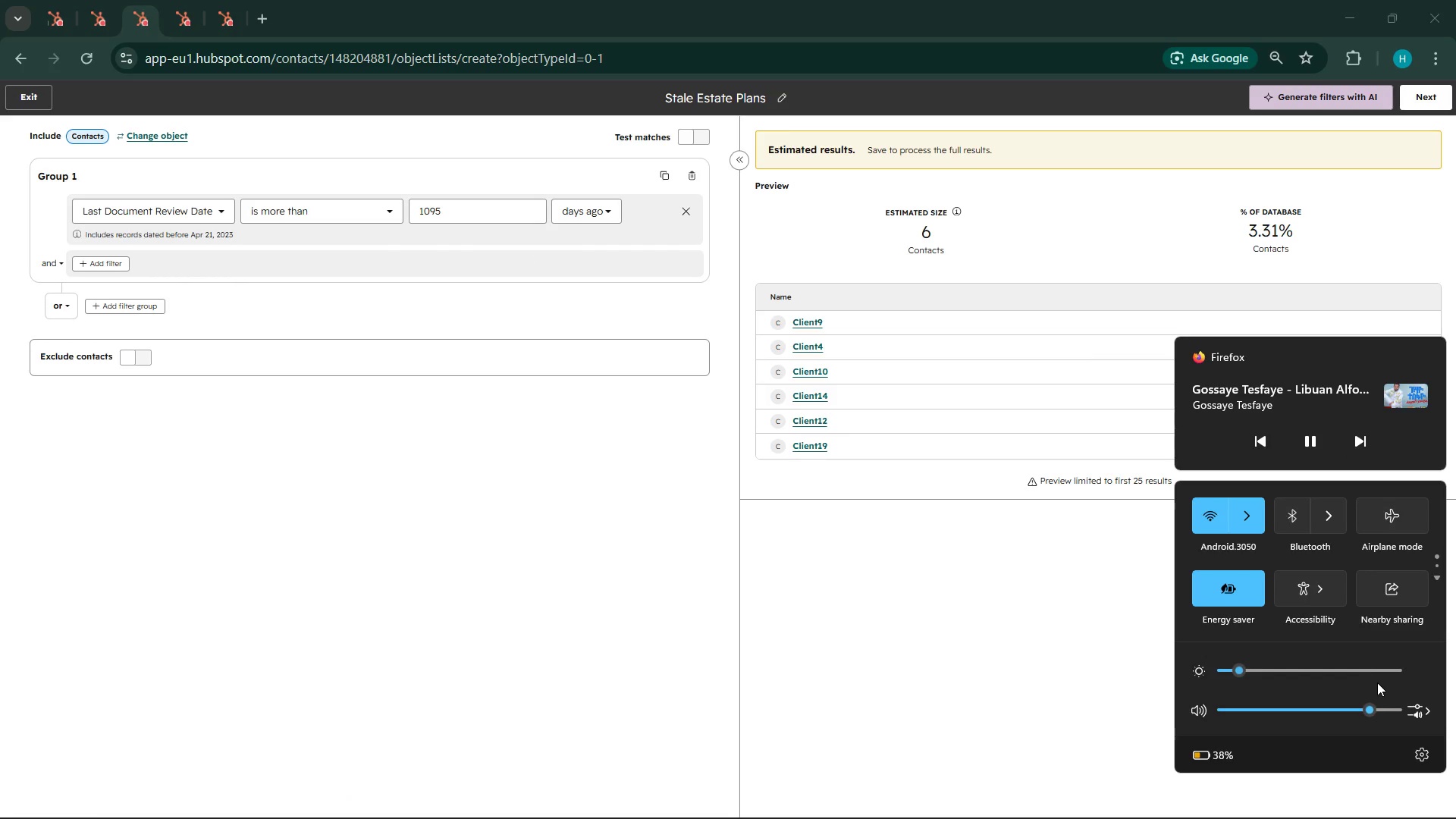 
left_click([1379, 698])
 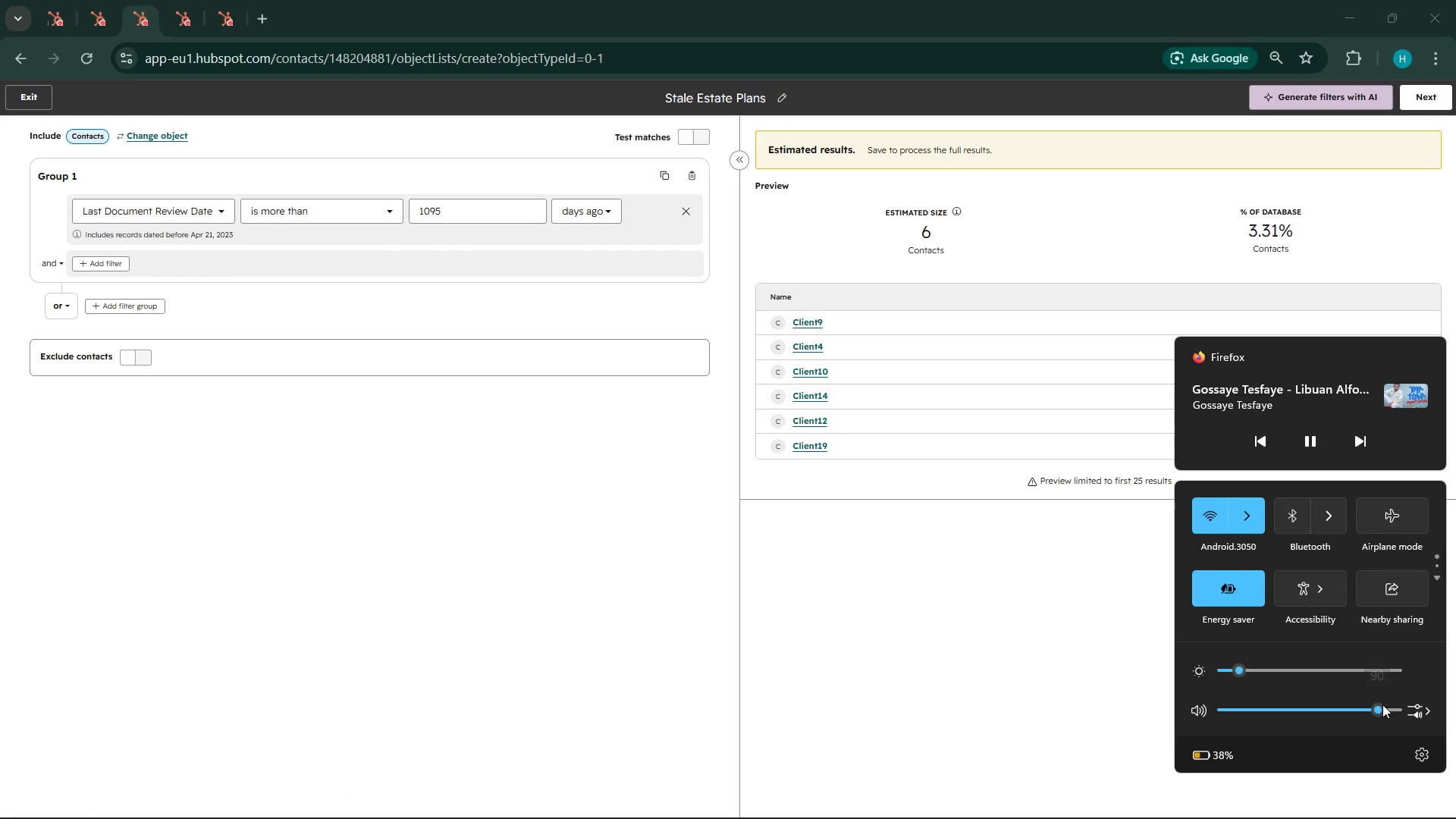 
mouse_move([1363, 710])
 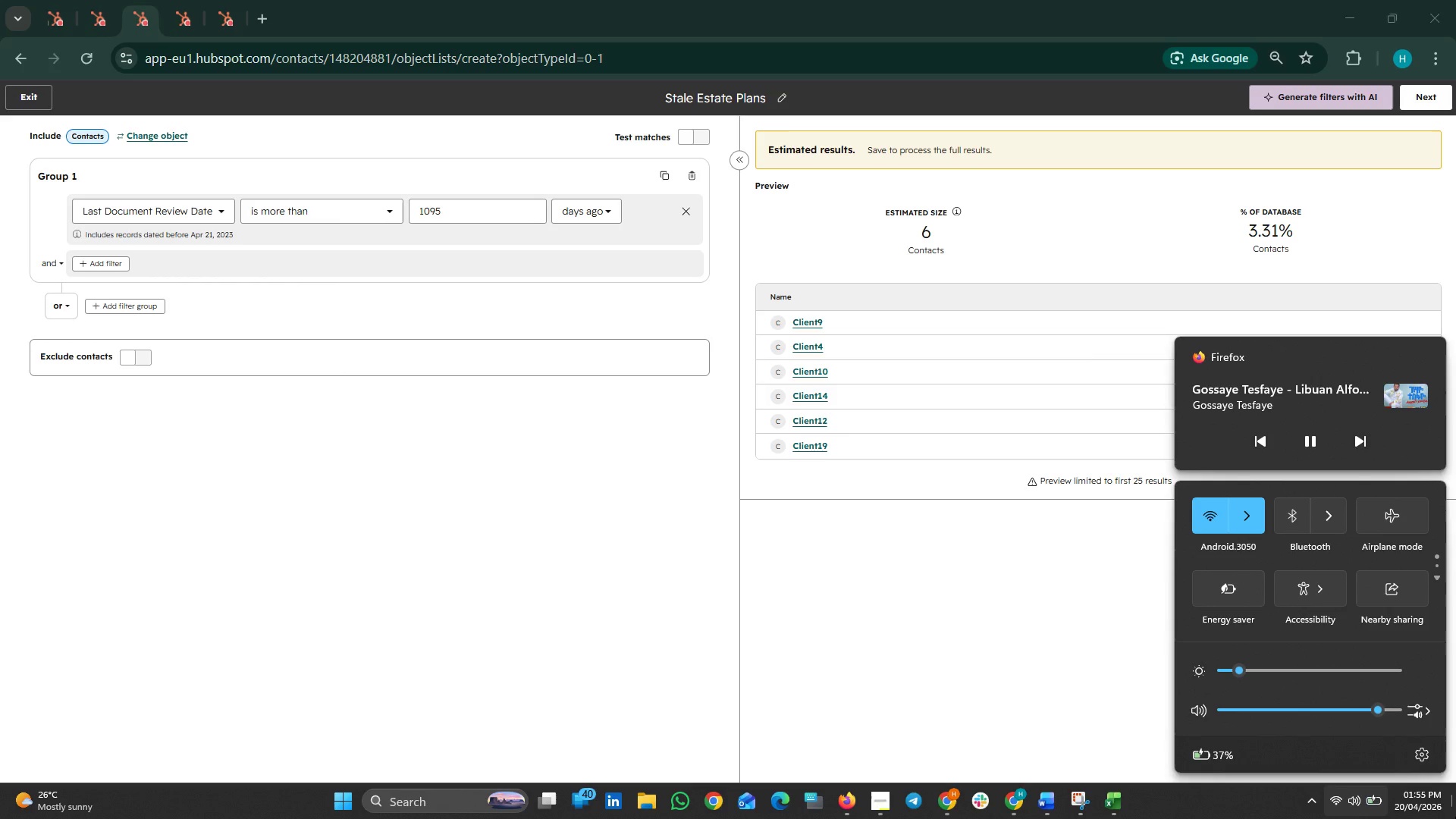 
wait(12.53)
 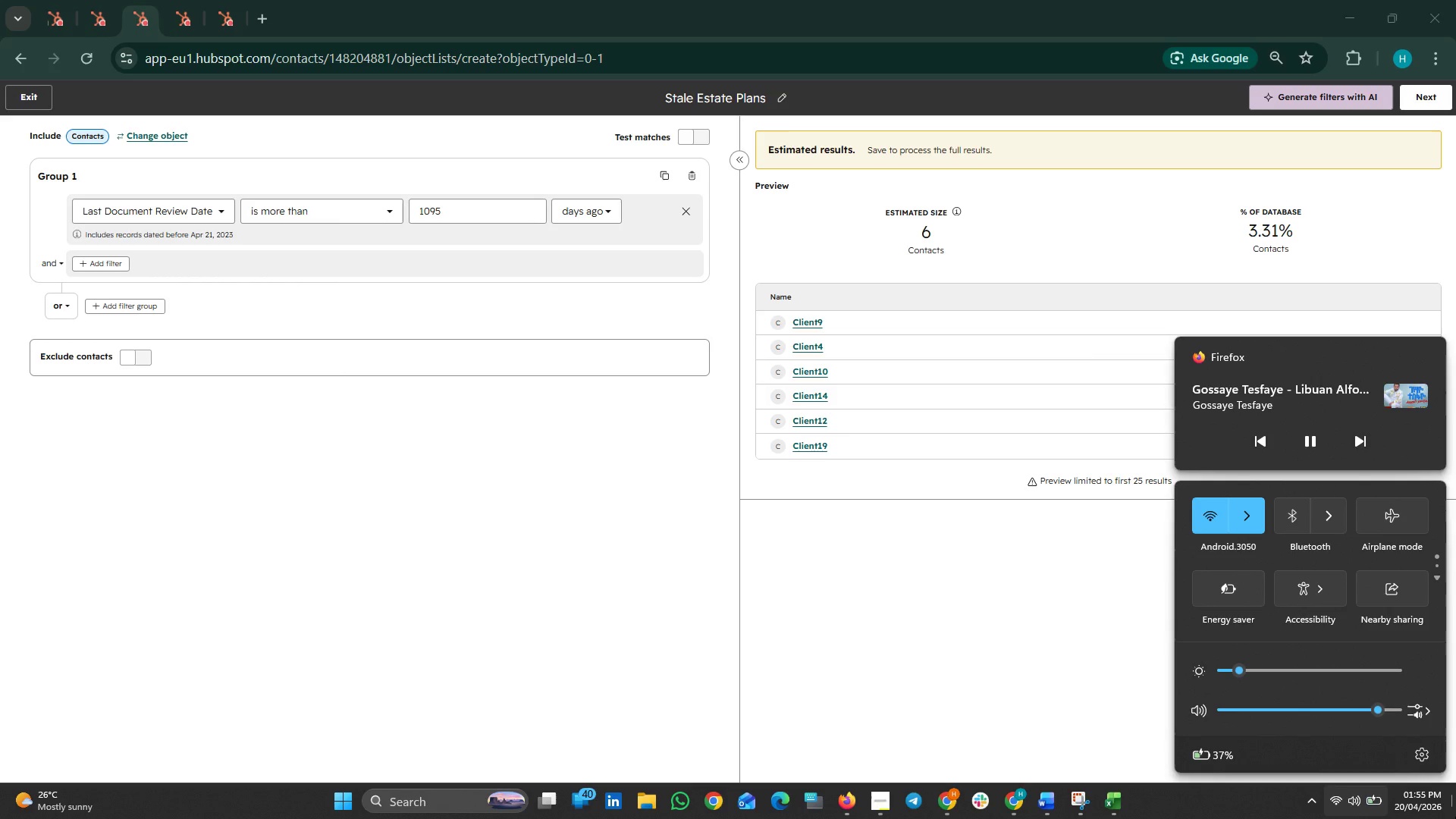 
mouse_move([233, 0])
 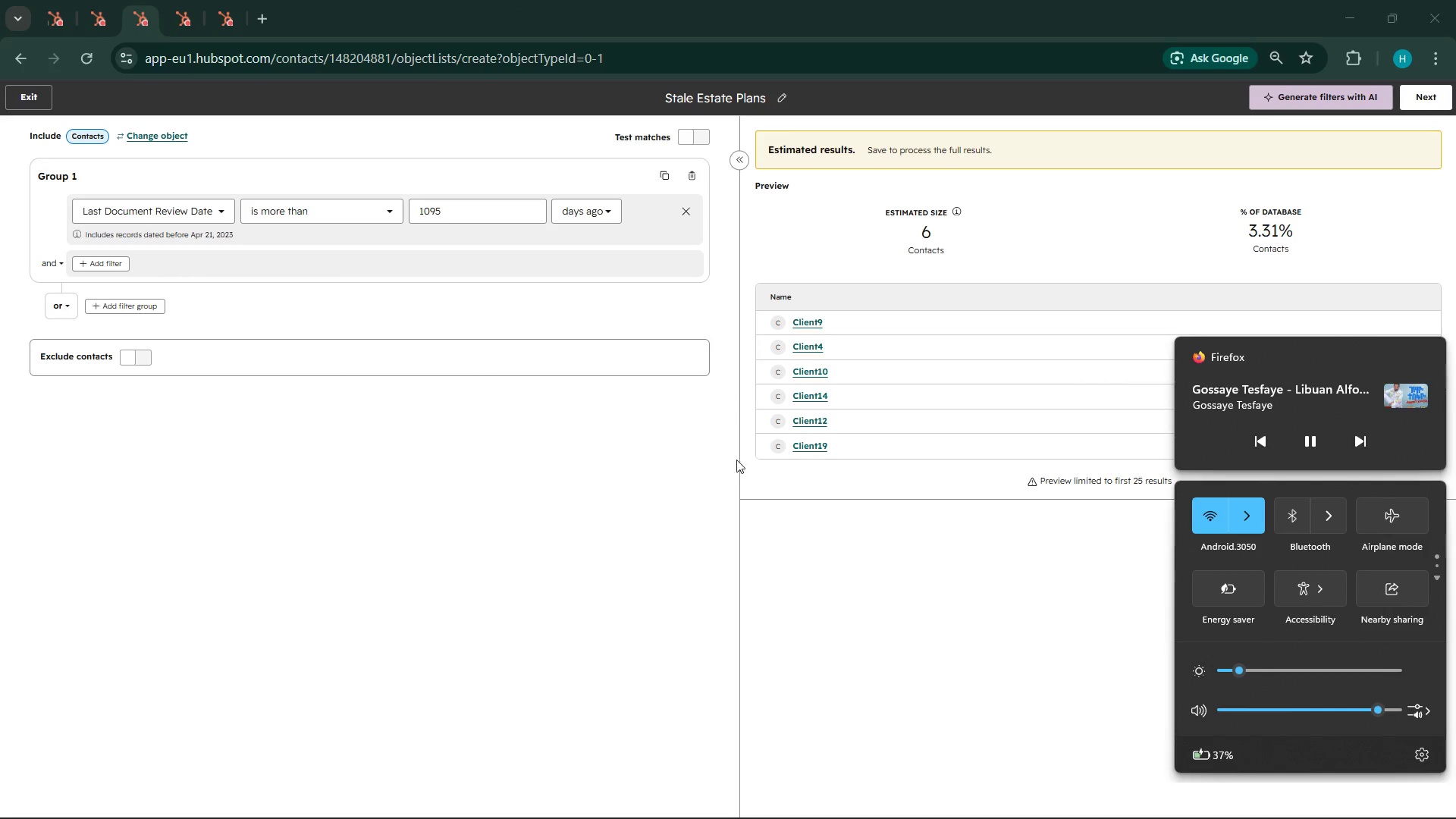 
left_click([836, 579])
 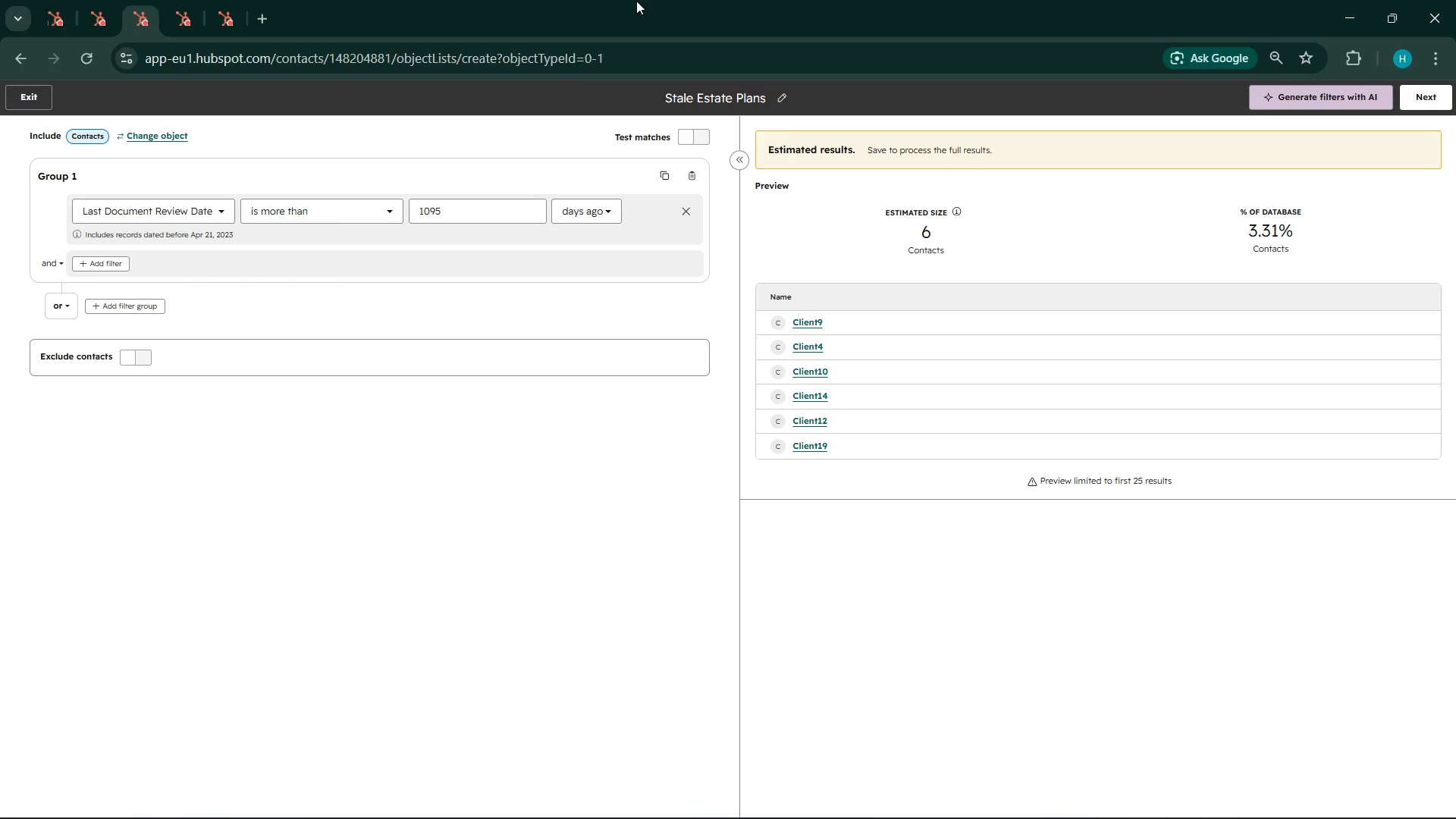 
wait(47.97)
 